 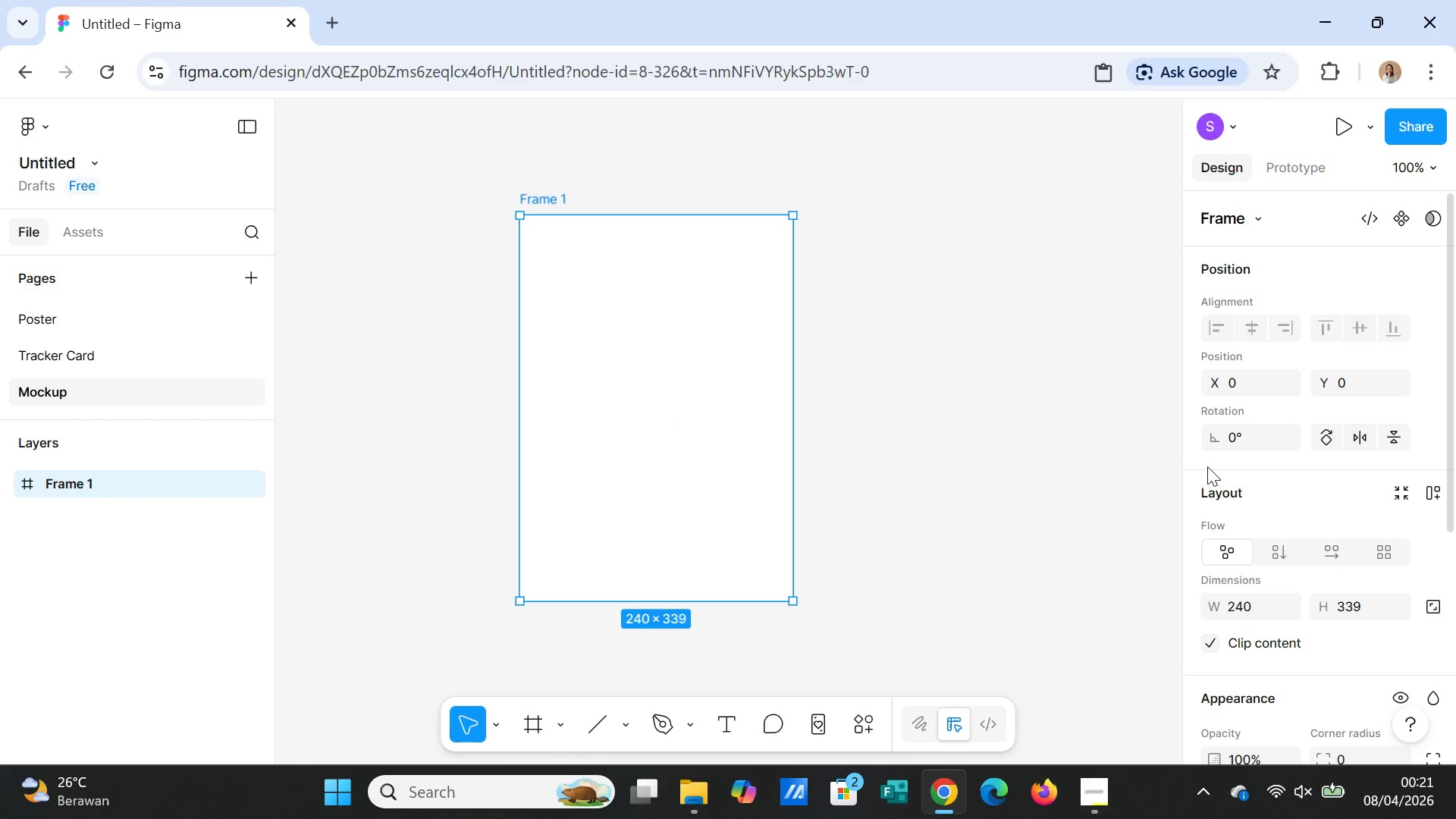 
left_click([158, 475])
 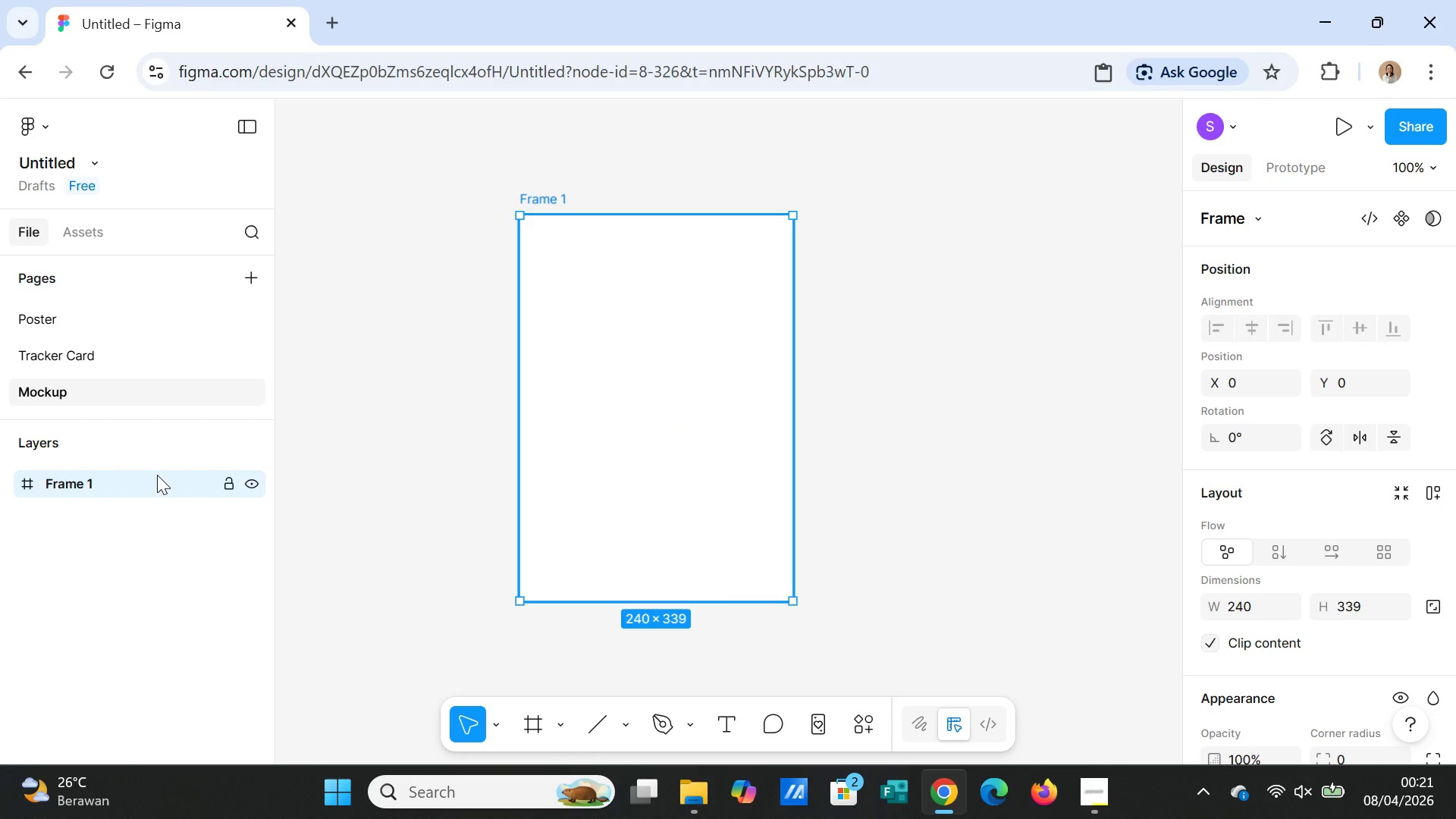 
key(Delete)
 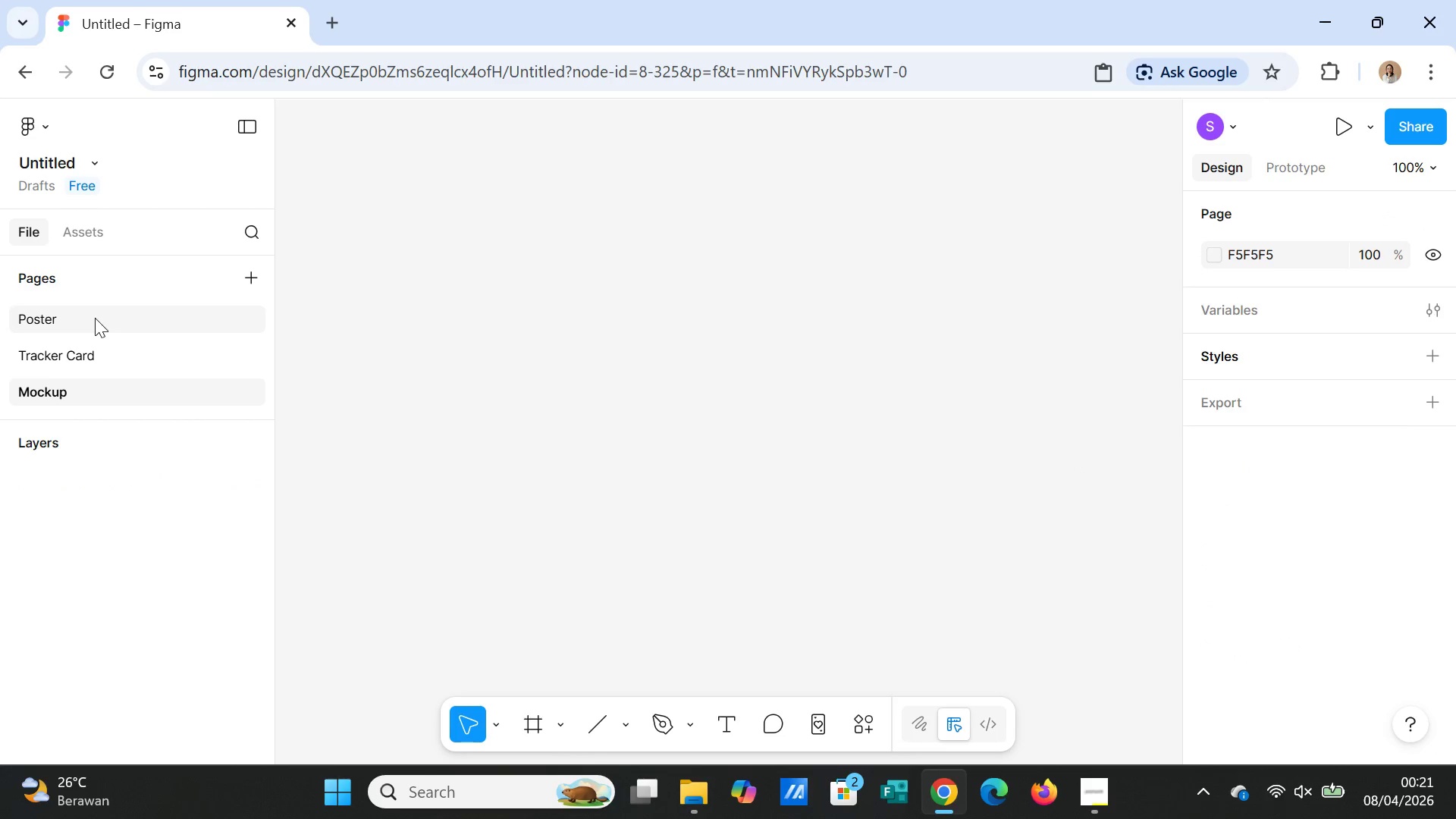 
left_click([93, 318])
 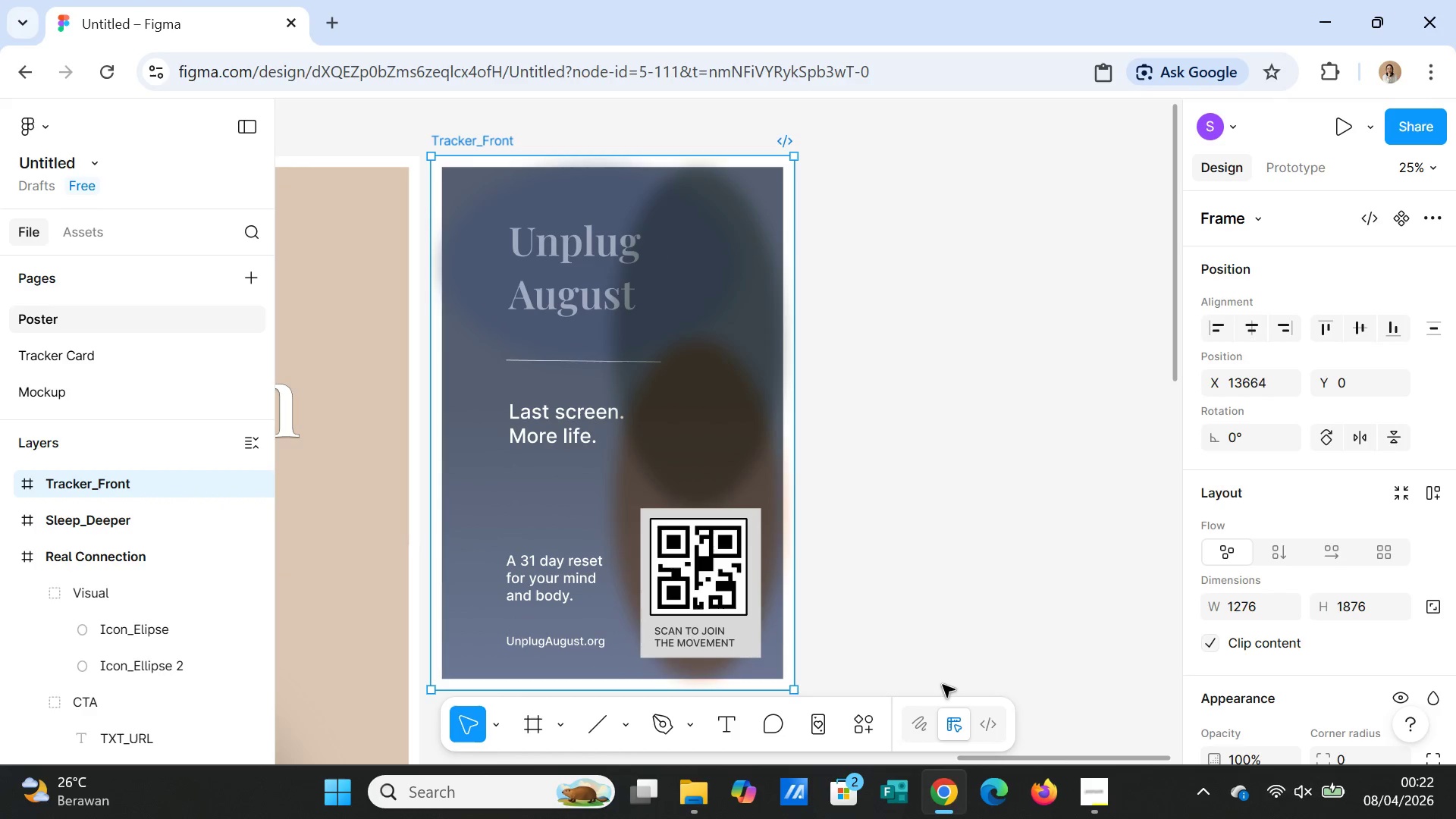 
wait(9.48)
 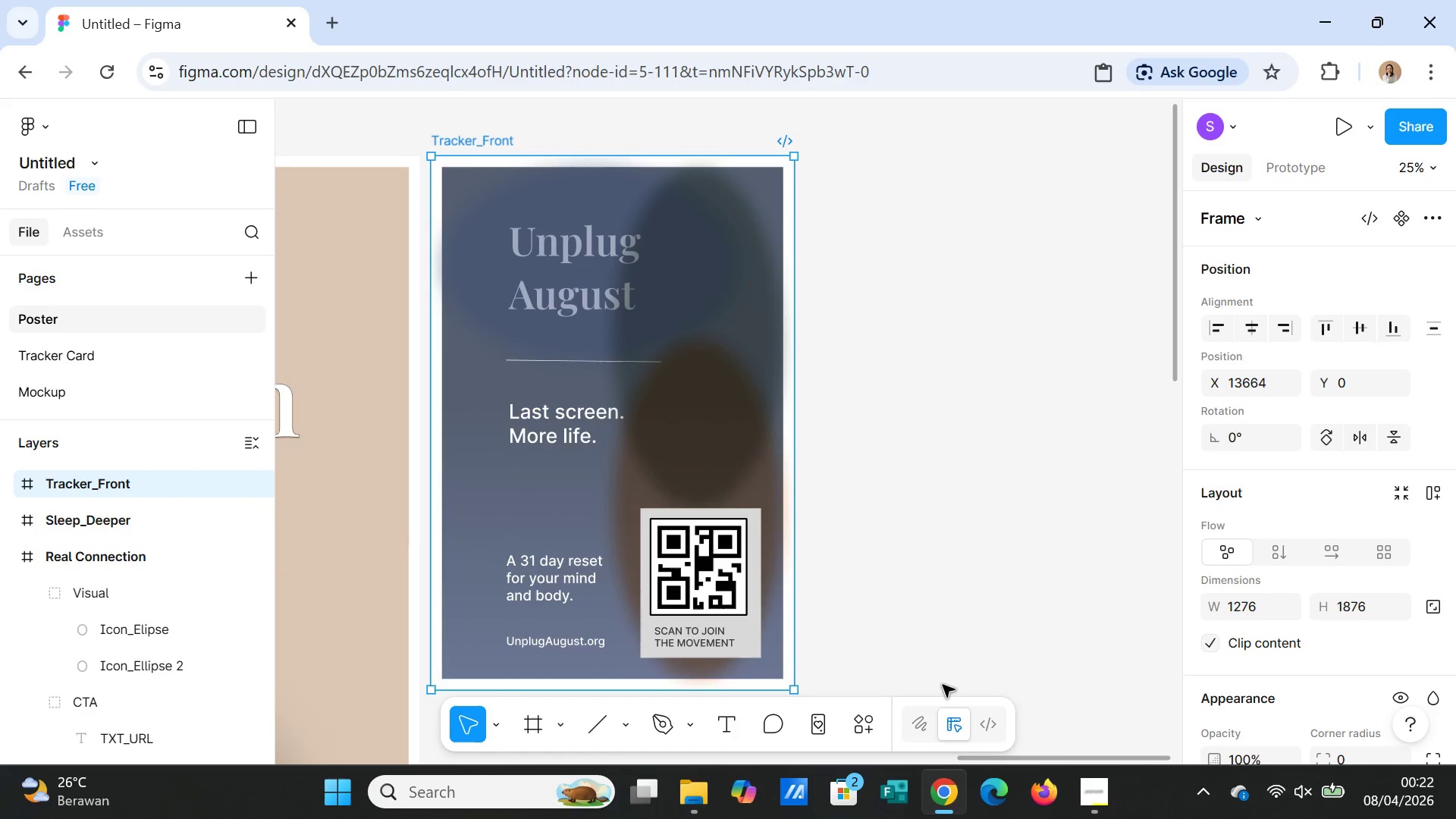 
left_click([81, 362])
 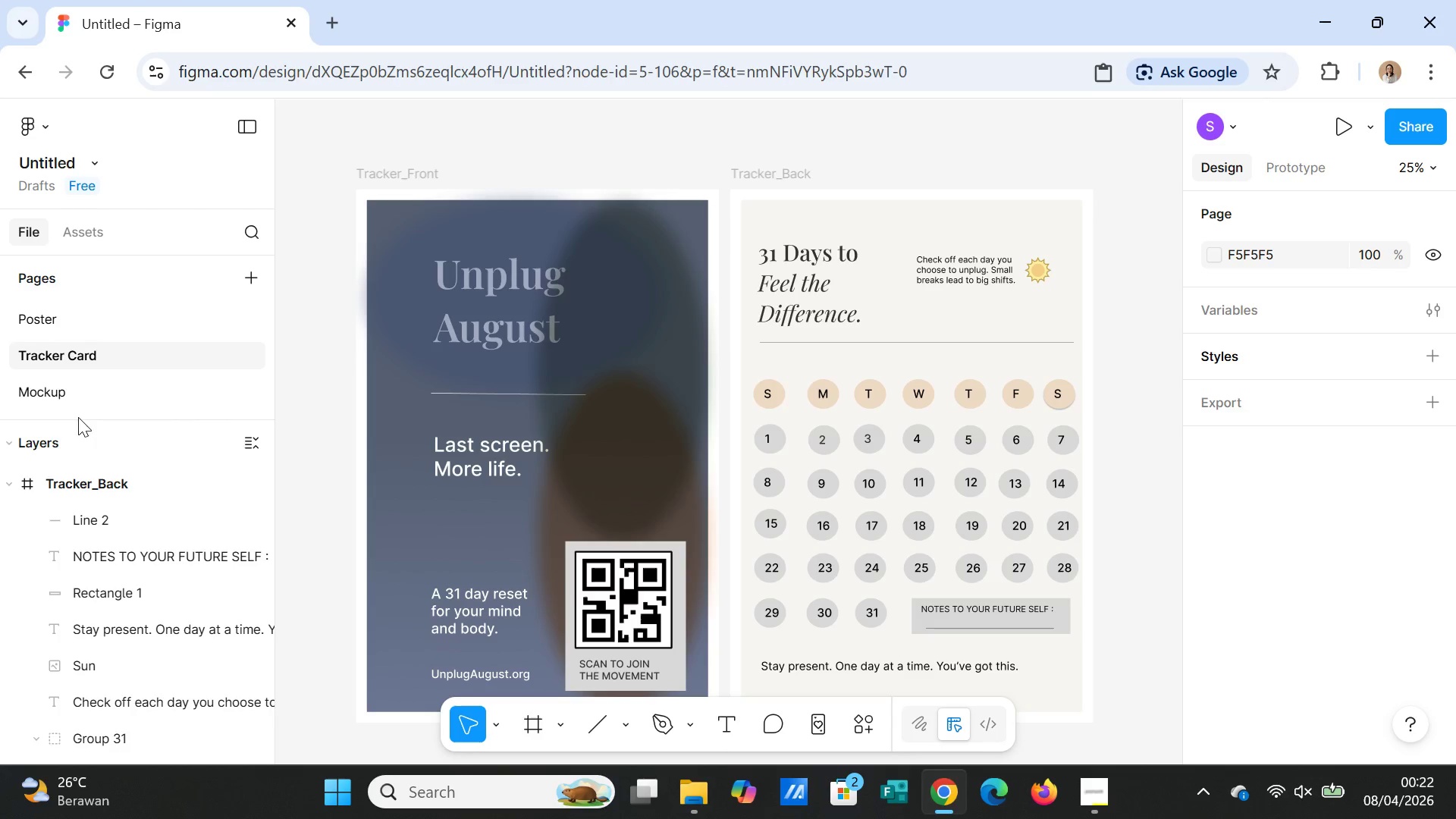 
left_click([60, 323])
 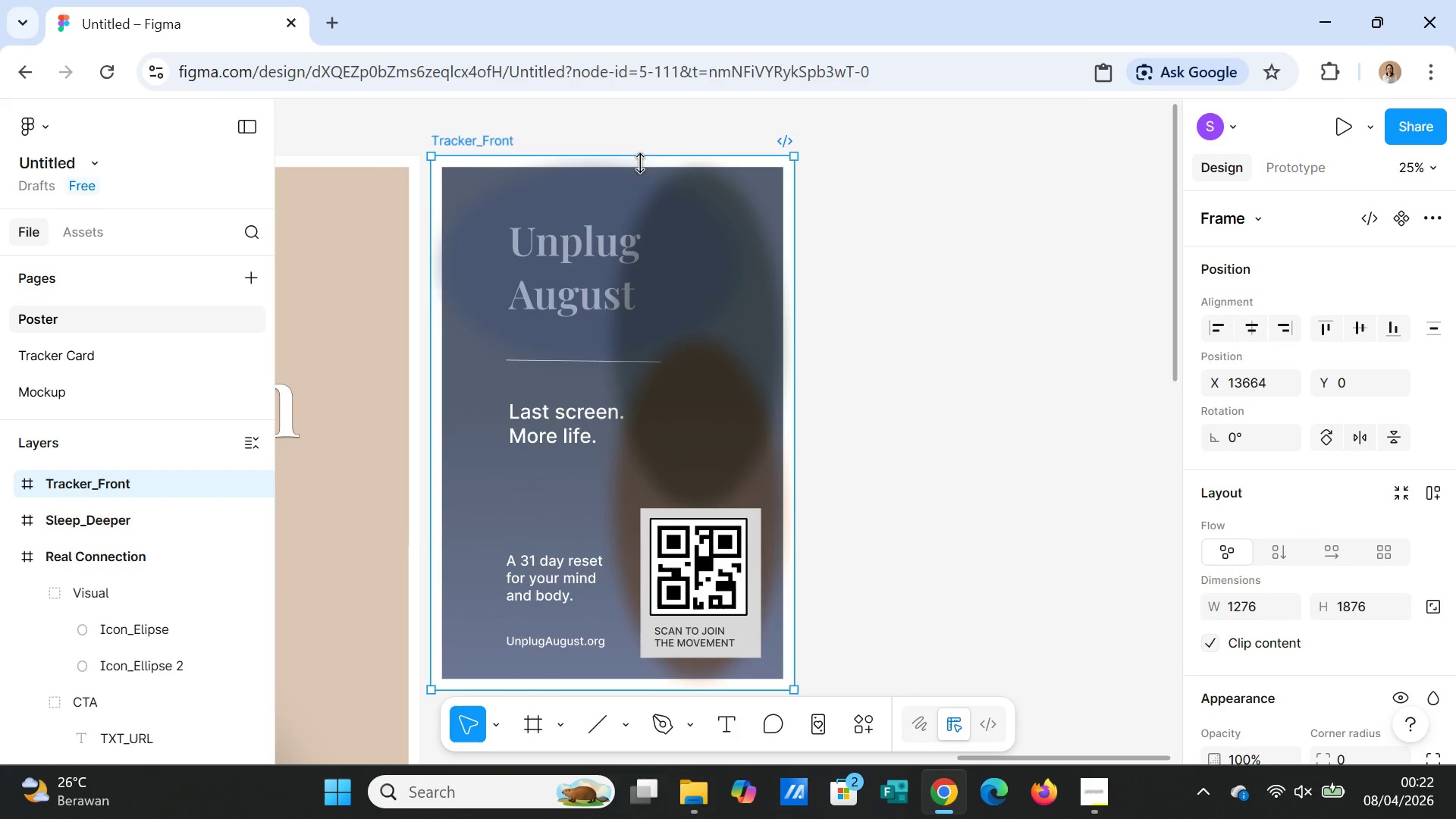 
left_click([498, 146])
 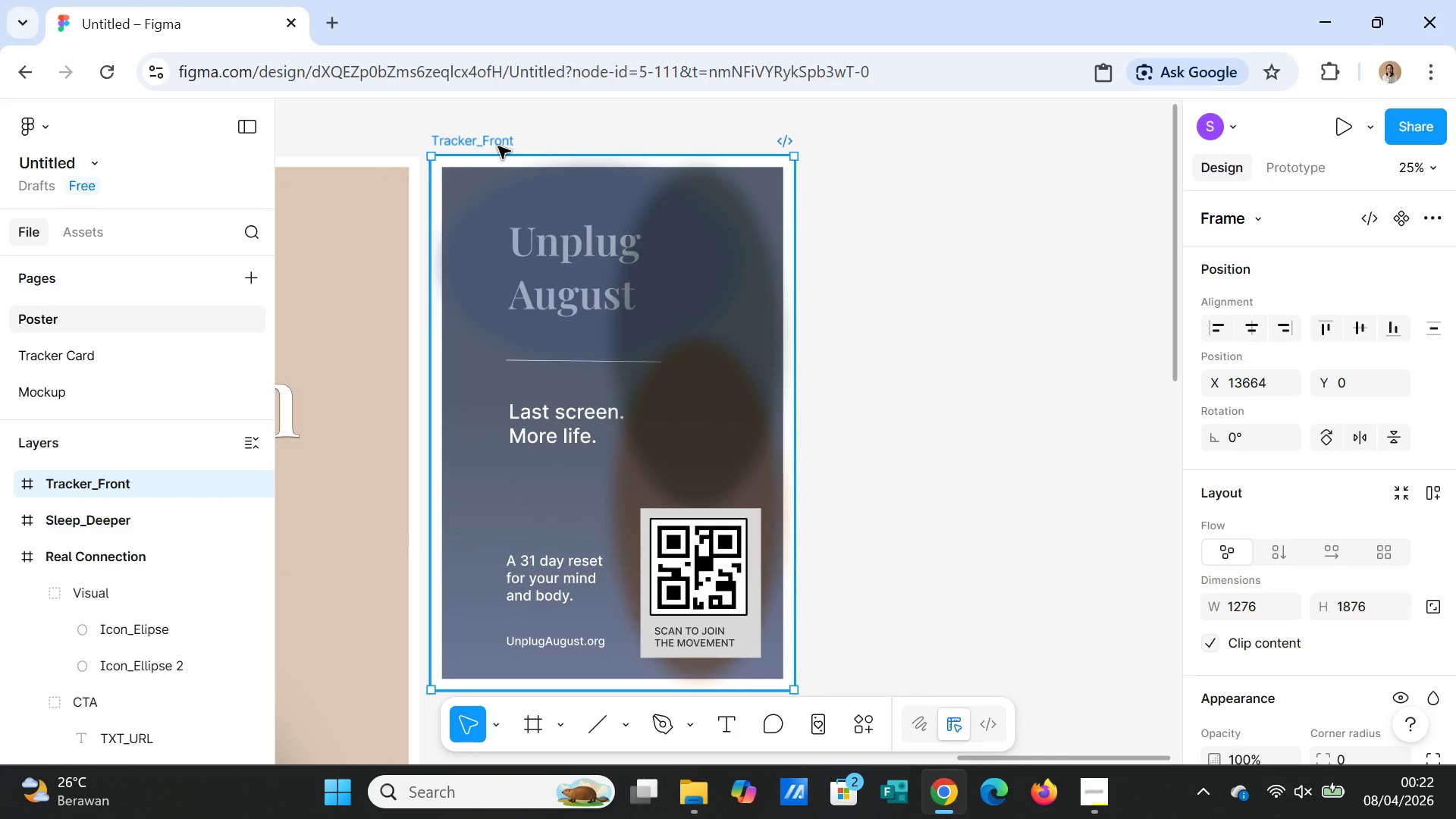 
key(Delete)
 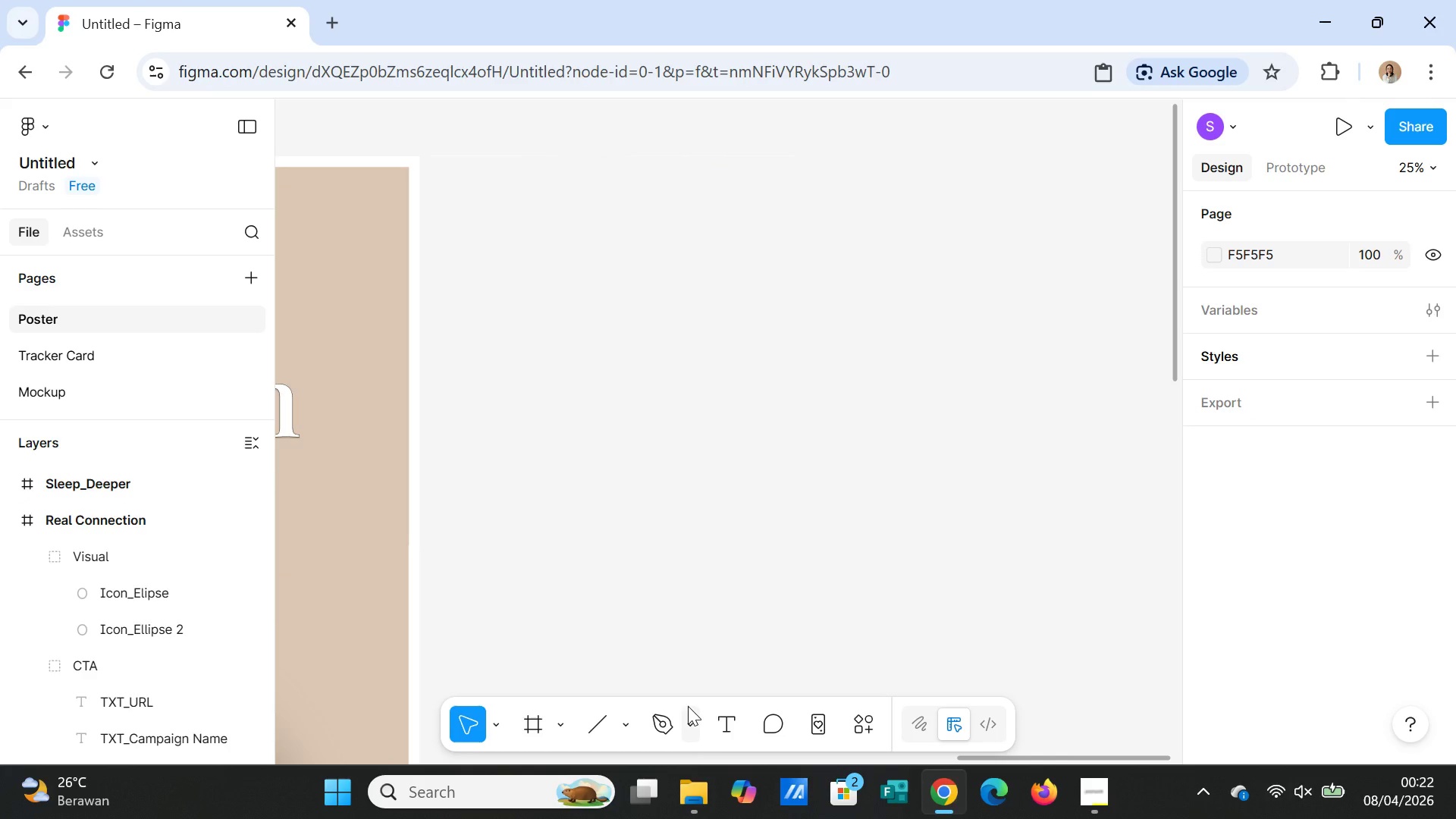 
key(F)
 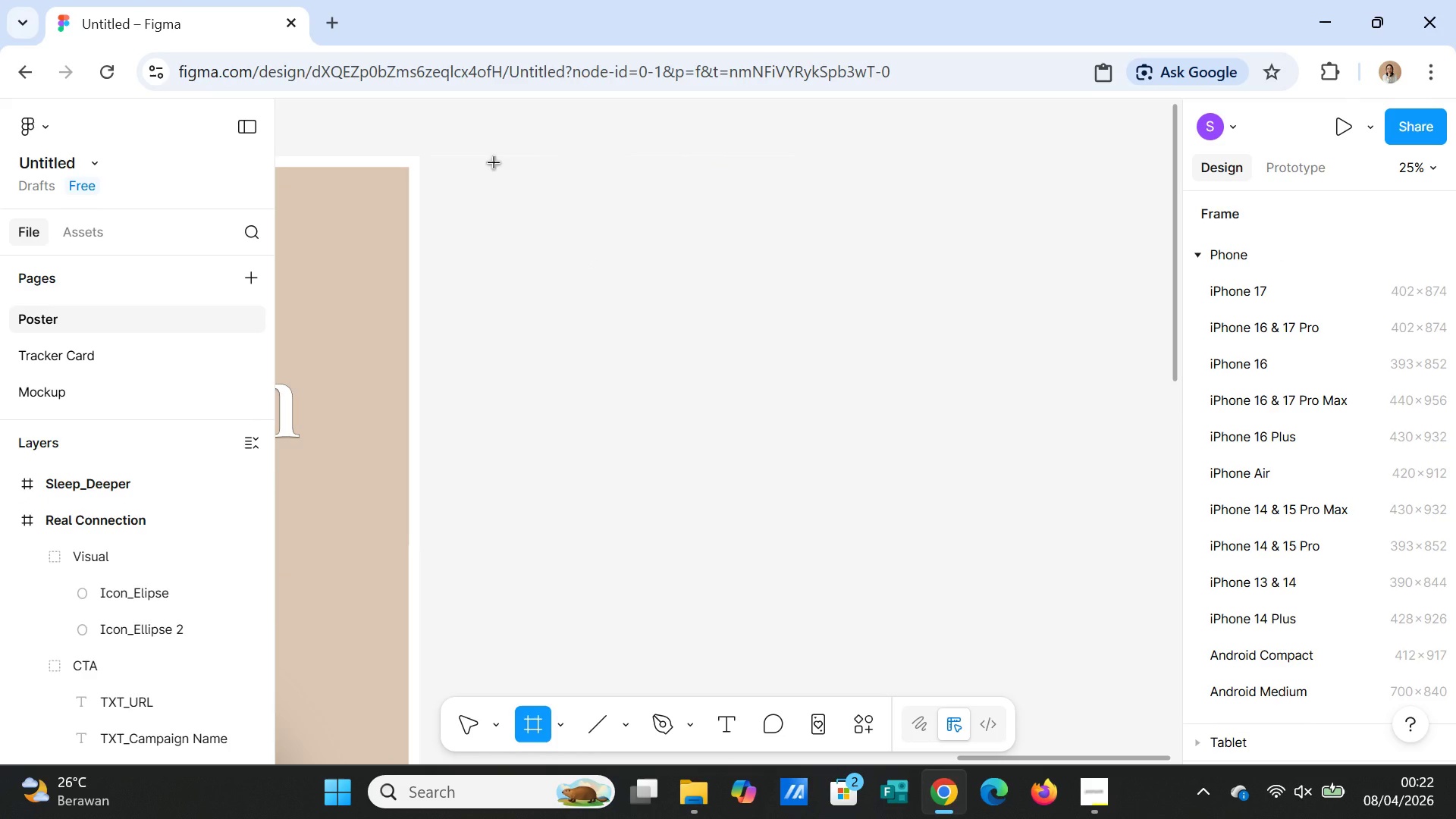 
left_click_drag(start_coordinate=[494, 163], to_coordinate=[854, 710])
 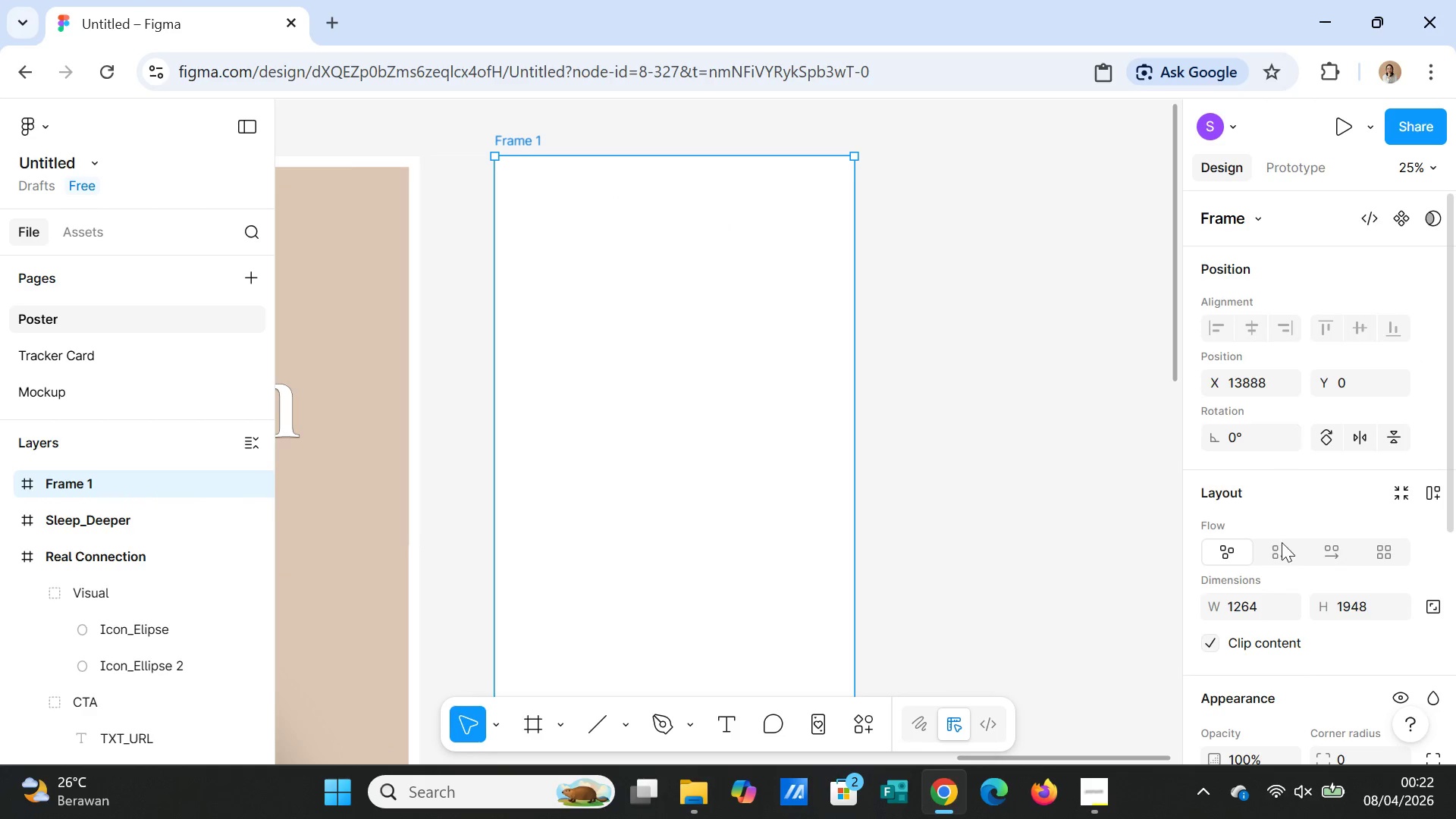 
scroll: coordinate [1276, 585], scroll_direction: down, amount: 1.0
 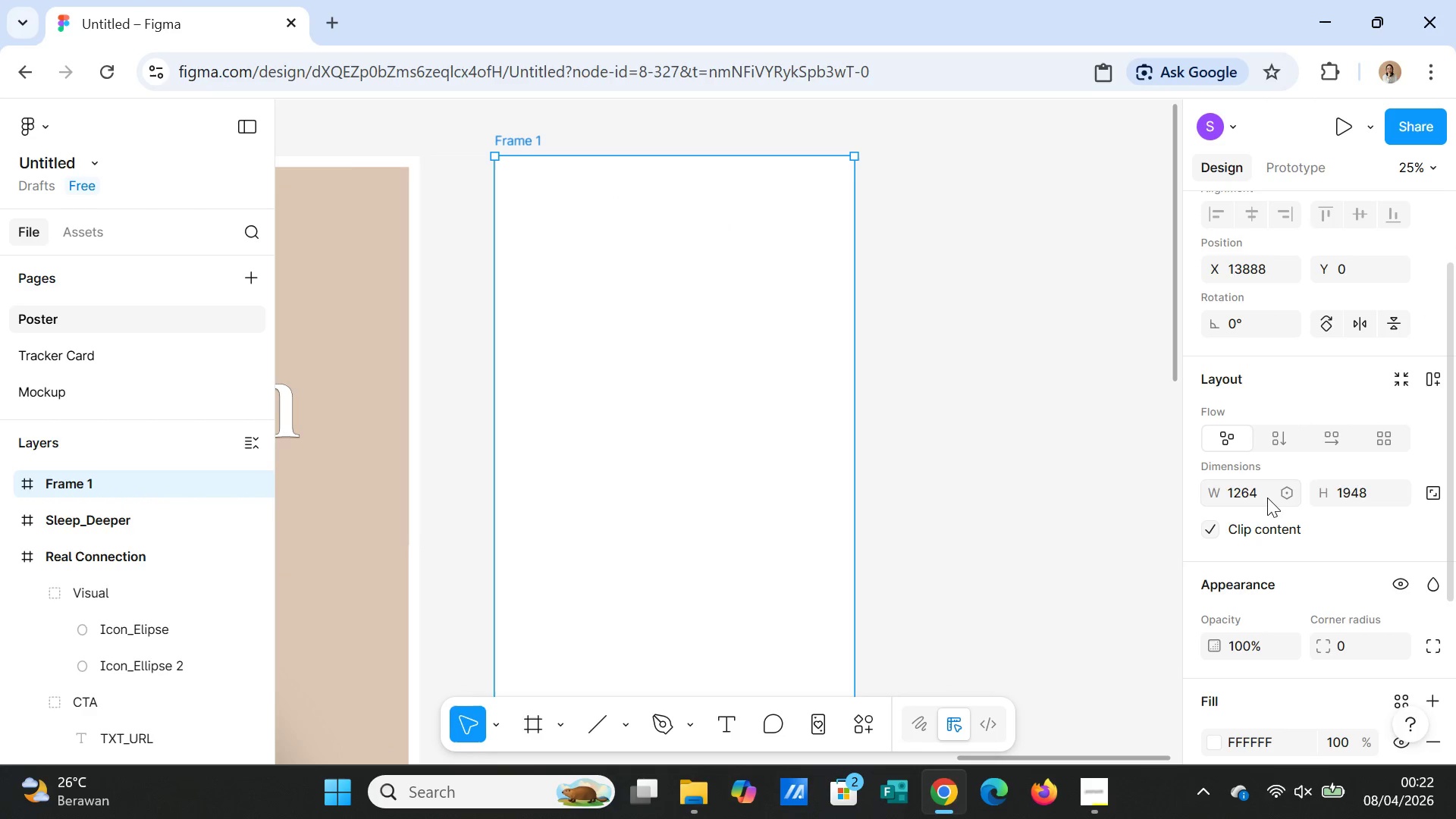 
left_click([1267, 497])
 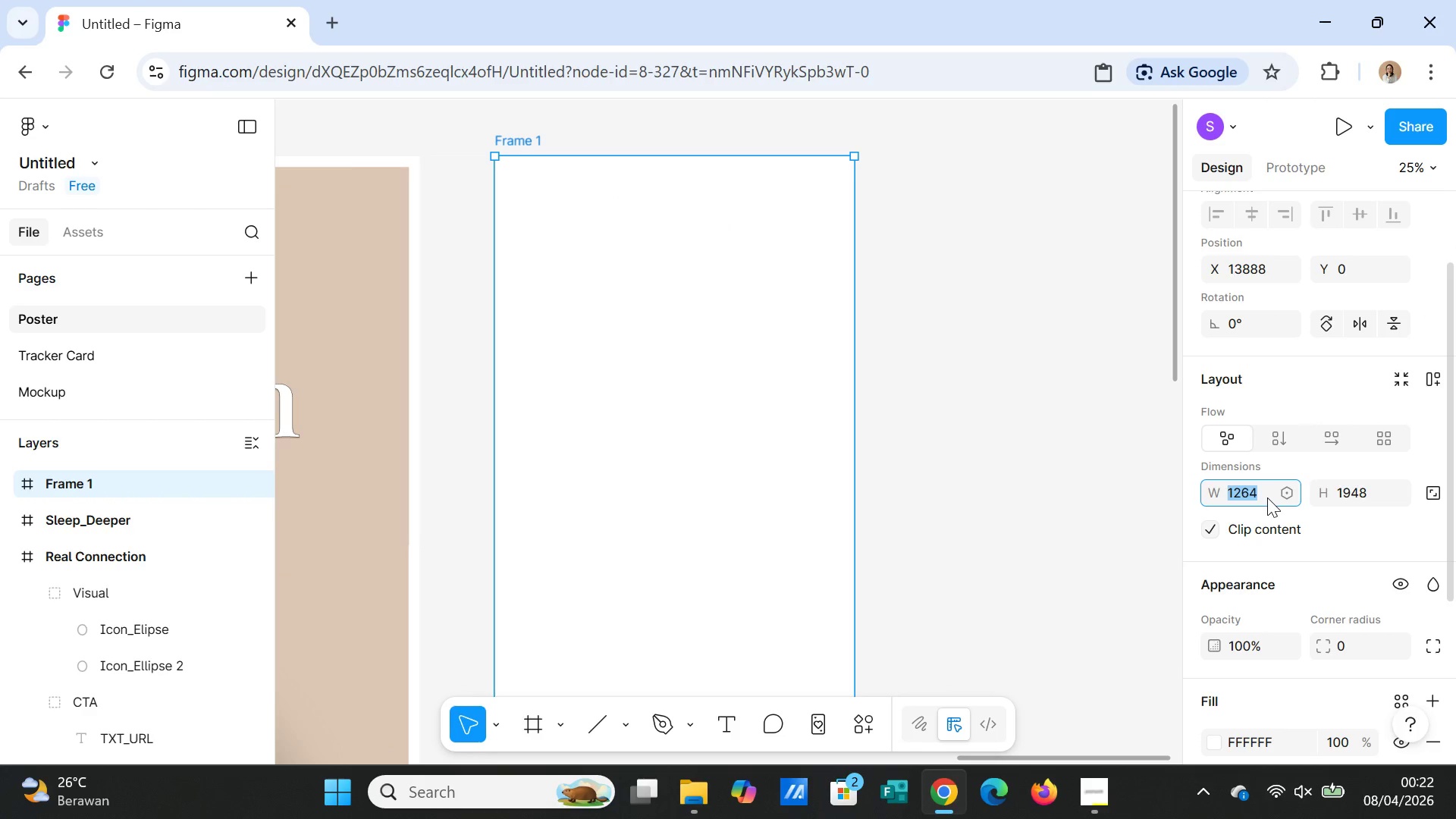 
type(1200)
 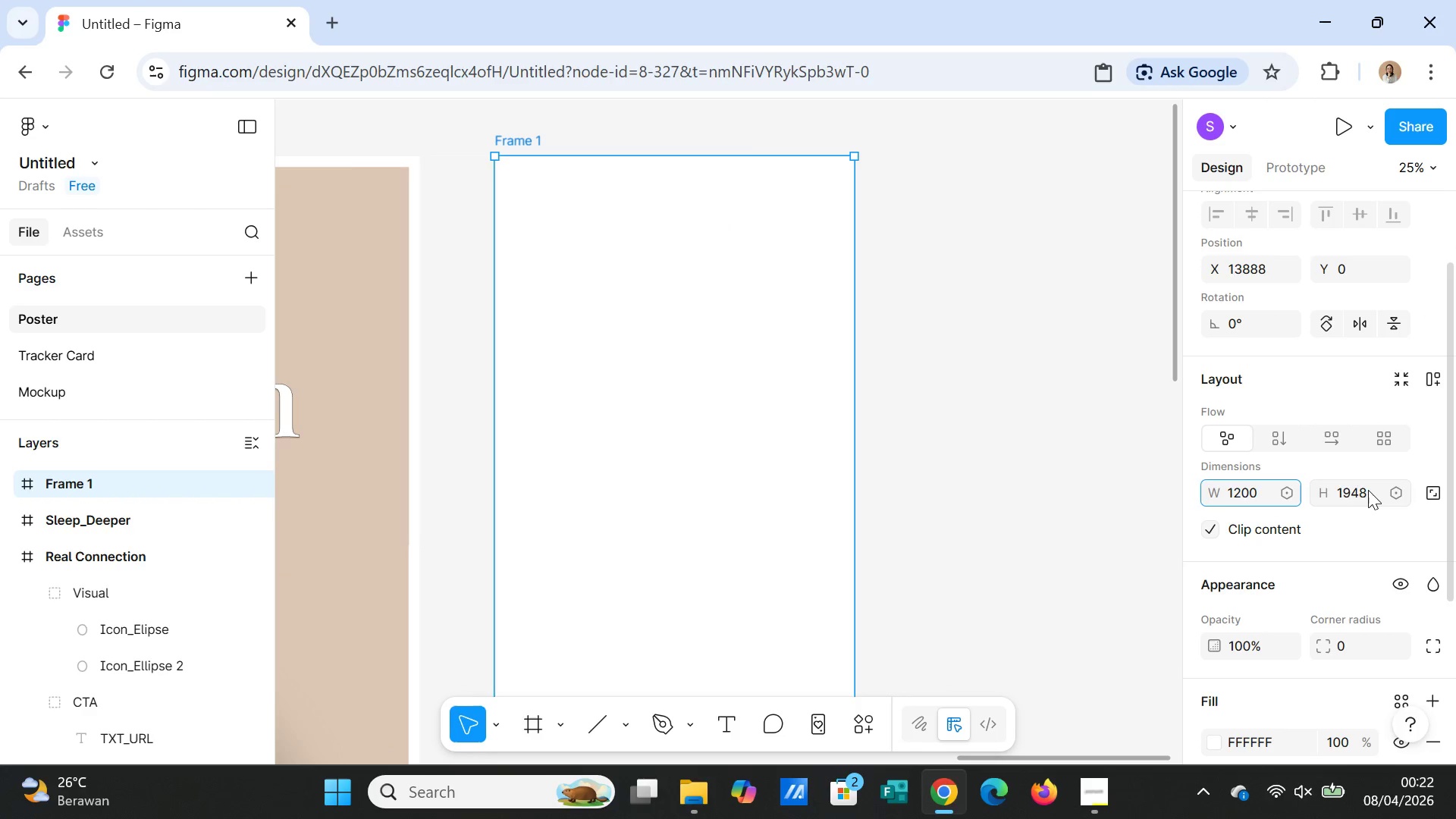 
left_click([1368, 490])
 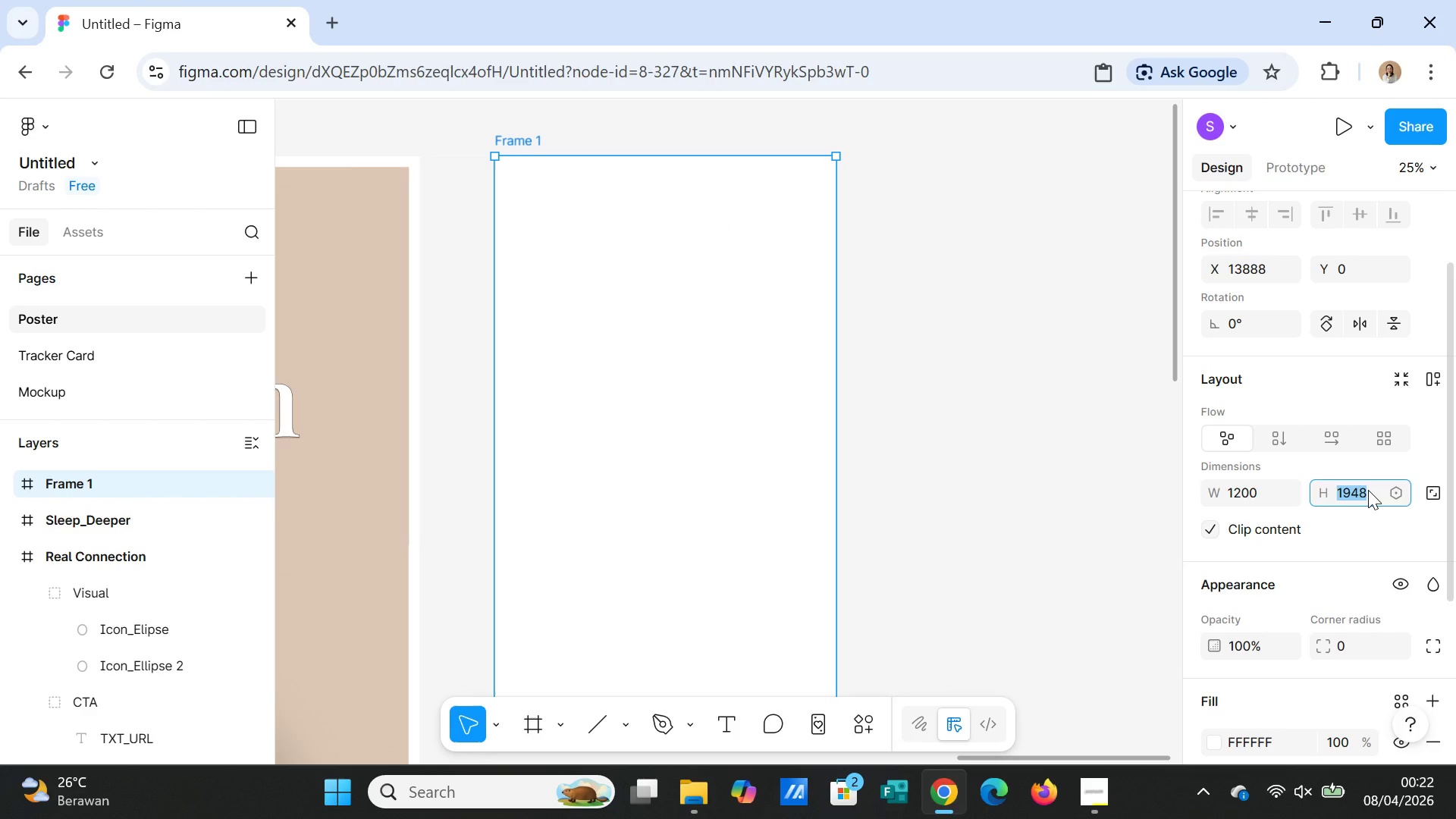 
wait(12.97)
 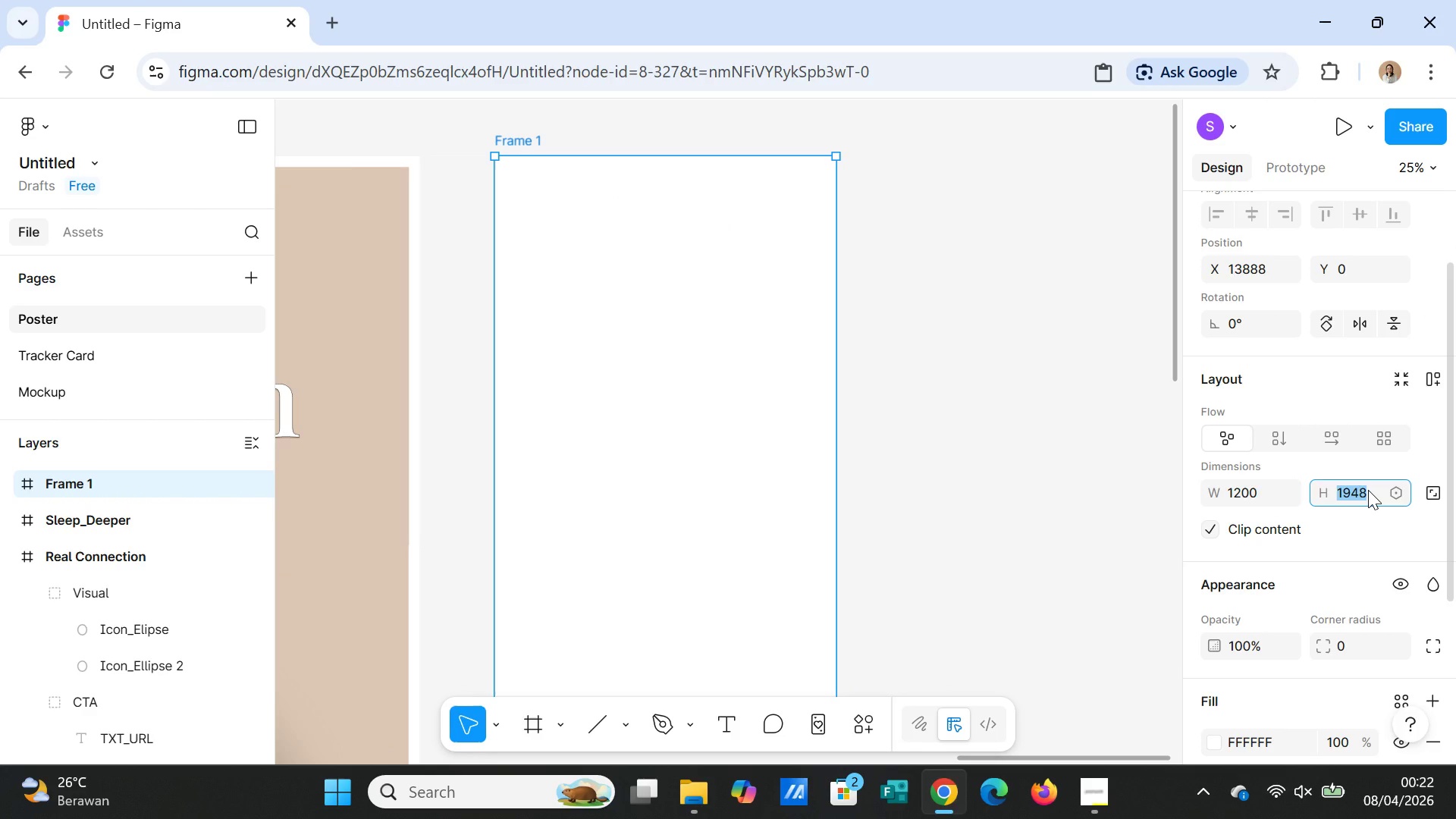 
type(1600)
 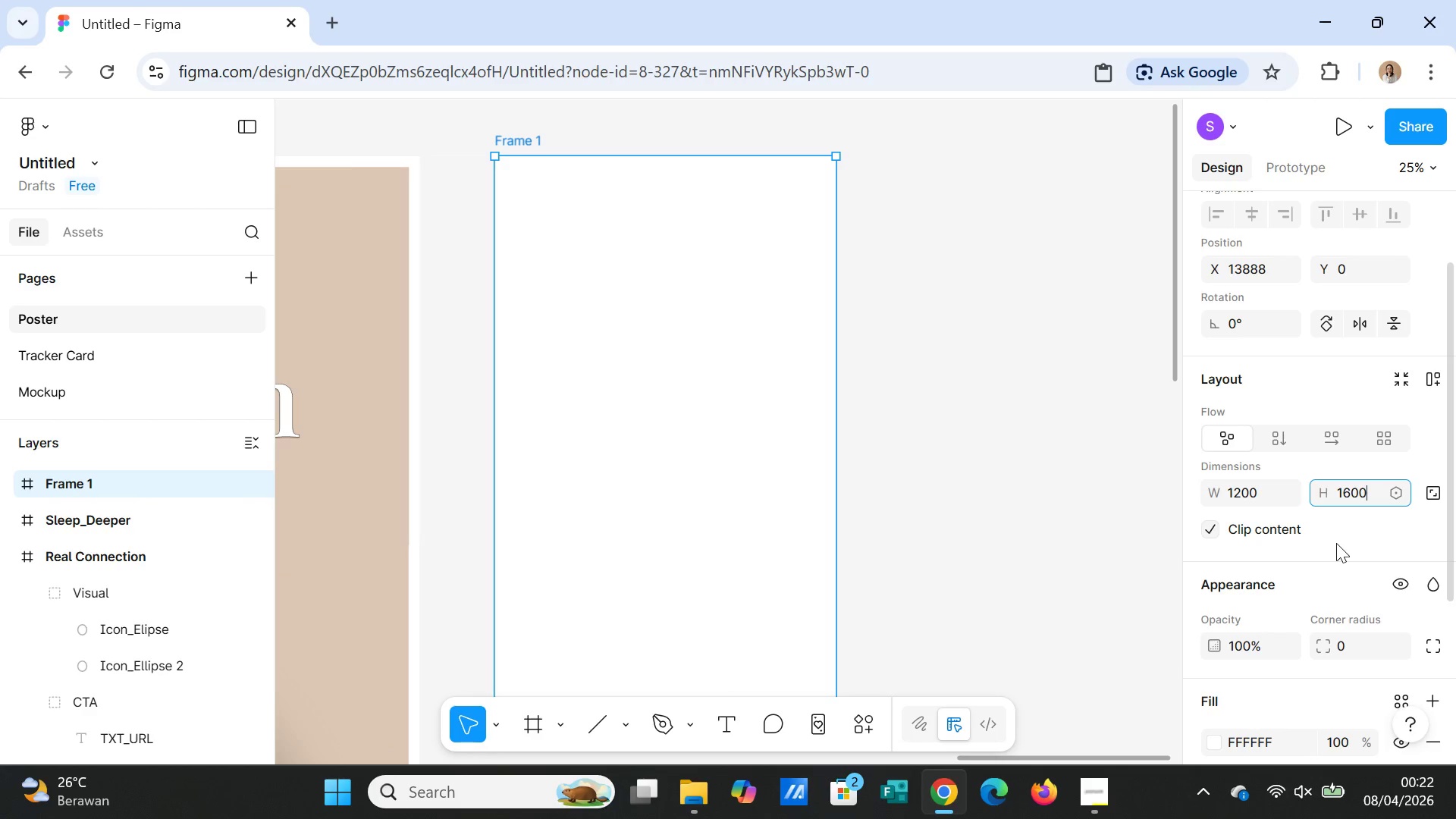 
left_click([1336, 543])
 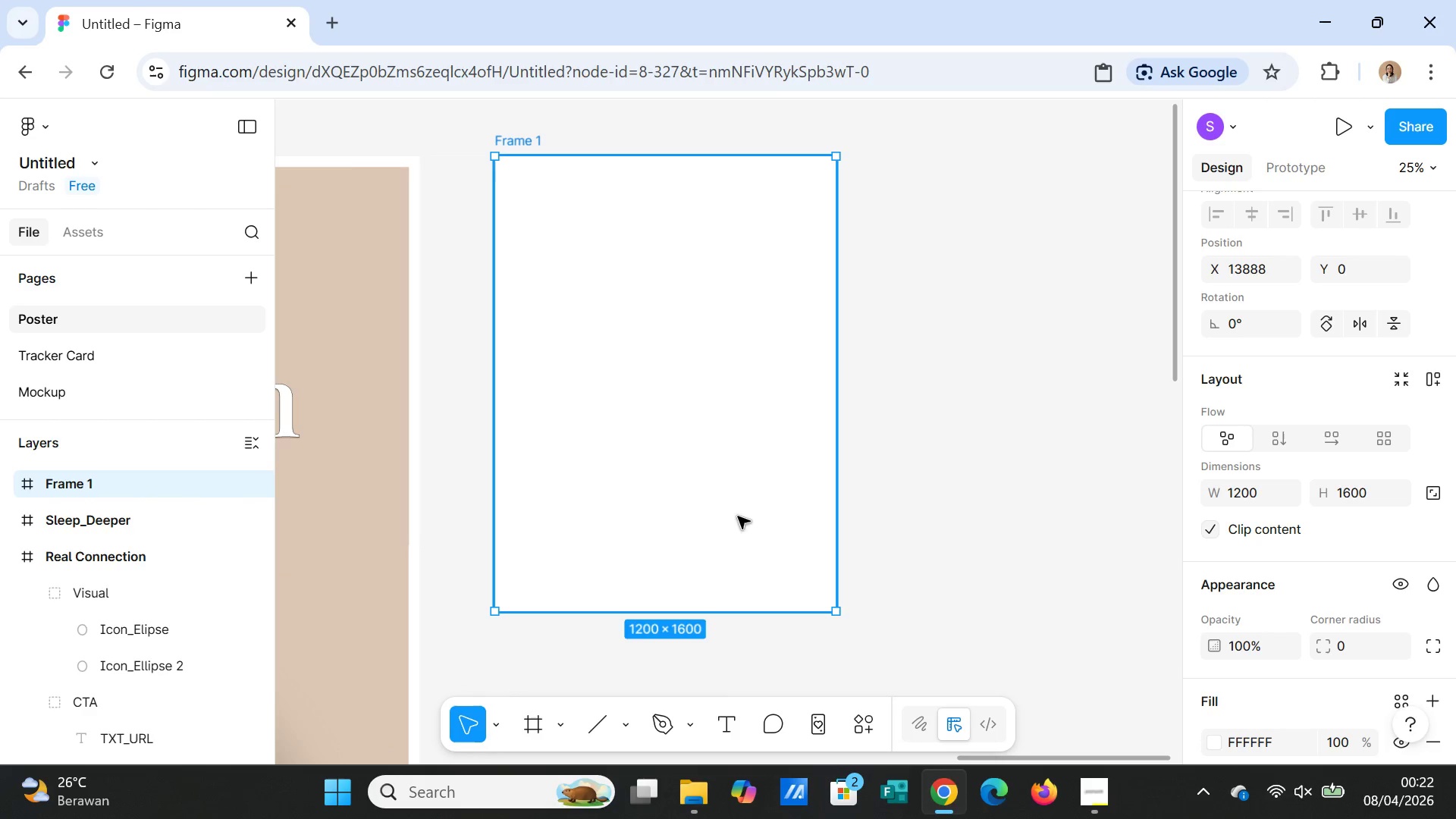 
left_click([734, 513])
 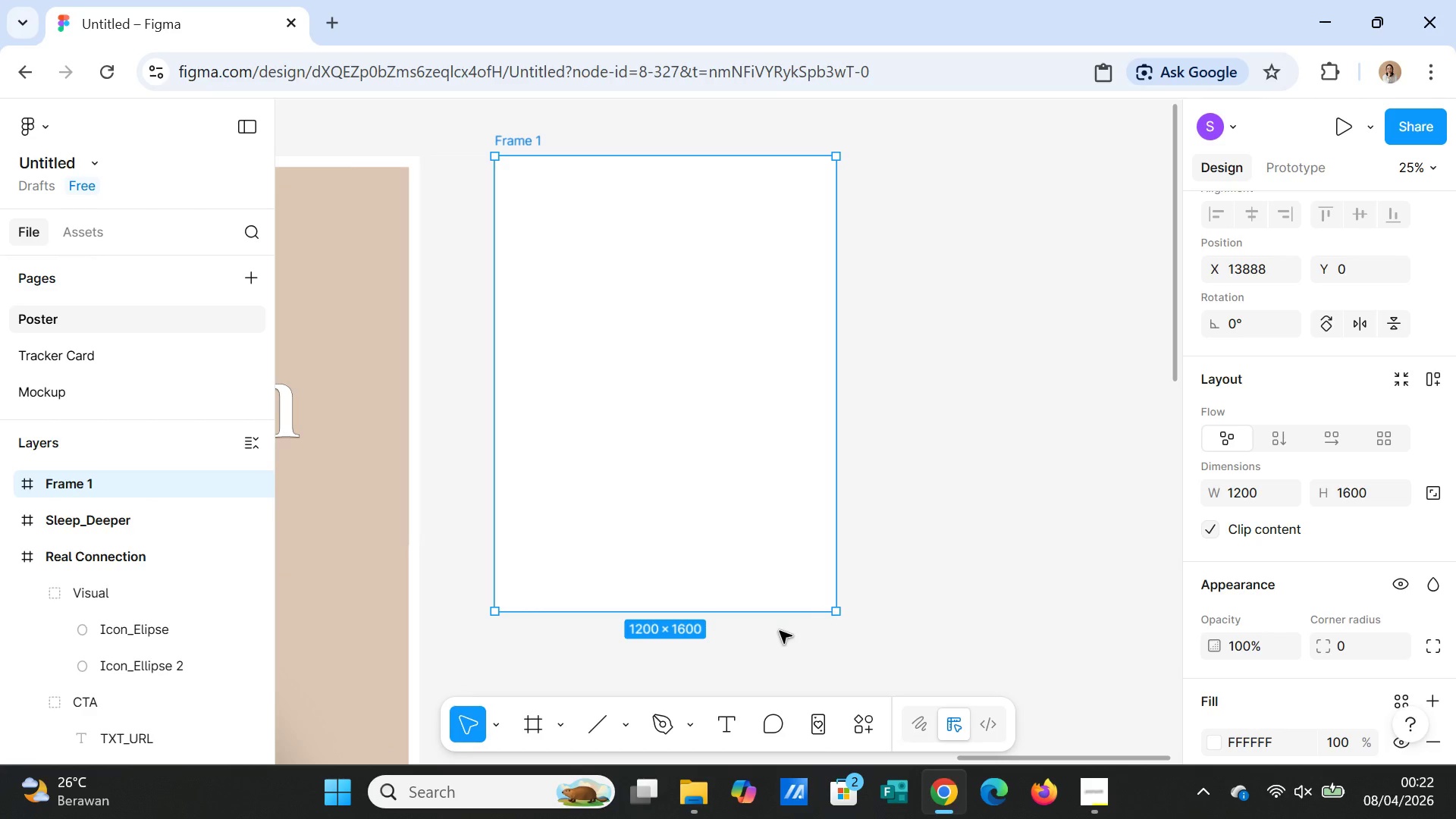 
wait(12.38)
 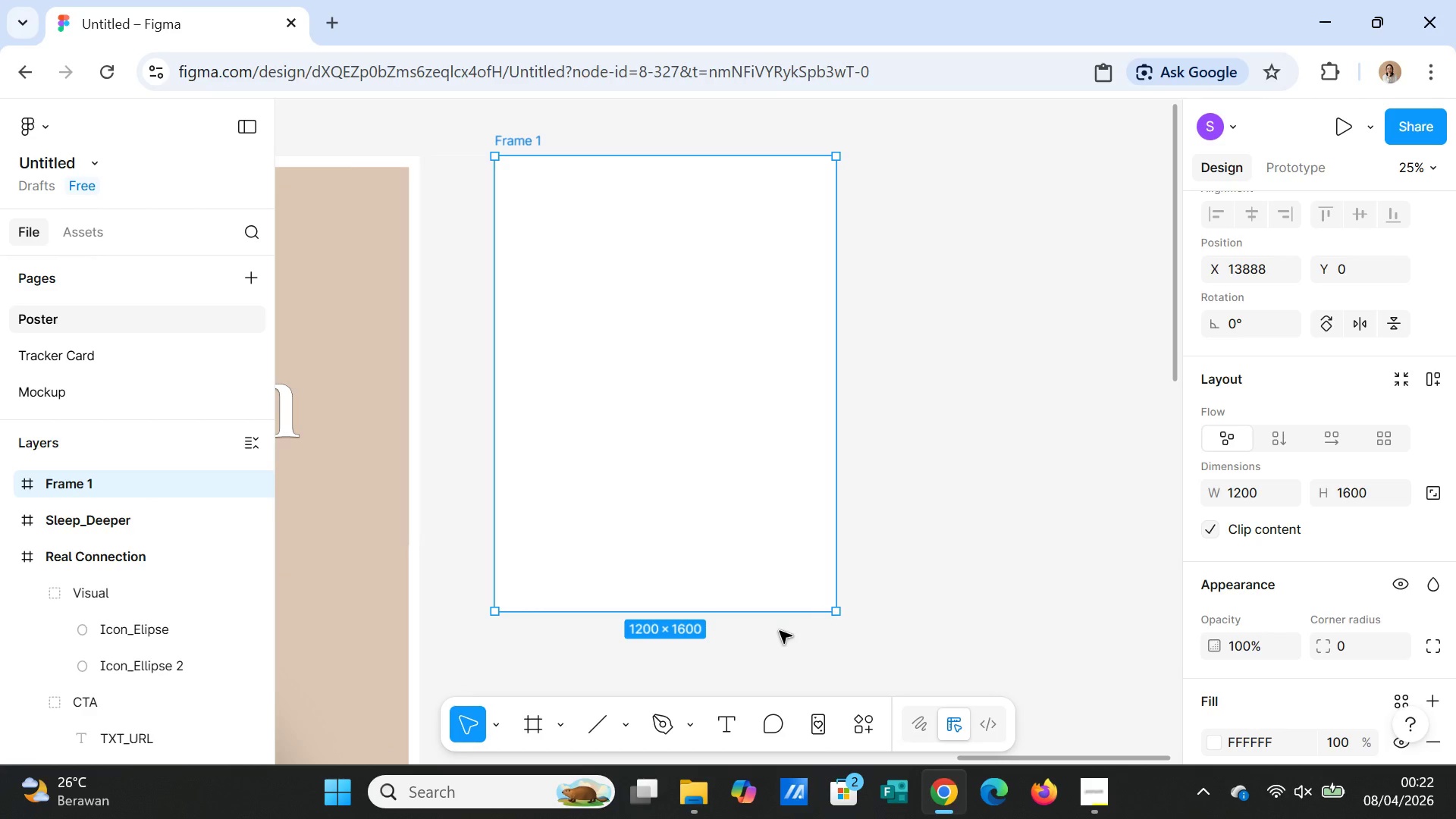 
left_click([858, 727])
 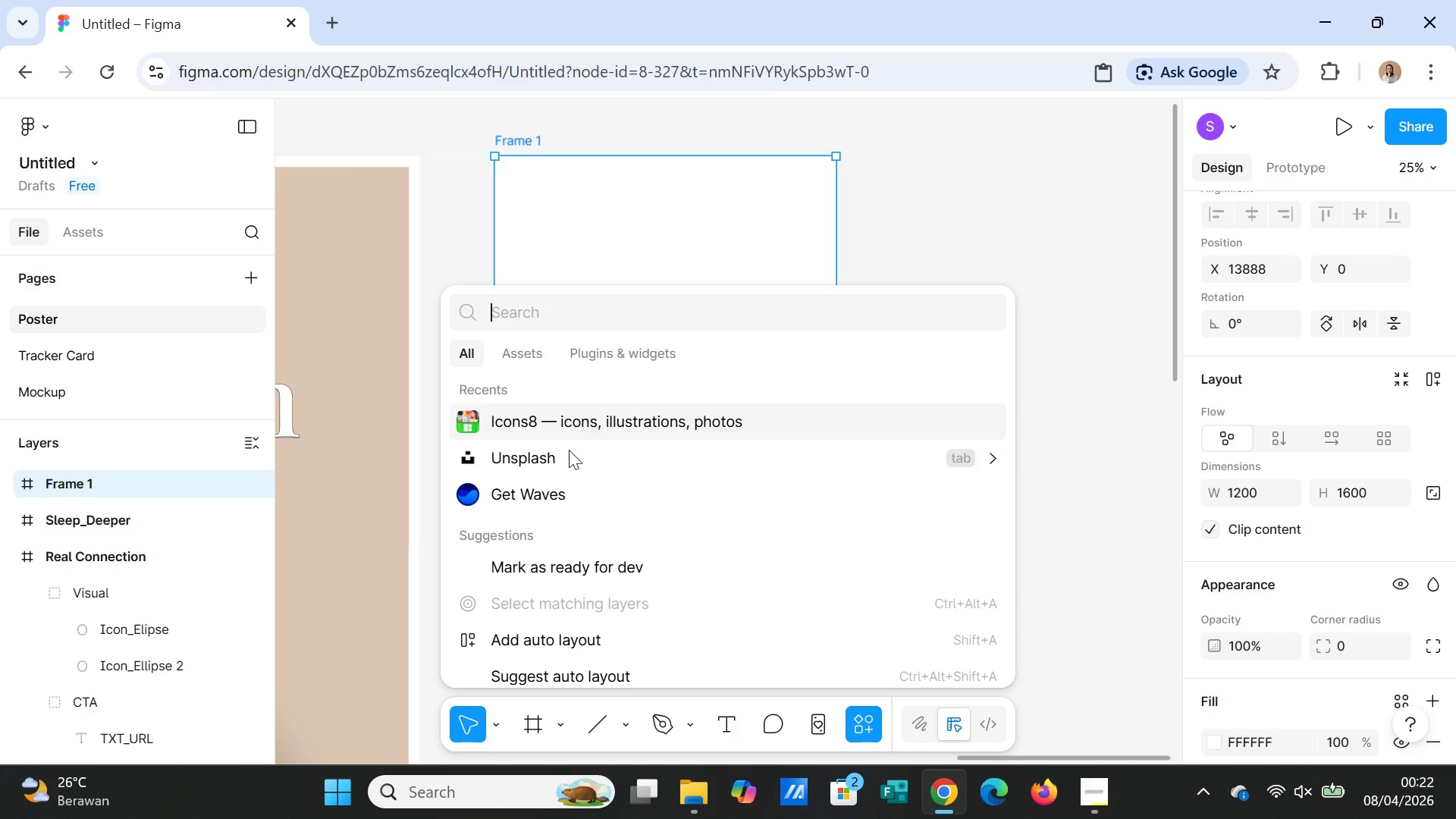 
left_click([564, 460])
 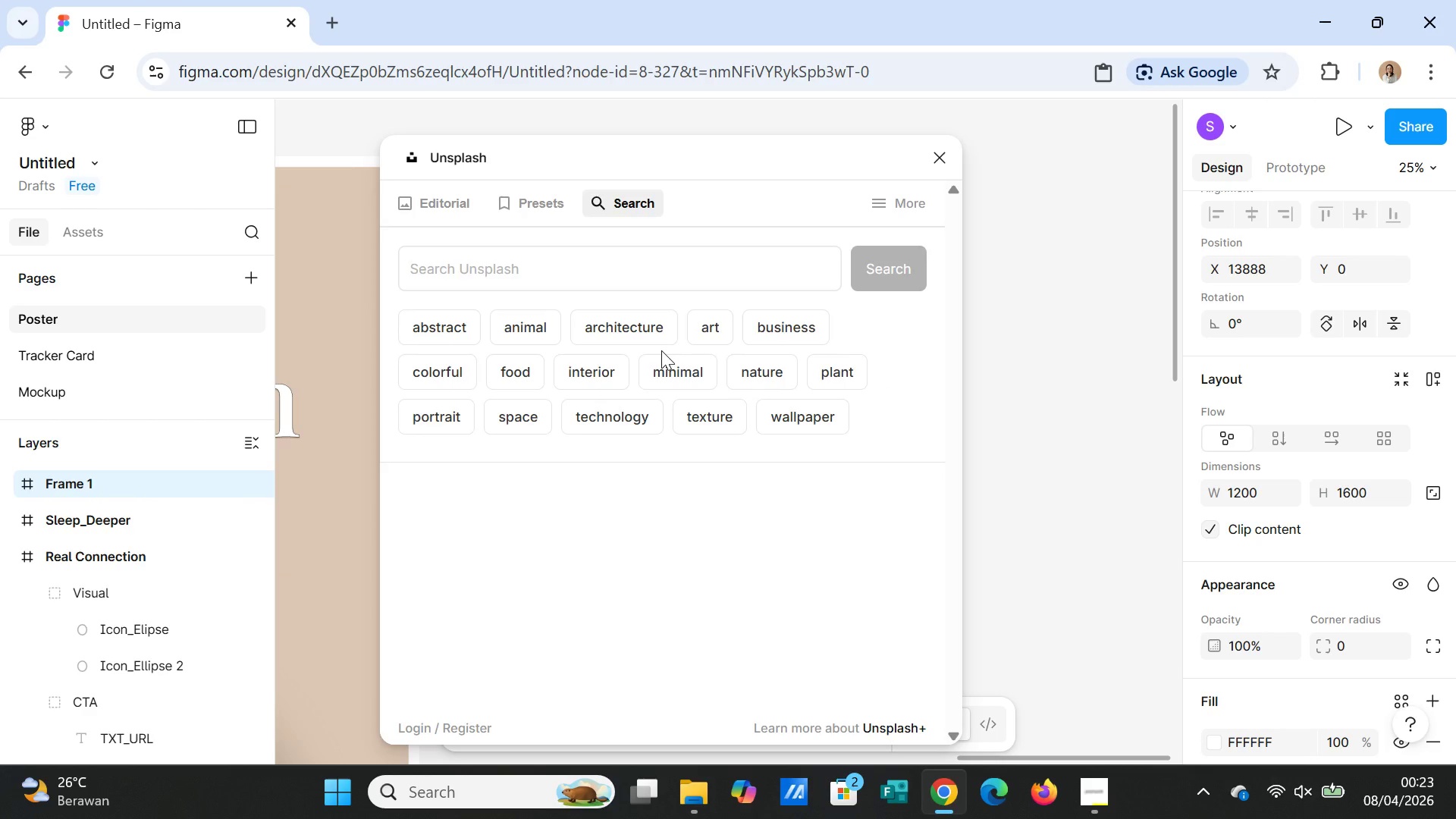 
wait(14.91)
 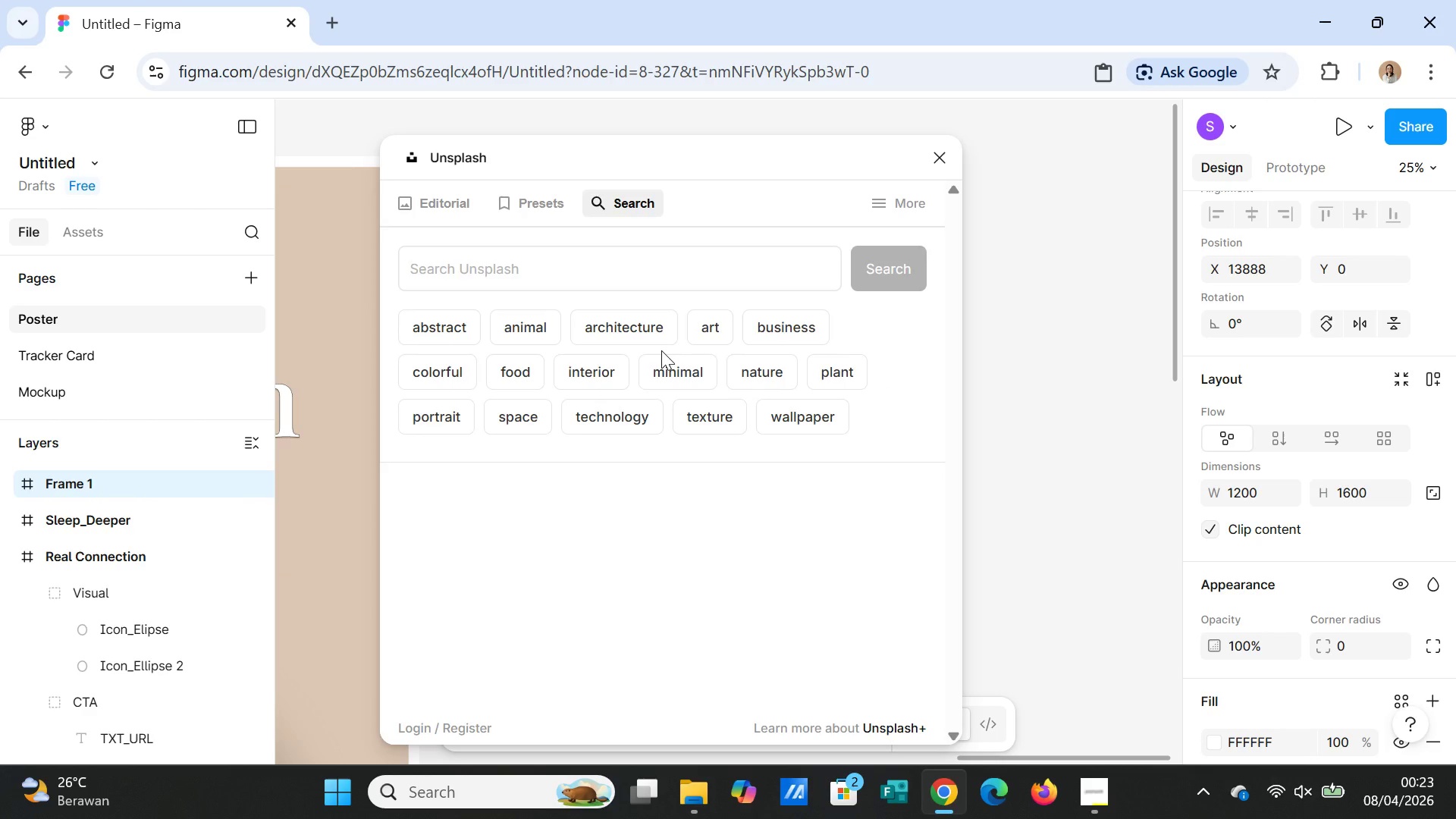 
left_click([595, 265])
 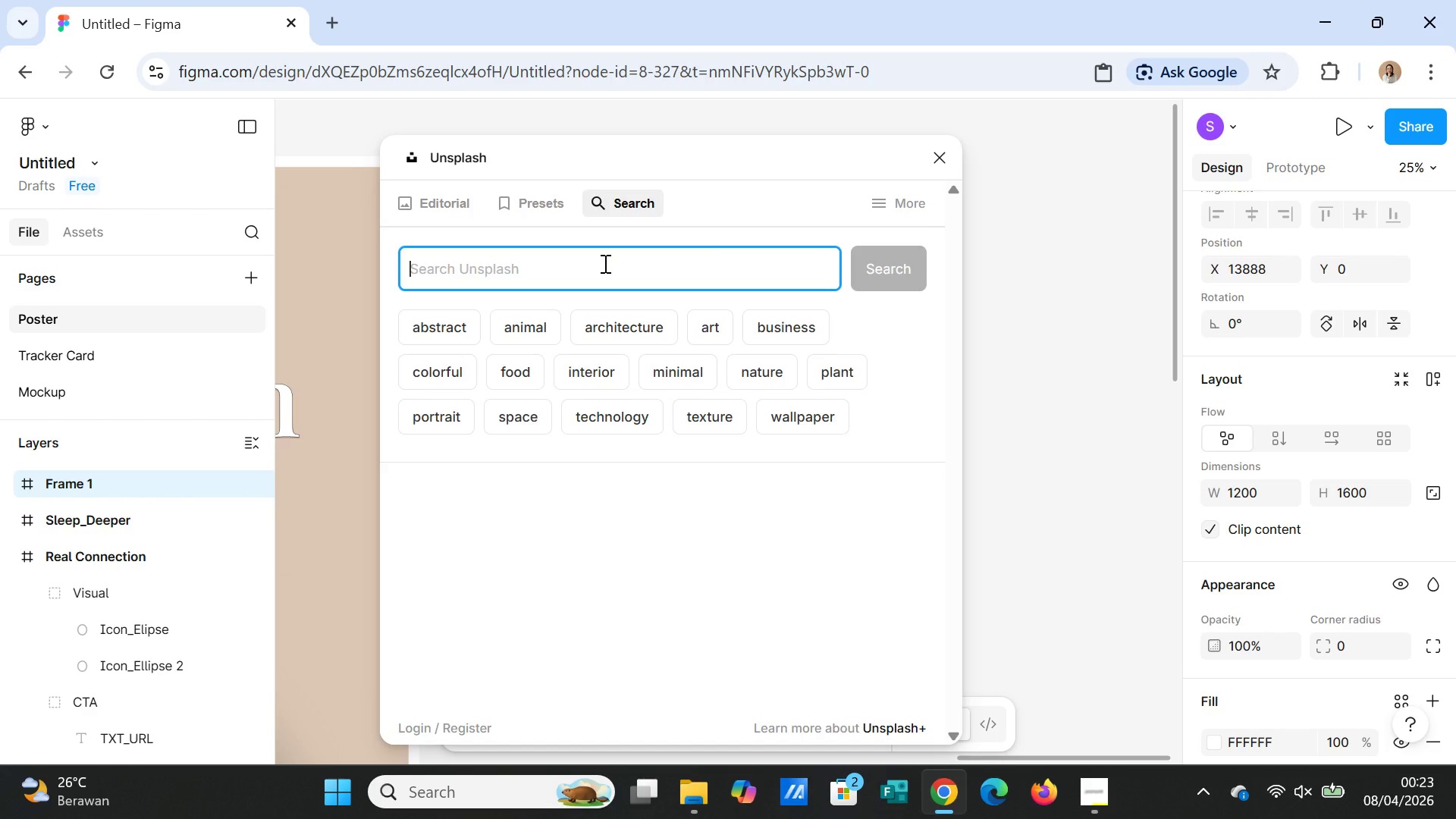 
type(wall cafe)
 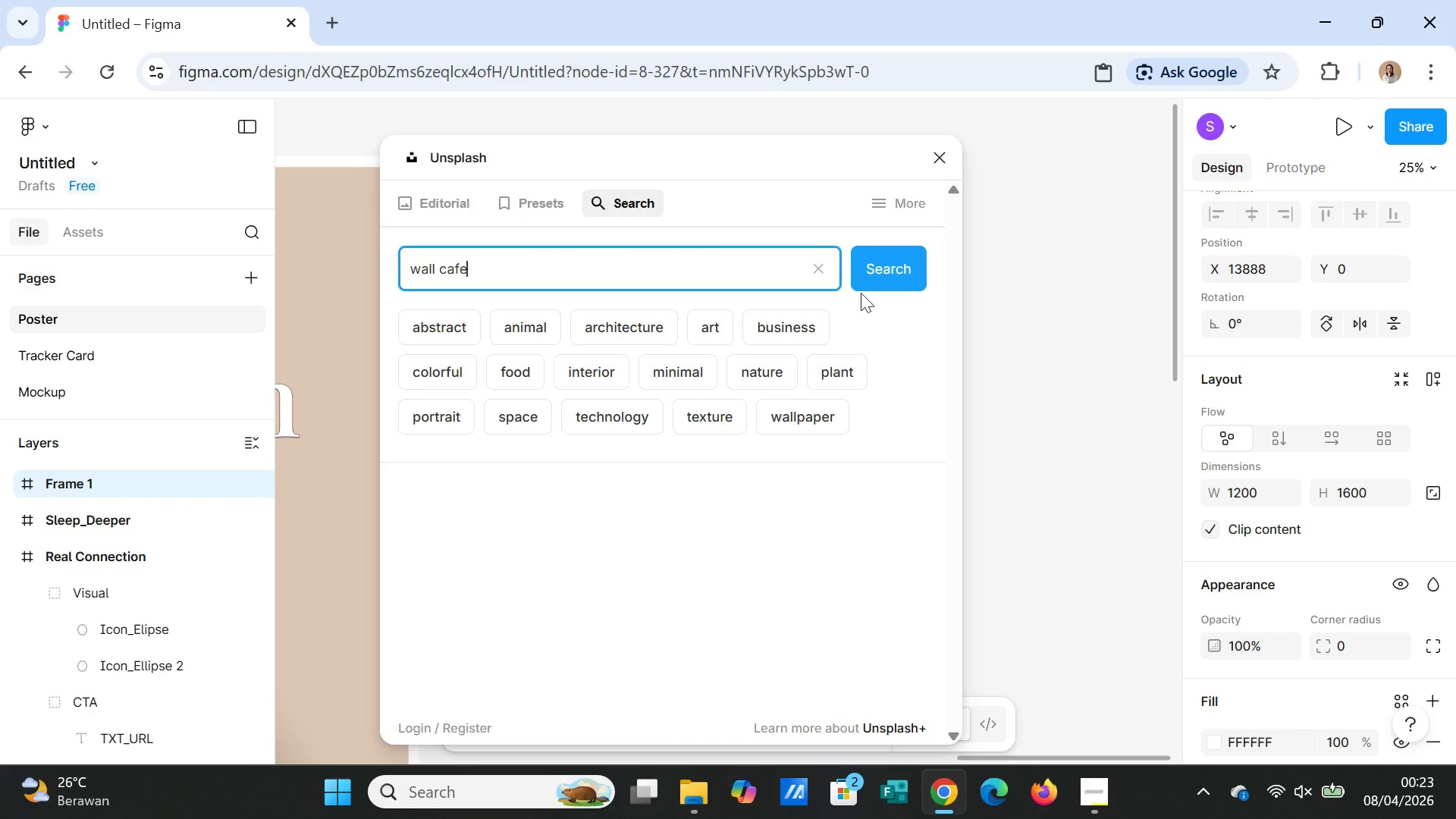 
left_click([879, 283])
 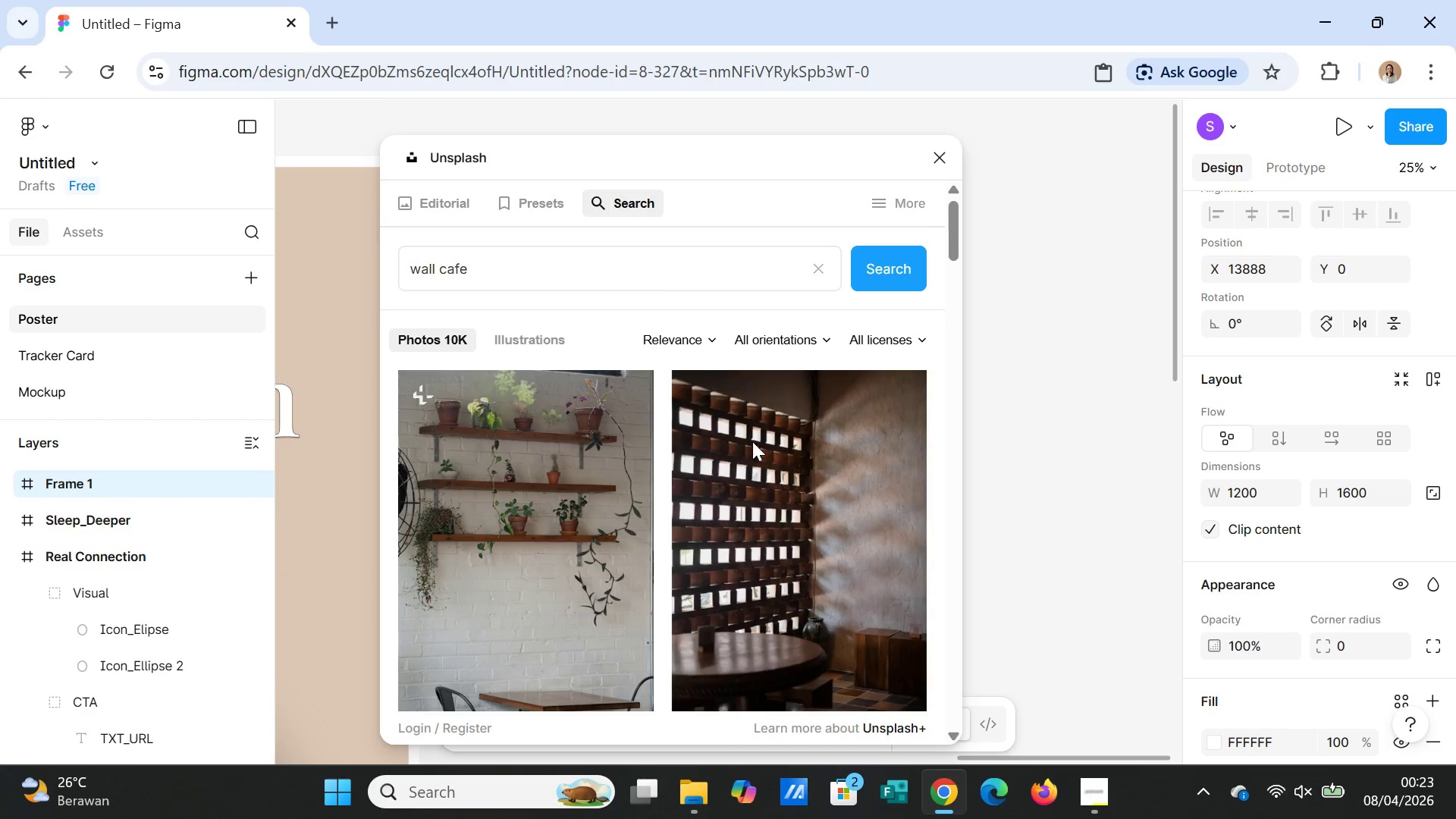 
scroll: coordinate [815, 635], scroll_direction: down, amount: 14.0
 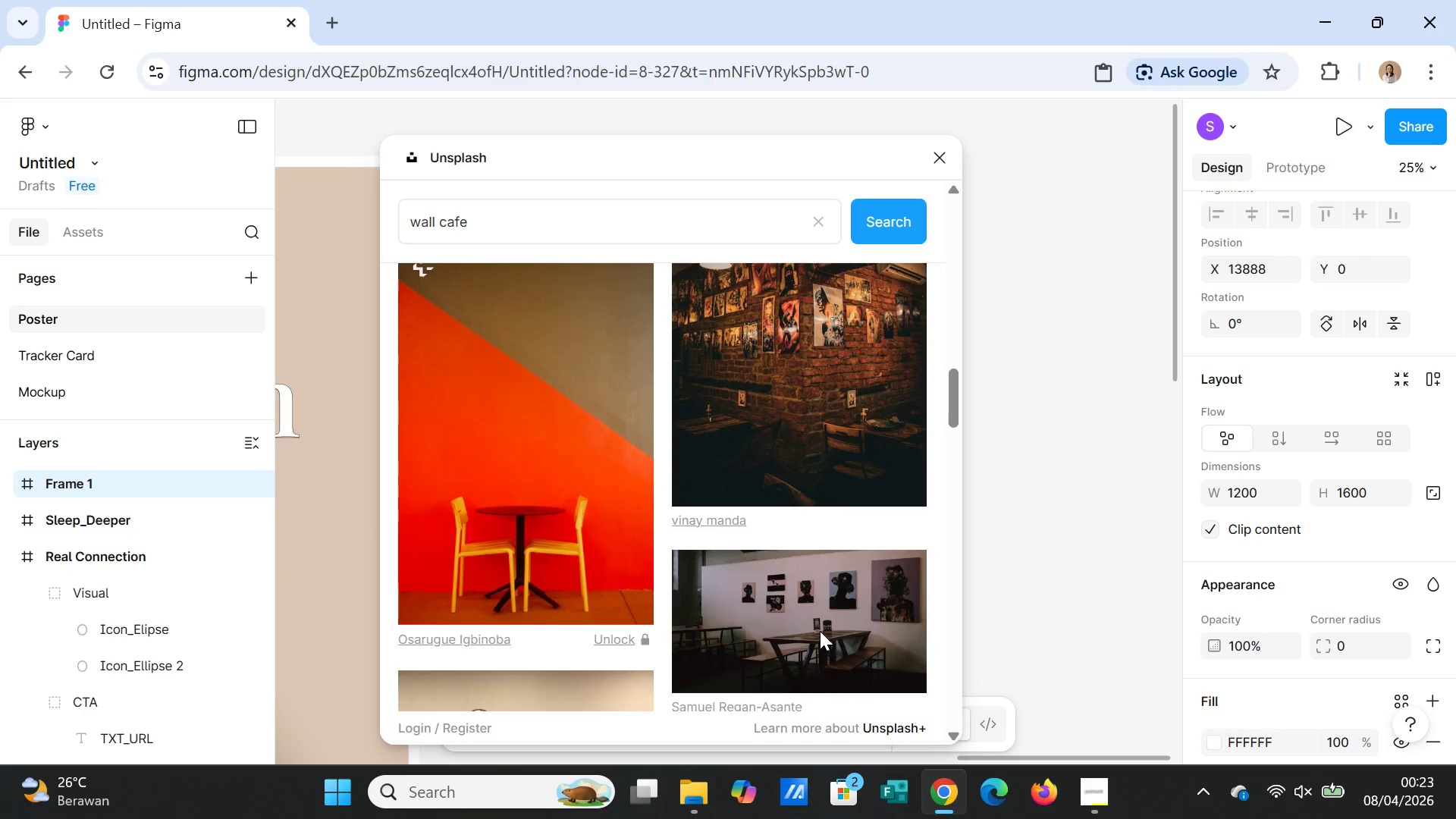 
scroll: coordinate [820, 631], scroll_direction: up, amount: 1.0
 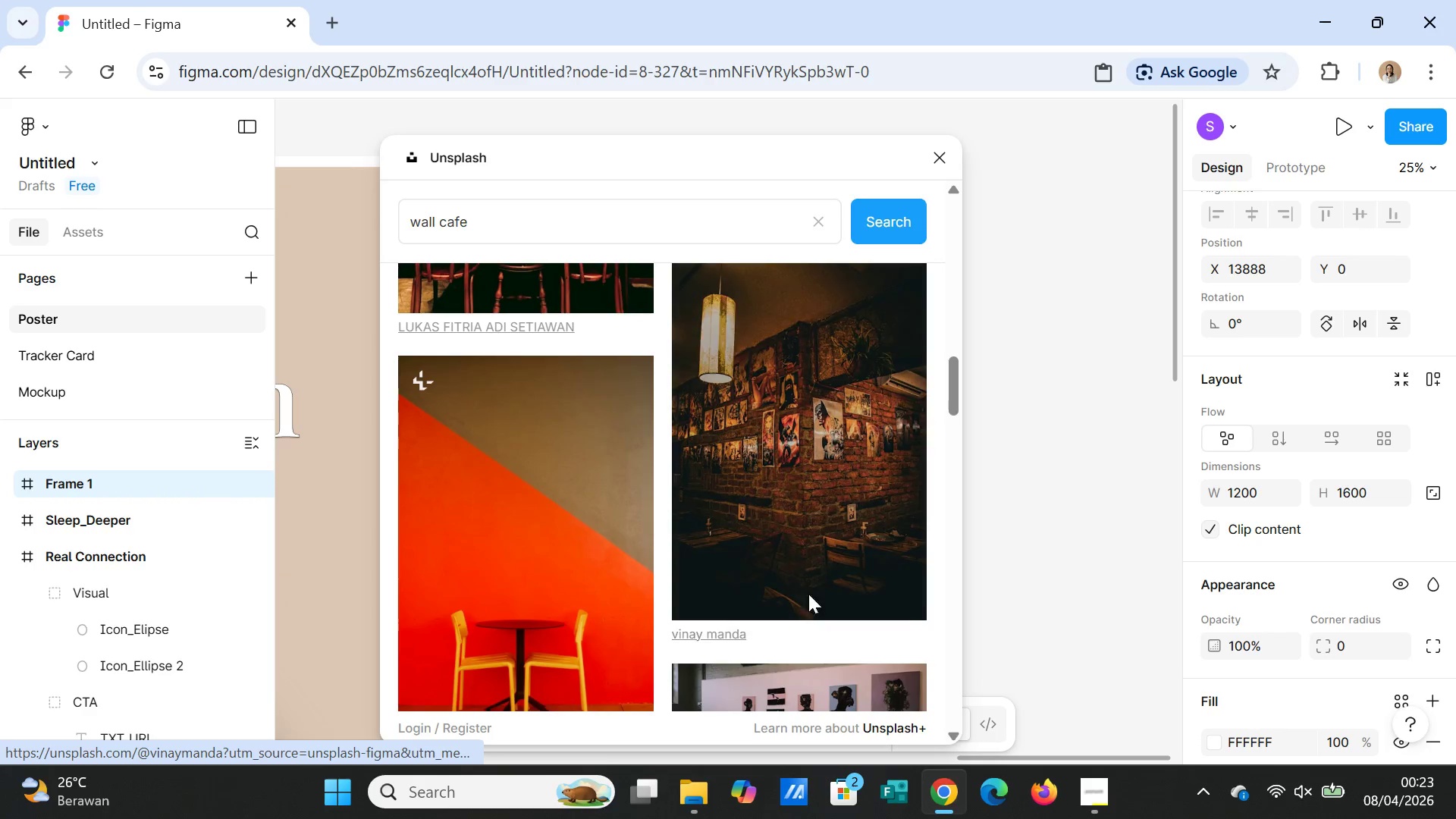 
scroll: coordinate [573, 566], scroll_direction: down, amount: 3.0
 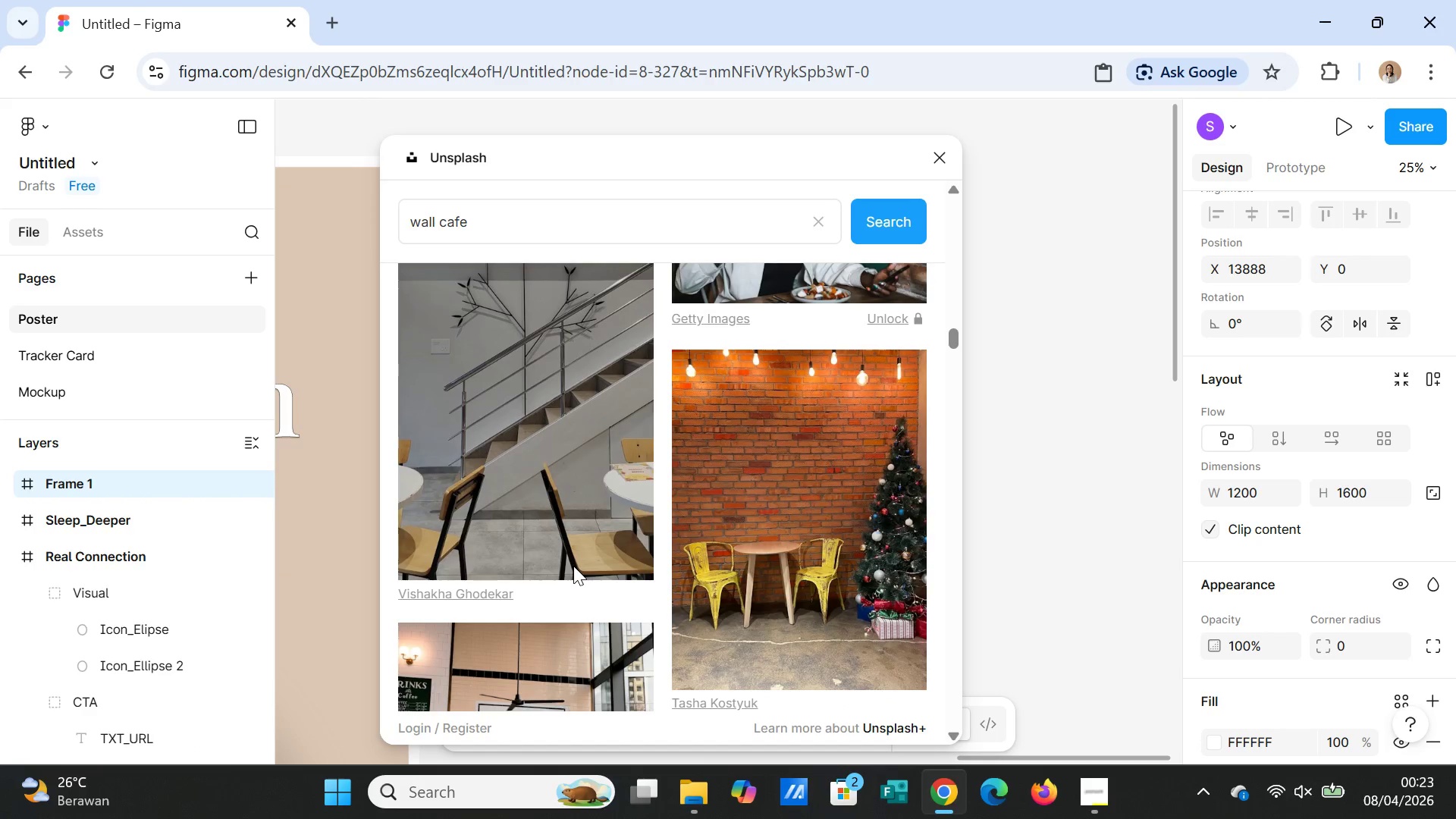 
scroll: coordinate [573, 566], scroll_direction: up, amount: 1.0
 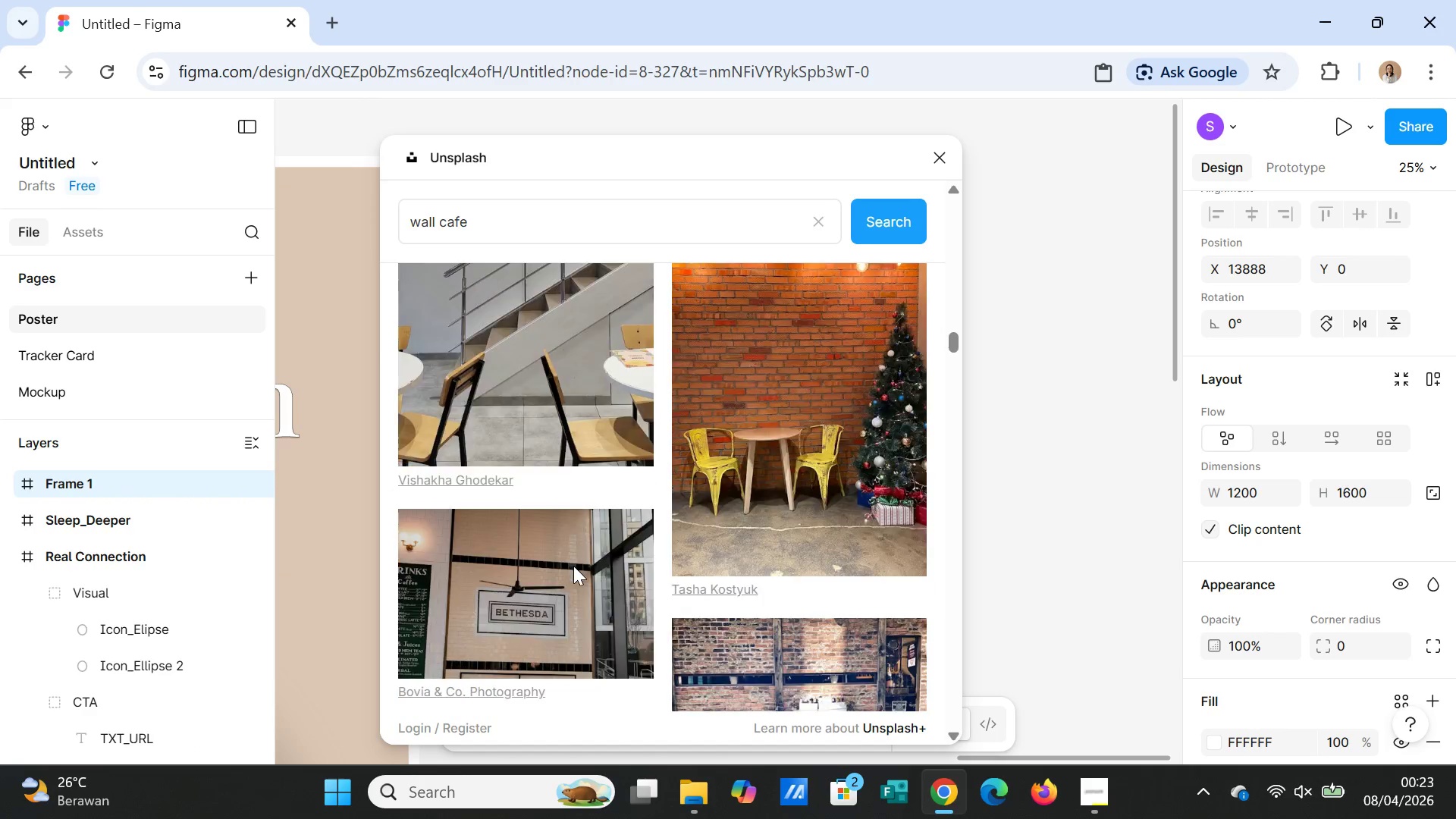 
scroll: coordinate [573, 563], scroll_direction: down, amount: 24.0
 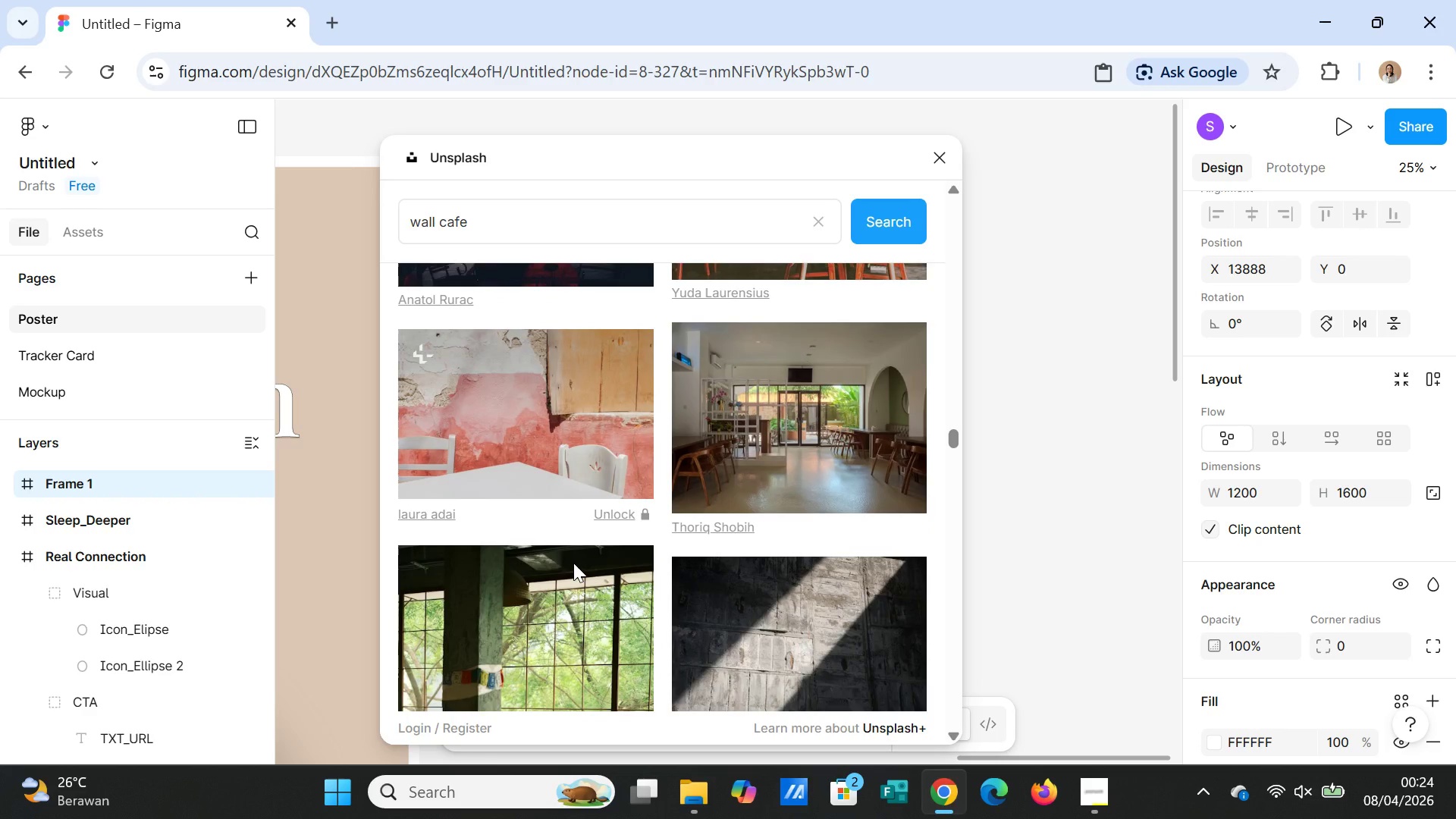 
left_click([580, 223])
 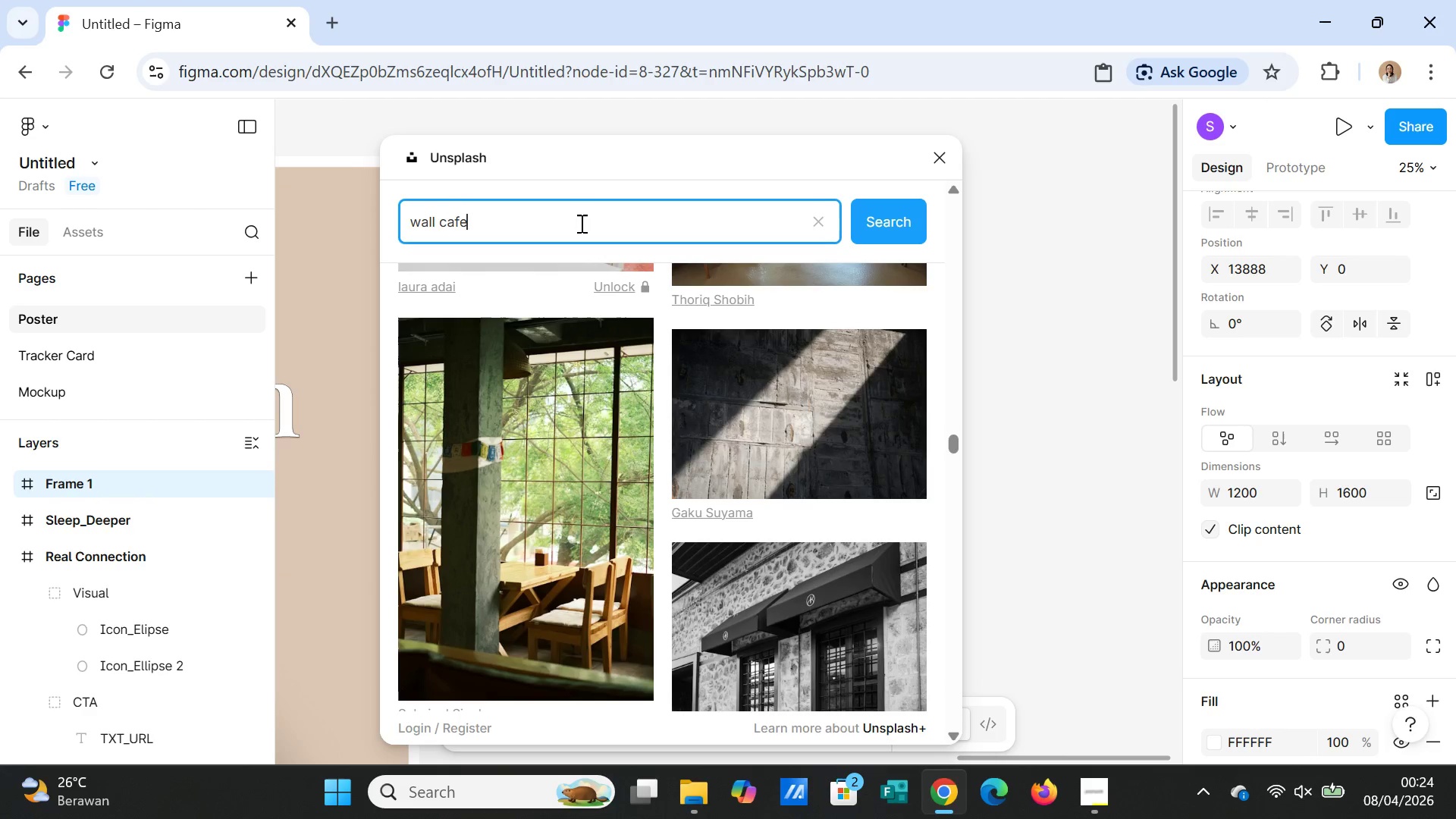 
type( minimalis)
 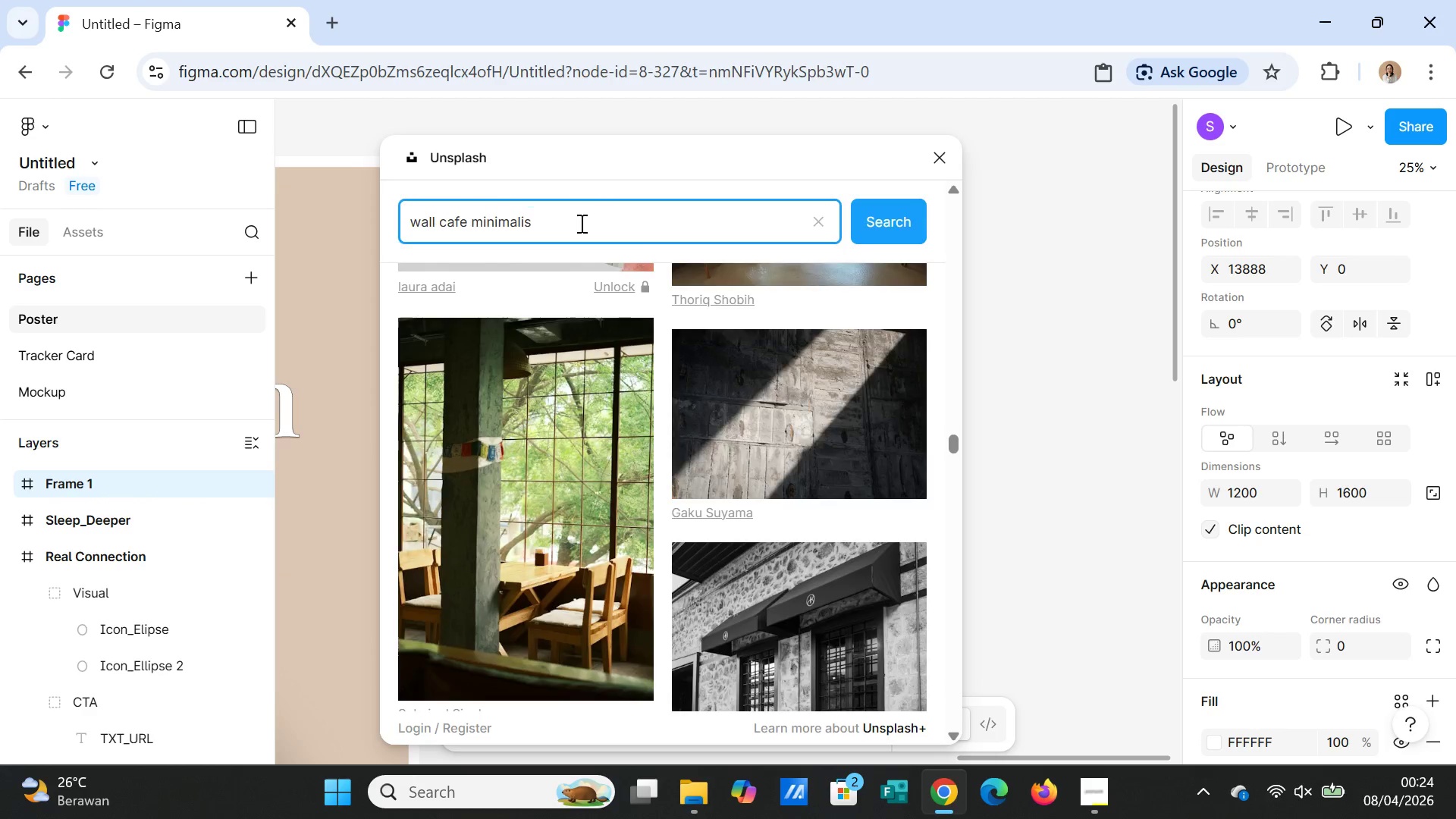 
key(Enter)
 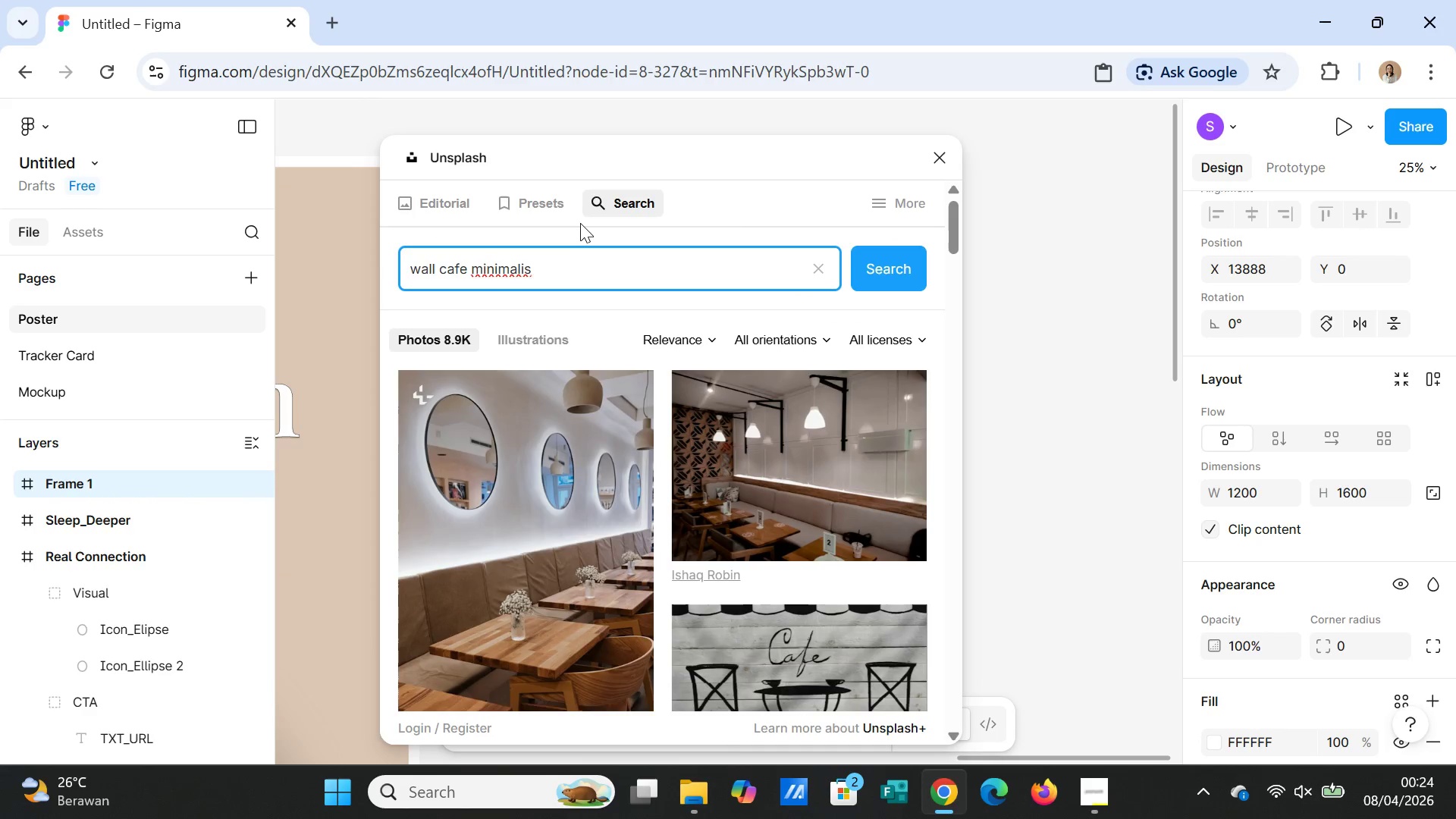 
scroll: coordinate [722, 551], scroll_direction: down, amount: 19.0
 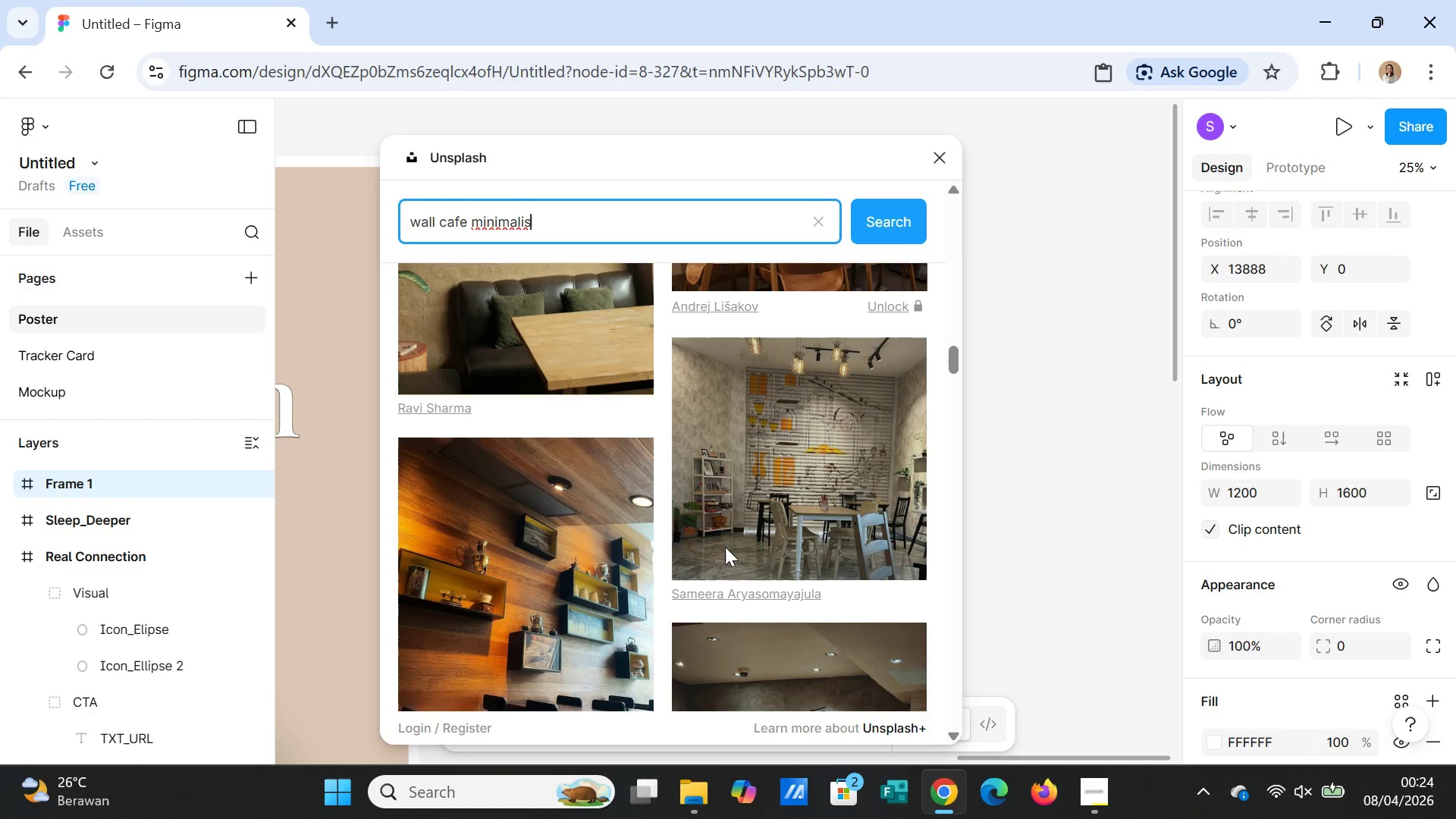 
wait(14.06)
 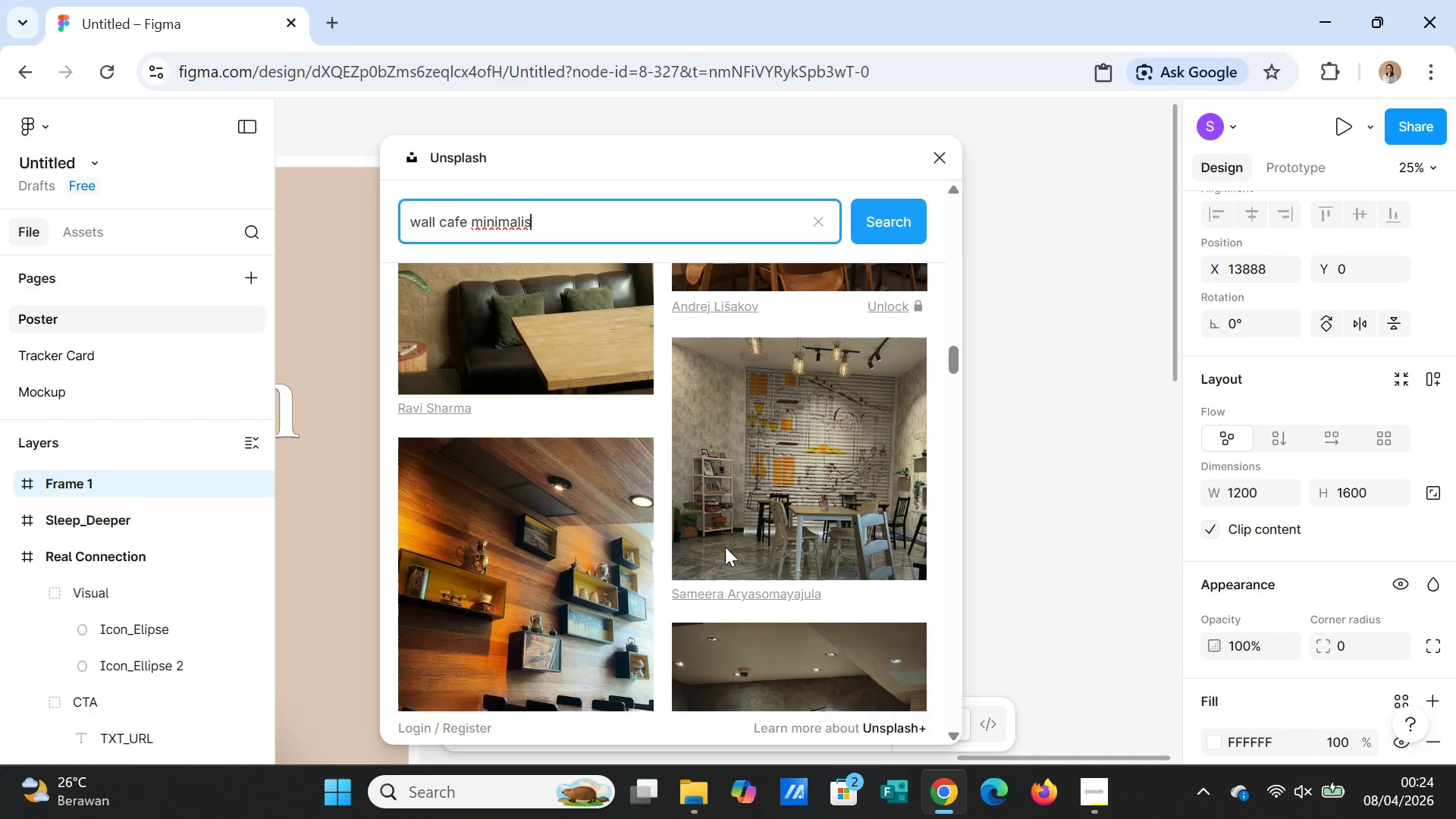 
scroll: coordinate [794, 563], scroll_direction: down, amount: 1.0
 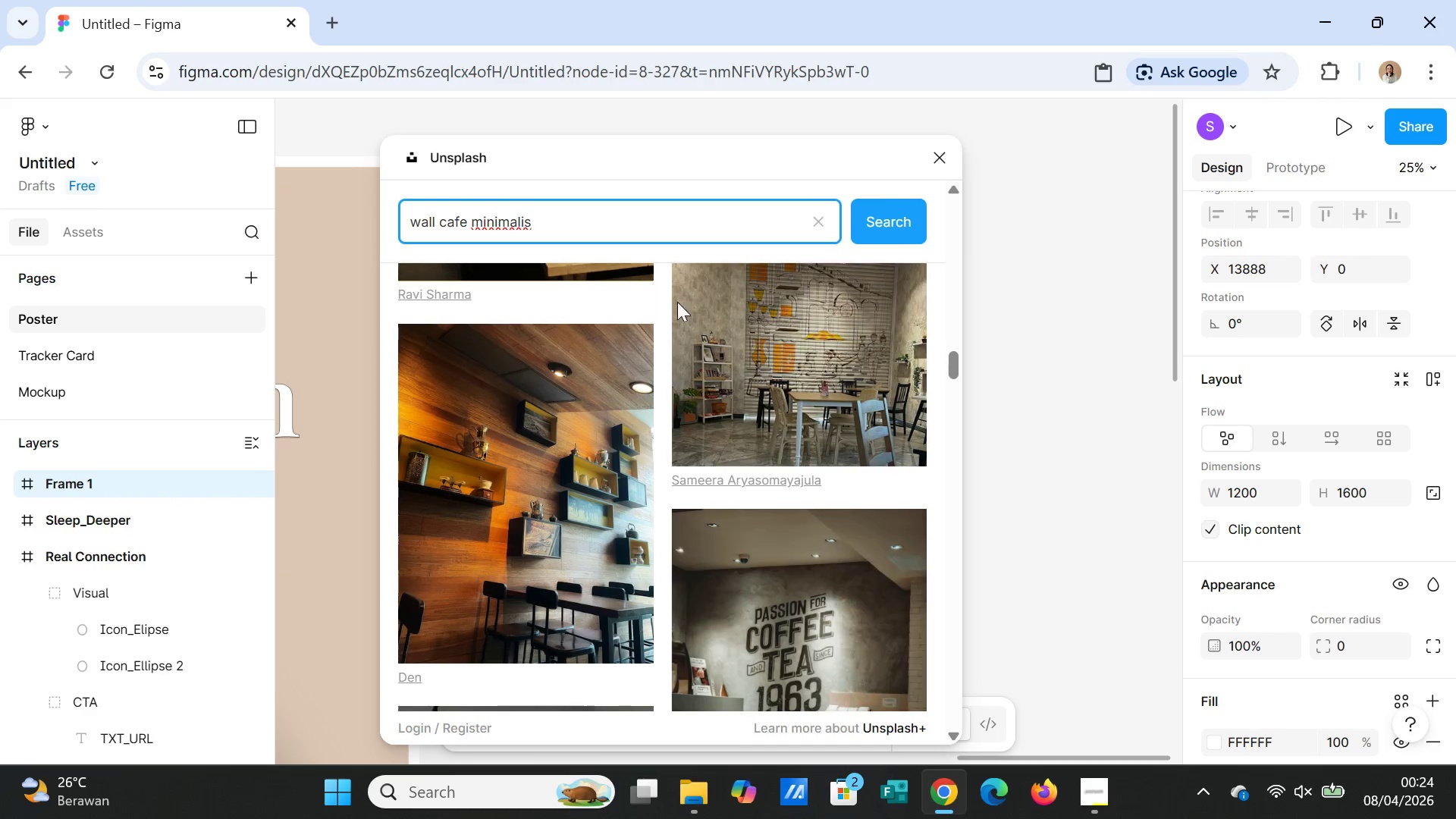 
left_click_drag(start_coordinate=[588, 221], to_coordinate=[387, 220])
 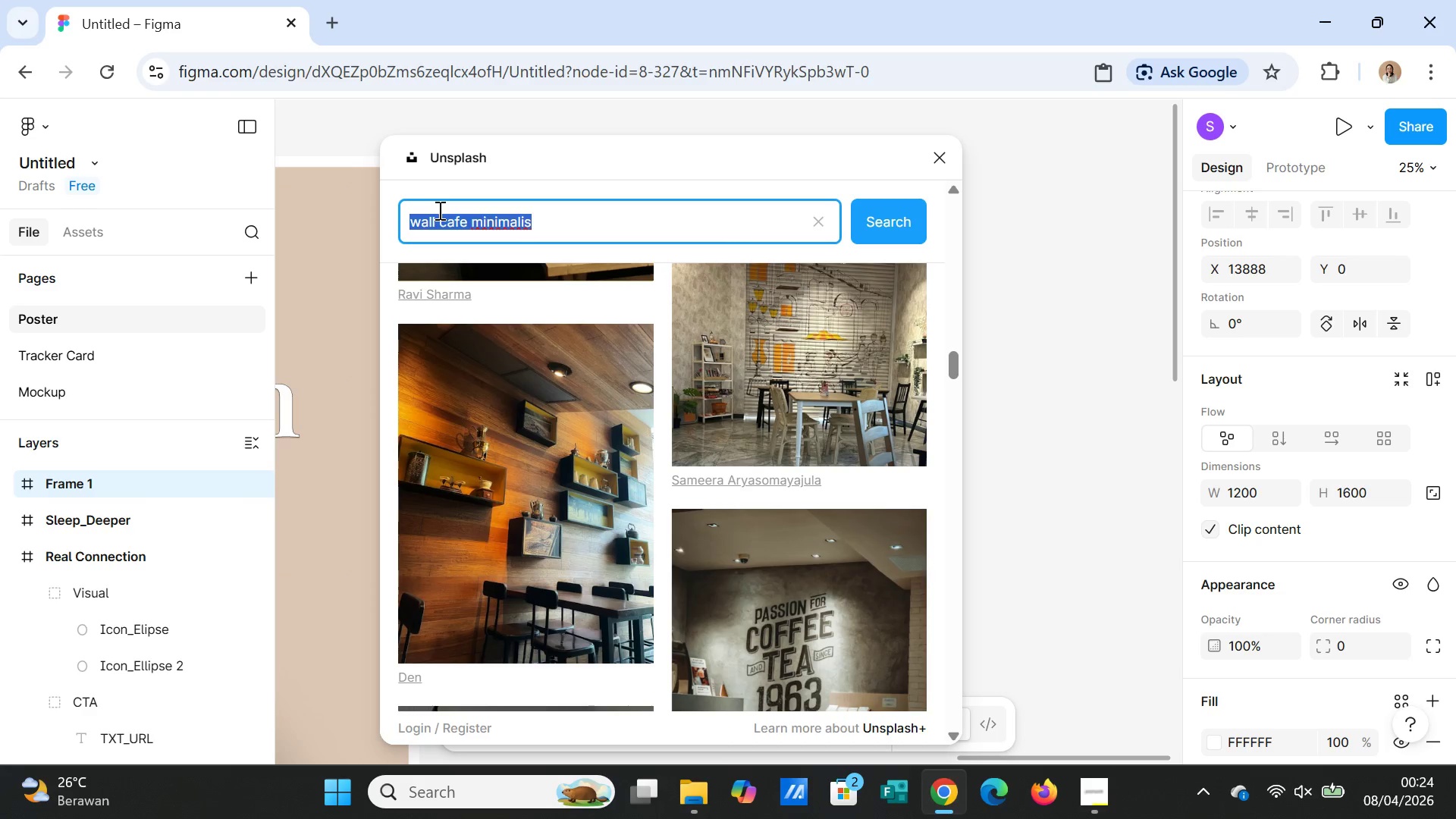 
type(minimal cafe wall )
 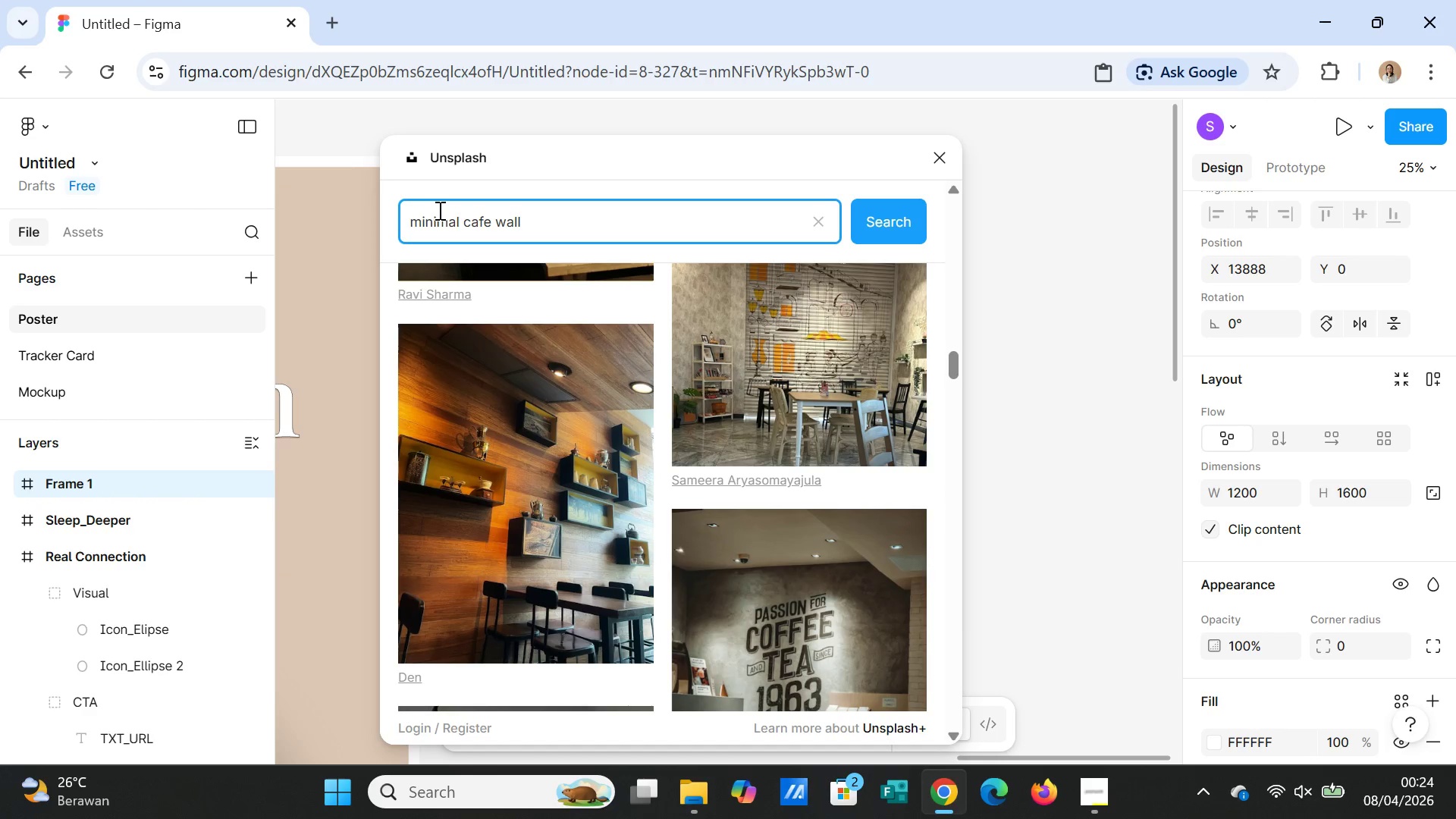 
hold_key(key=Backslash, duration=1.05)
 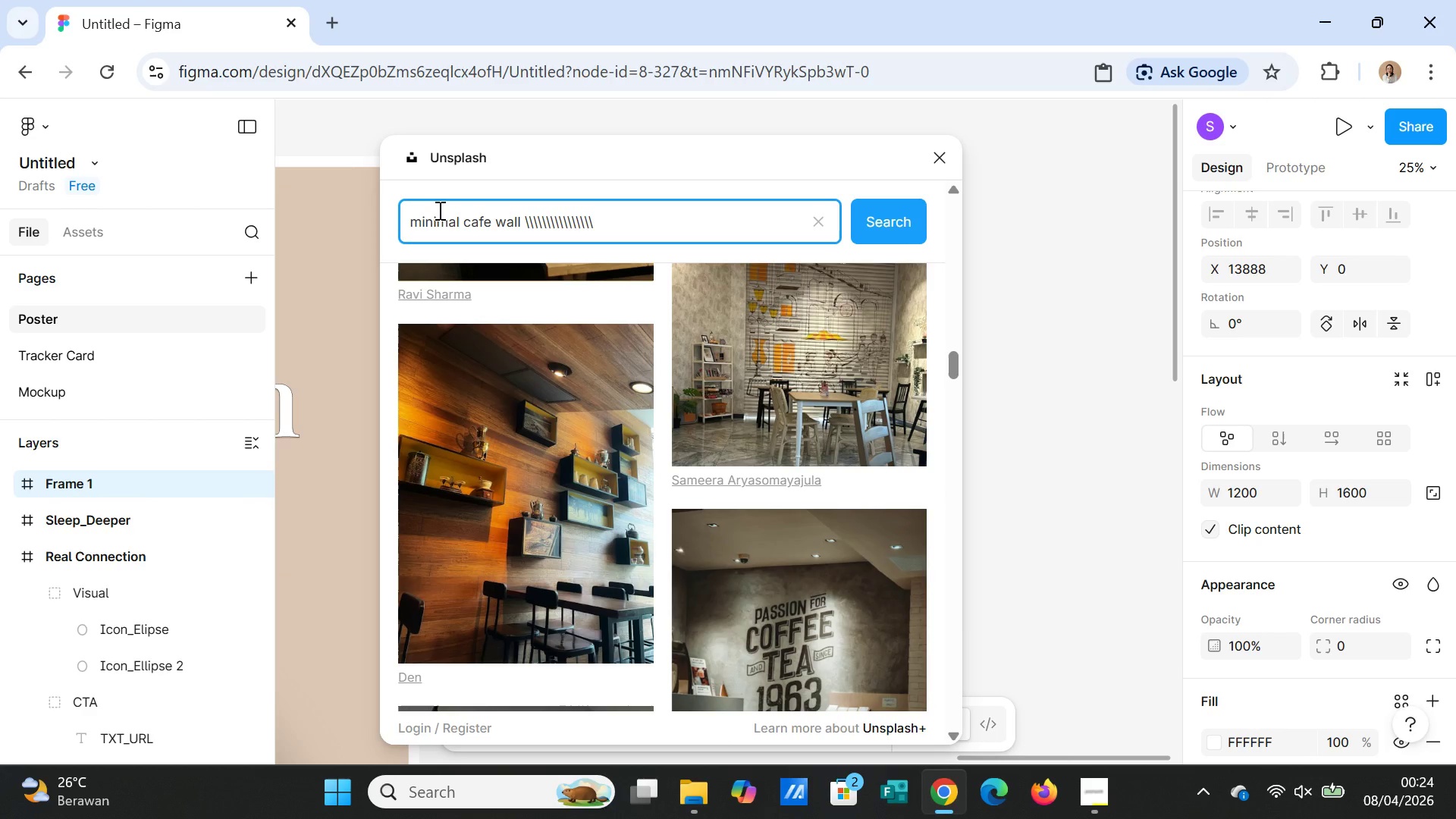 
hold_key(key=Backspace, duration=0.86)
 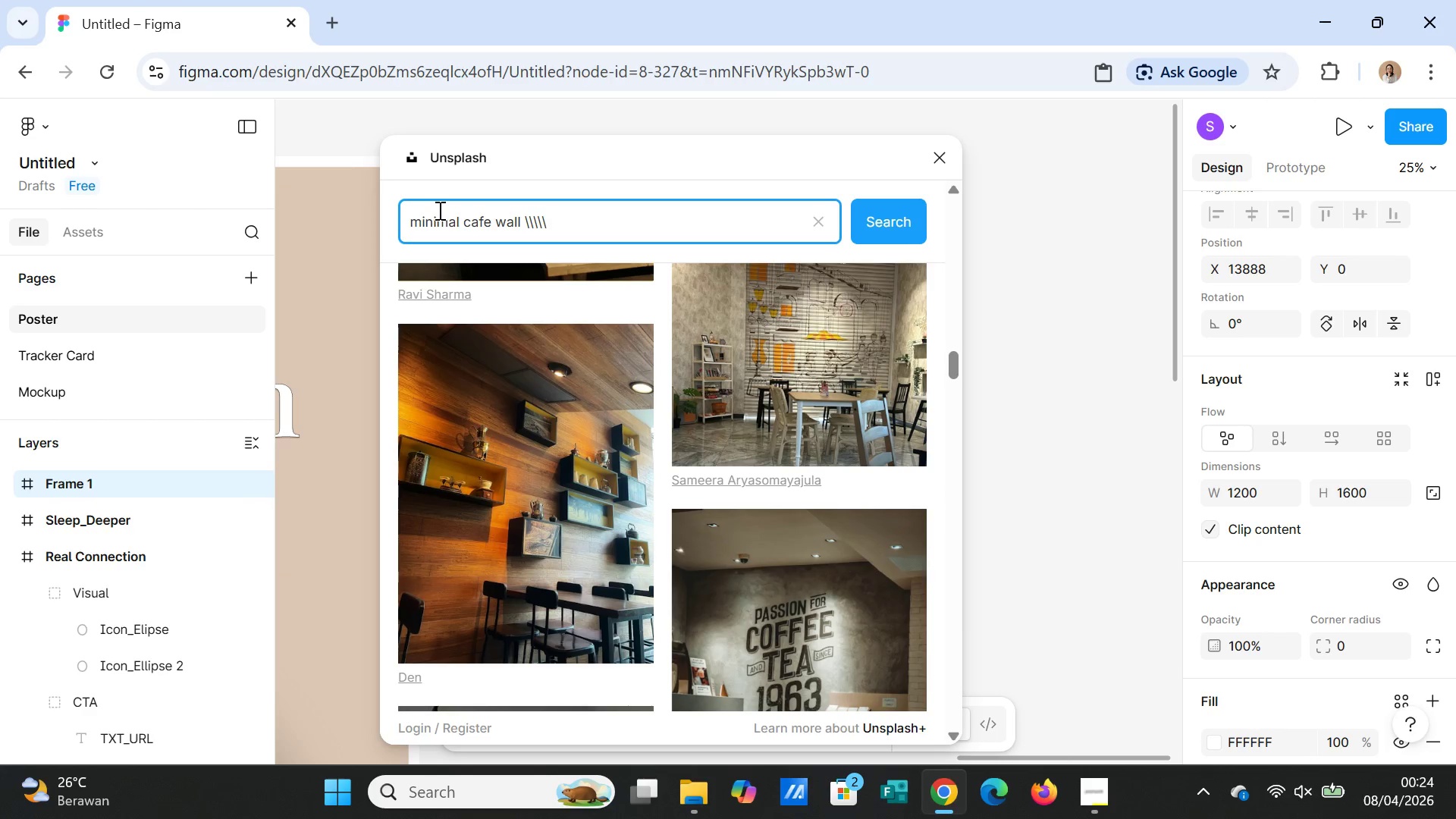 
key(Backspace)
 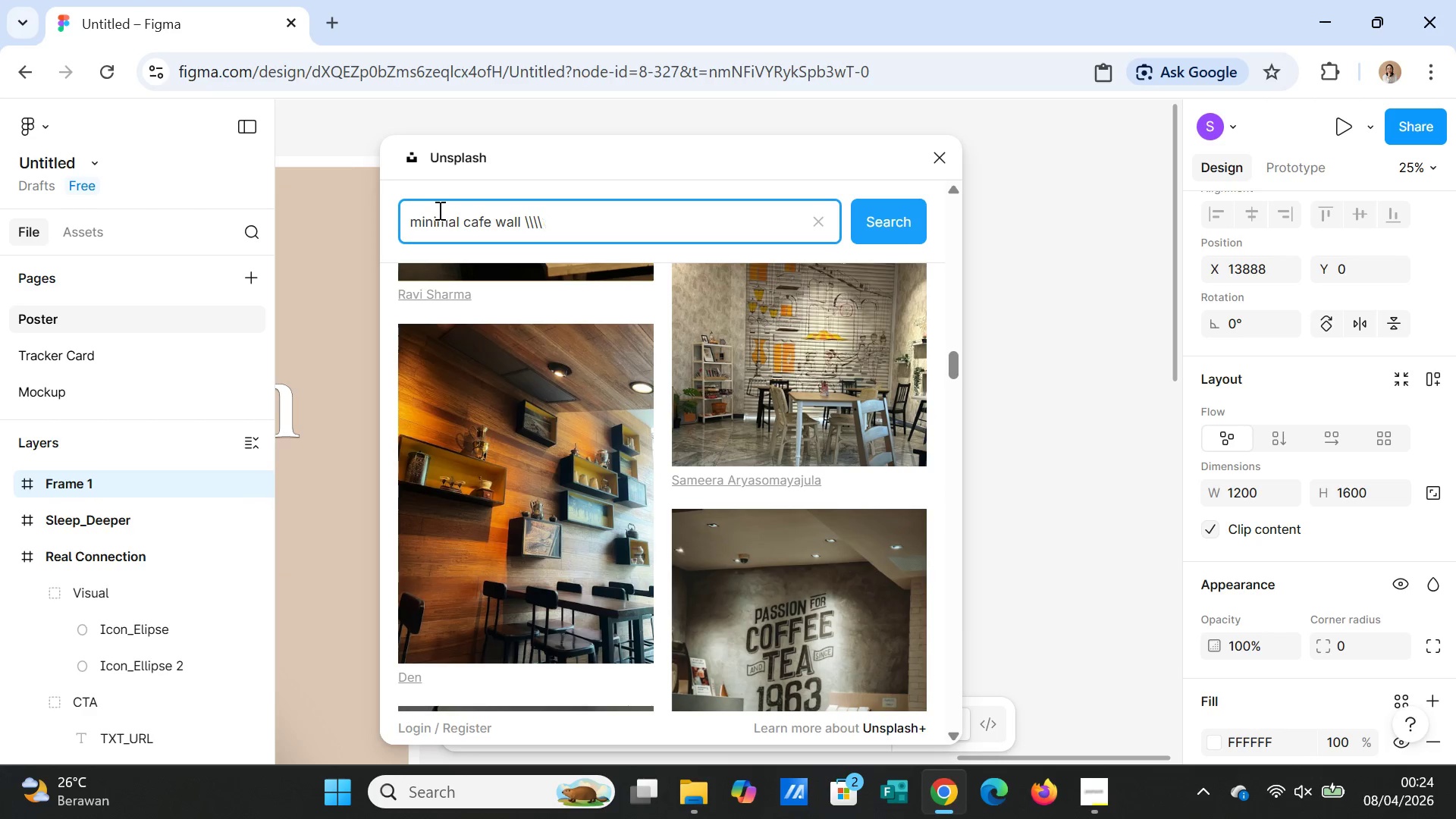 
key(Backspace)
 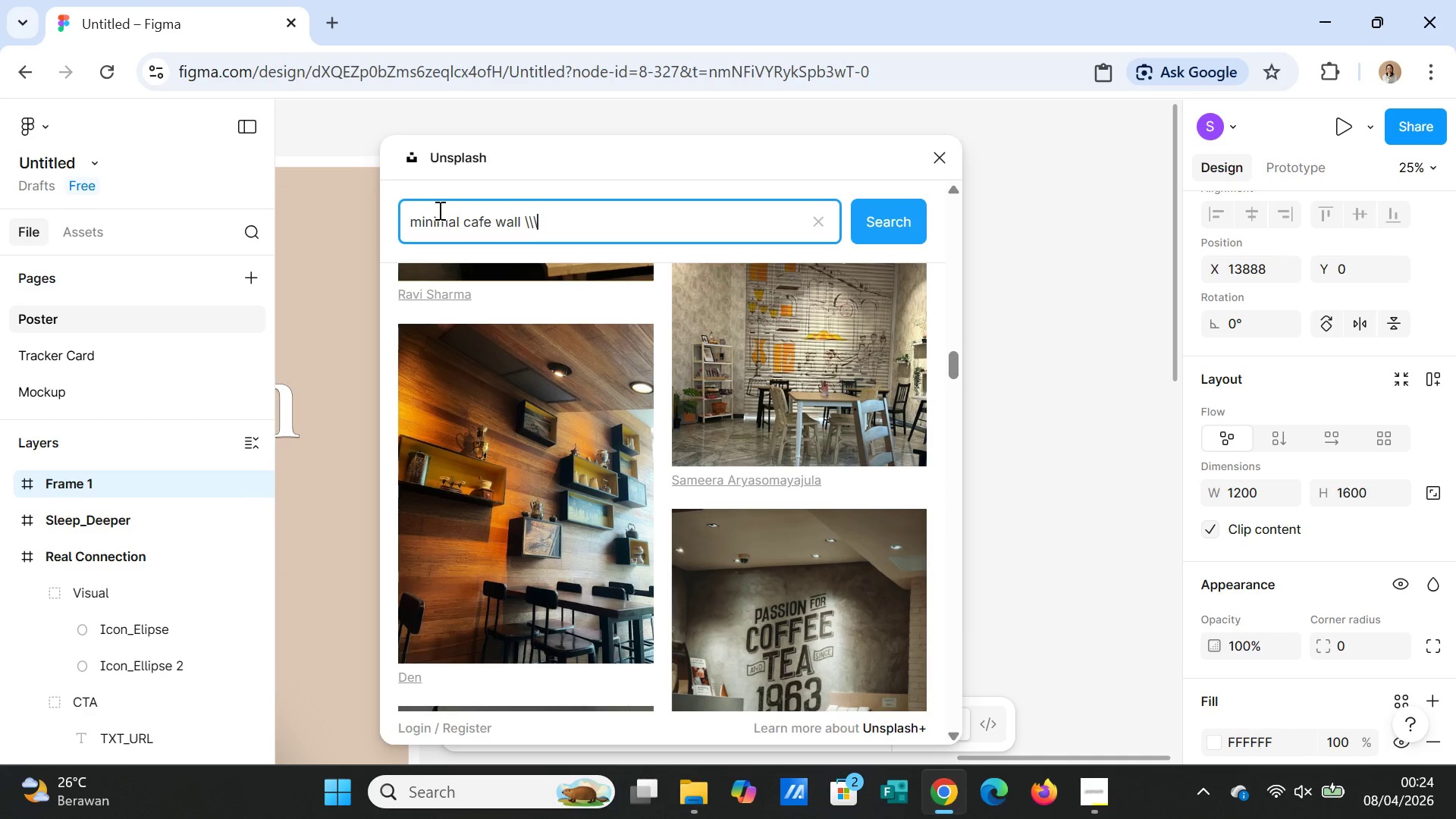 
key(Backspace)
 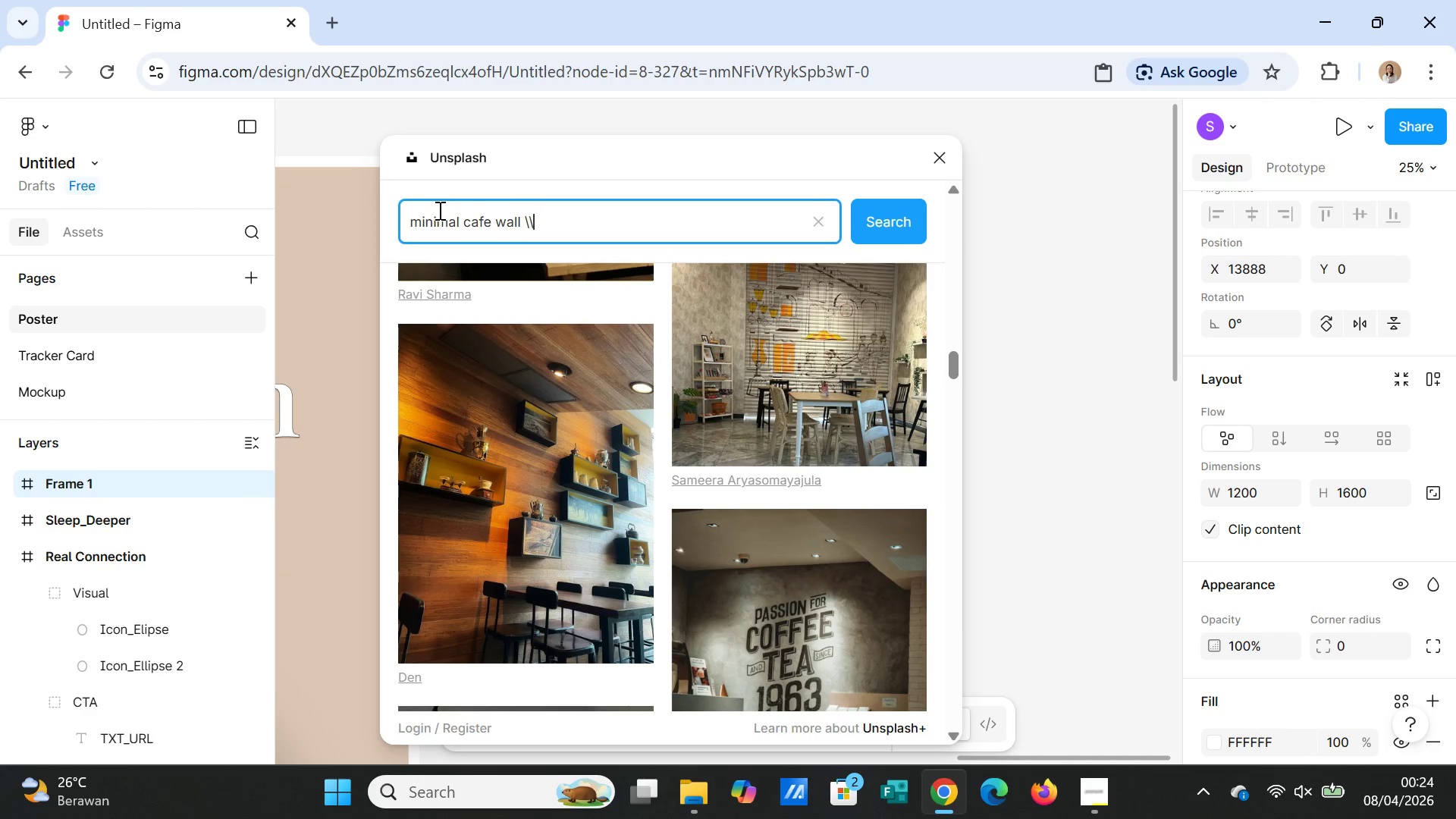 
key(Backspace)
 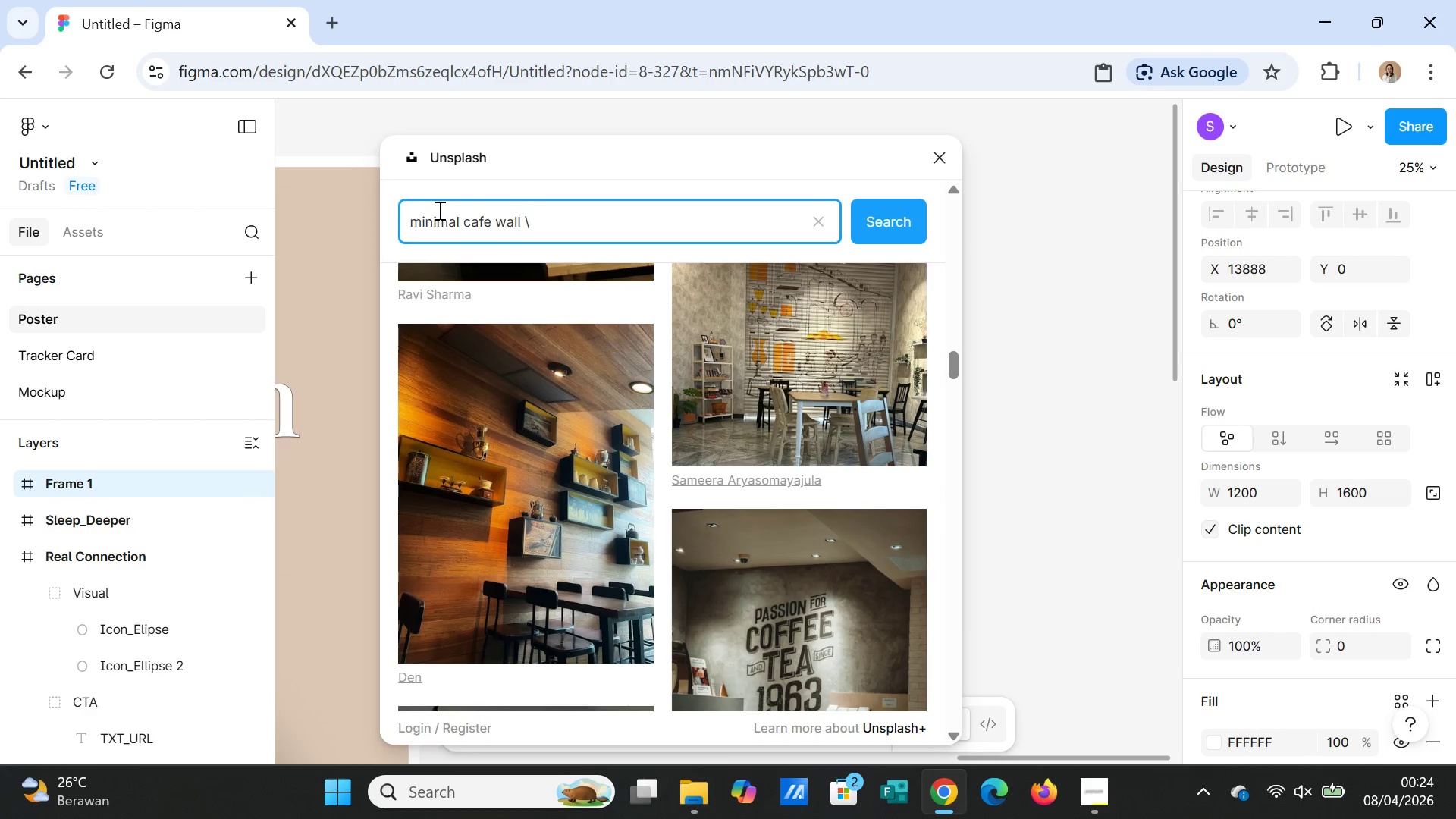 
key(Backspace)
 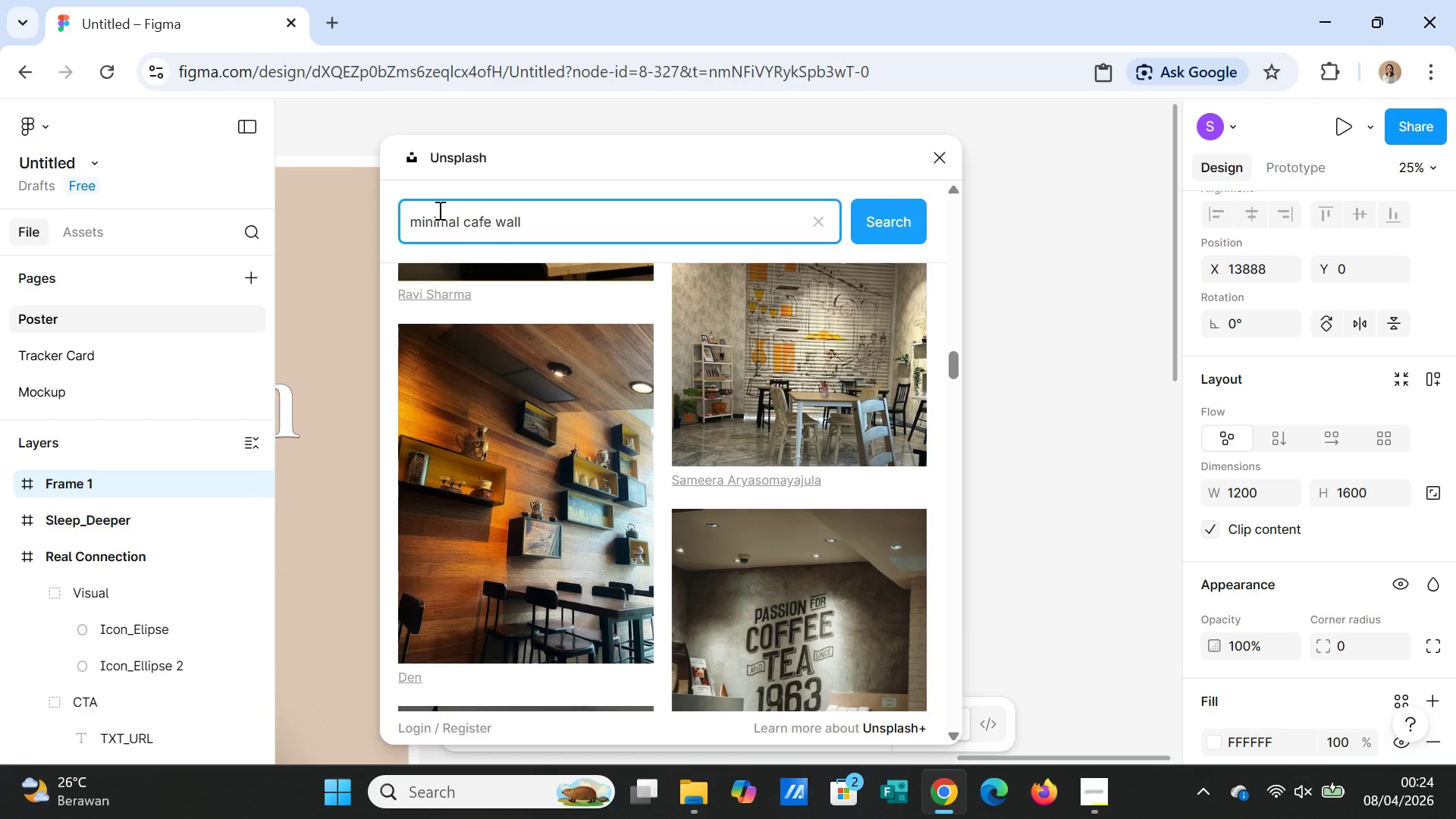 
key(Backspace)
 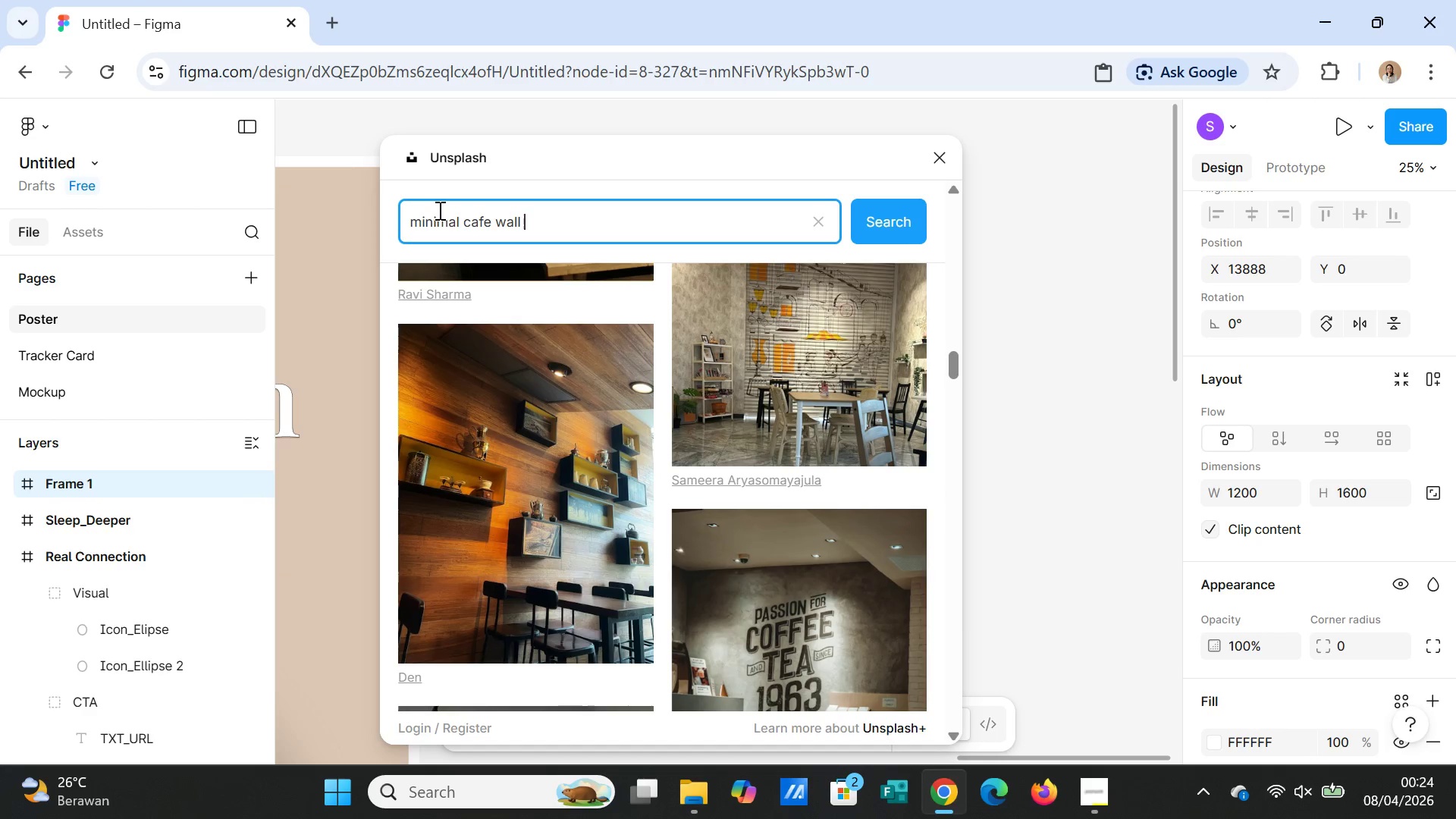 
hold_key(key=Backspace, duration=1.38)
 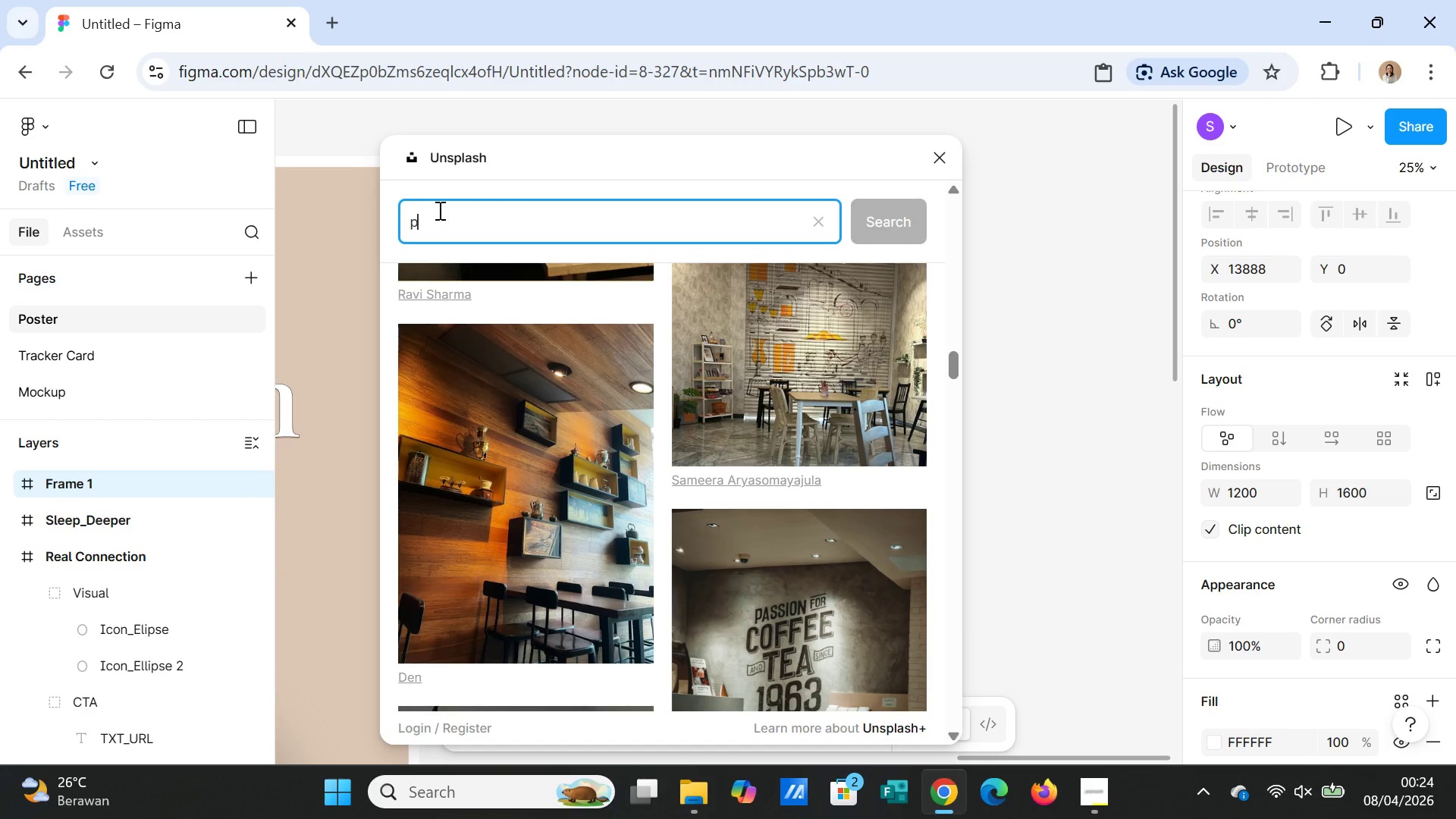 
type(postr)
key(Backspace)
type(er mockup cafe wall)
 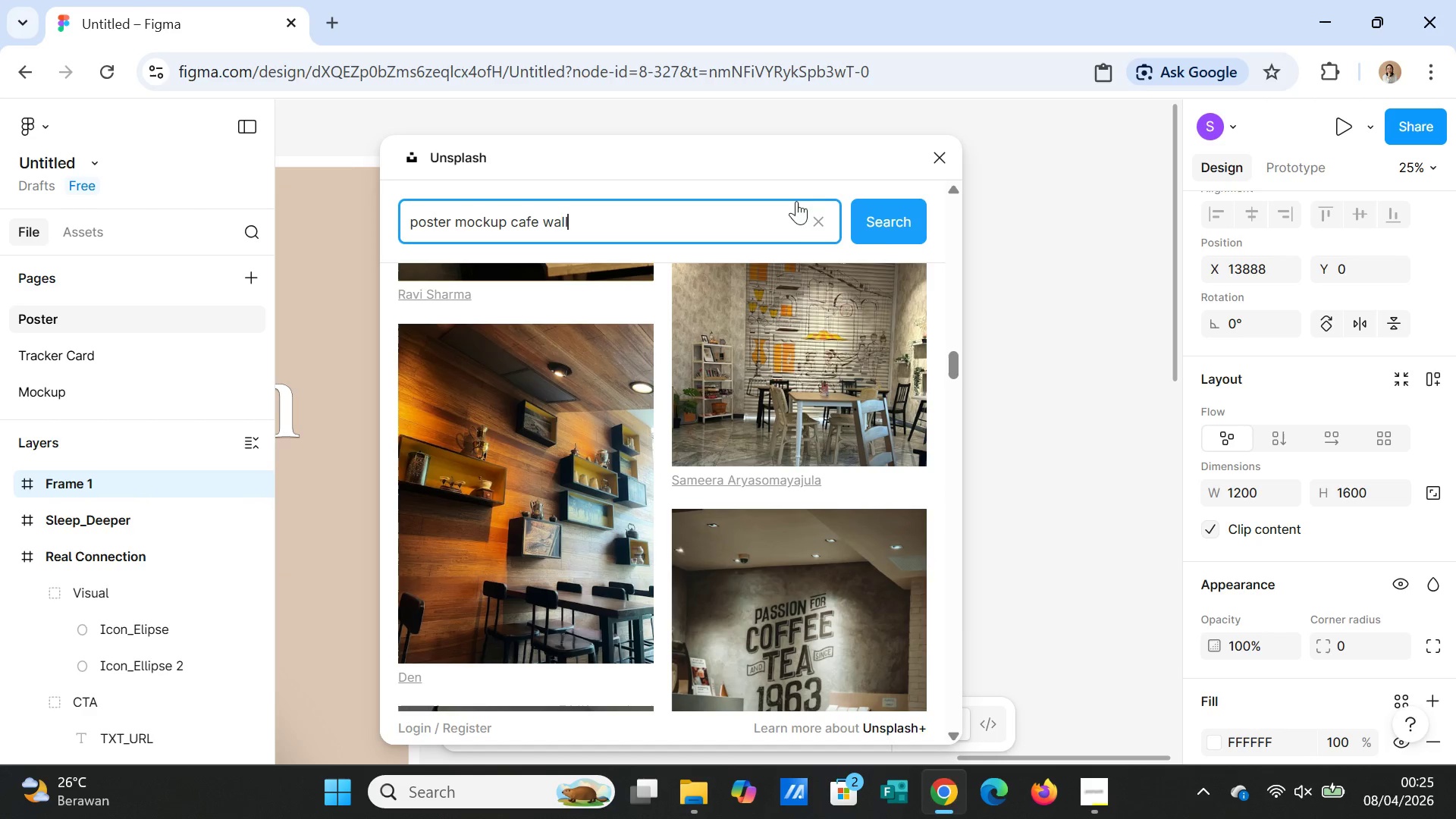 
left_click([896, 239])
 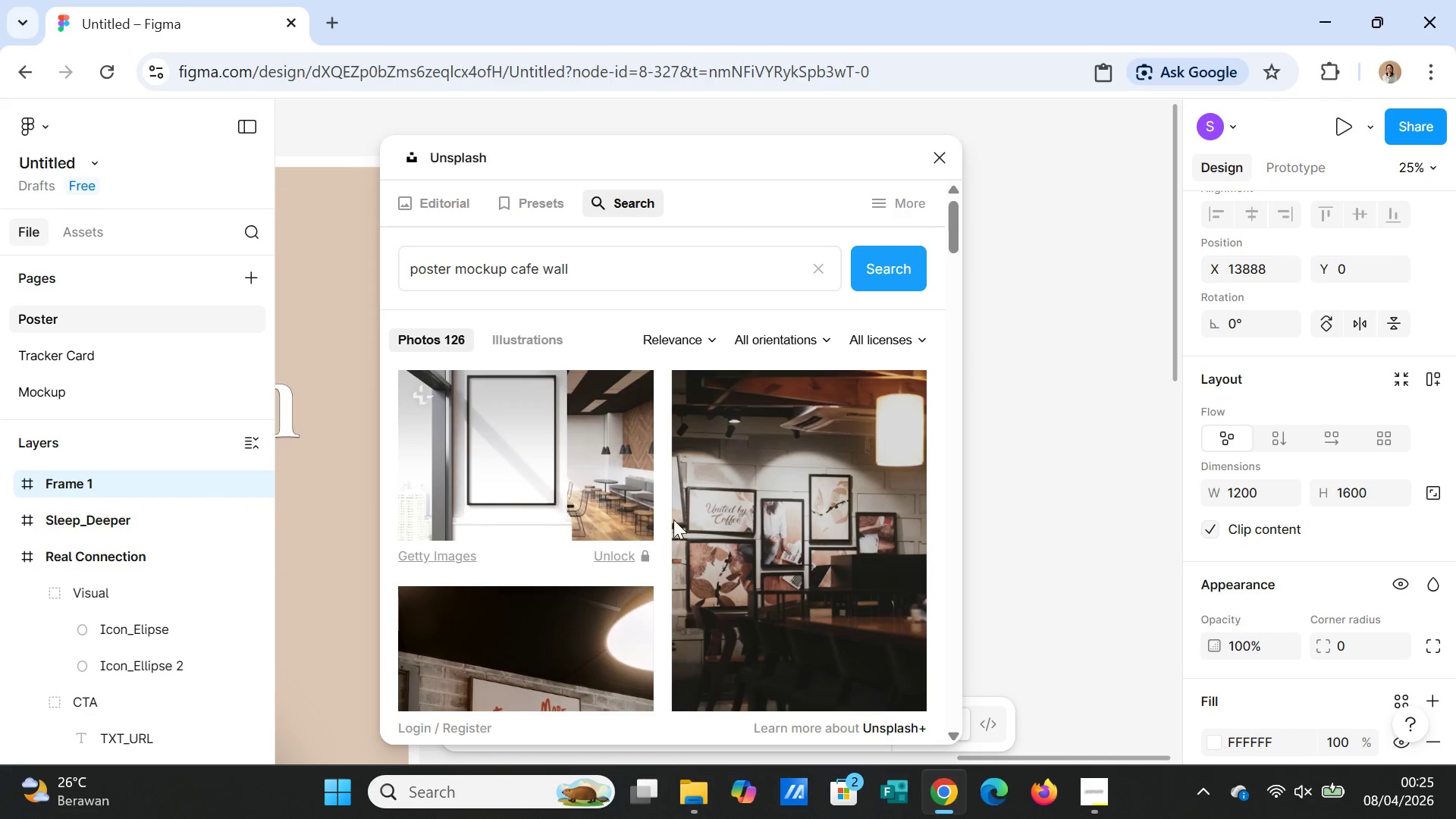 
scroll: coordinate [781, 541], scroll_direction: down, amount: 4.0
 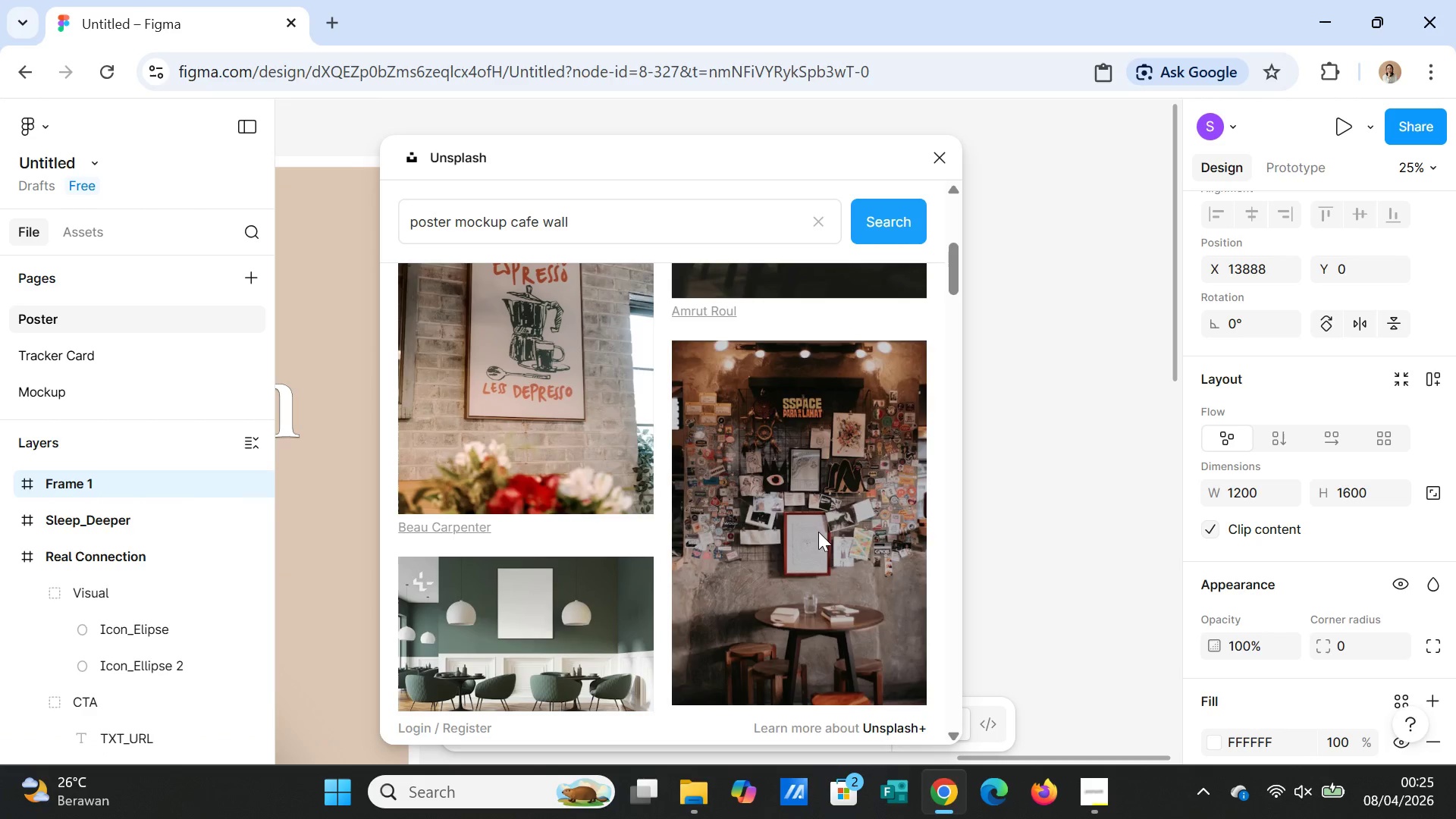 
scroll: coordinate [821, 531], scroll_direction: up, amount: 1.0
 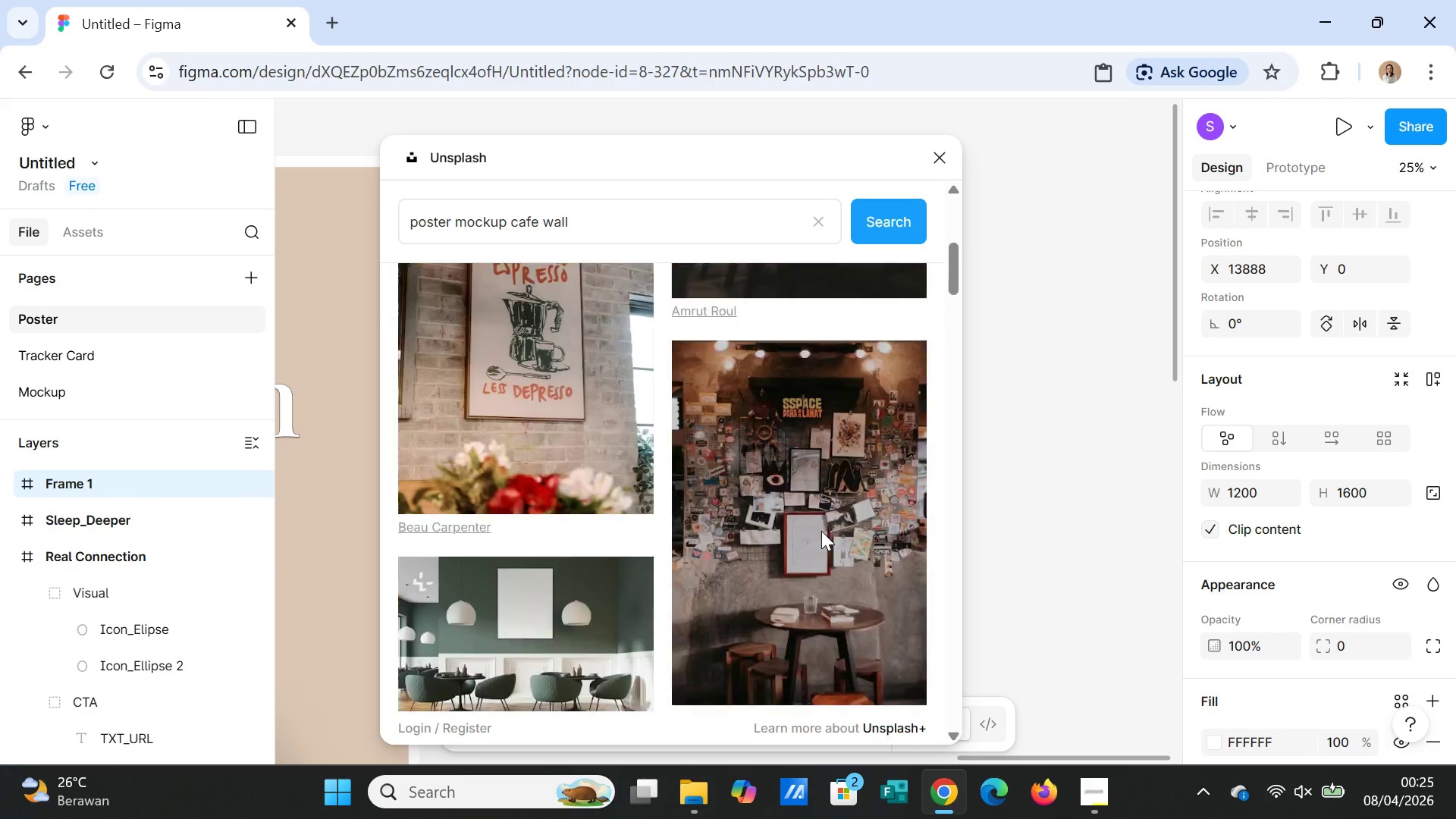 
scroll: coordinate [845, 496], scroll_direction: down, amount: 13.0
 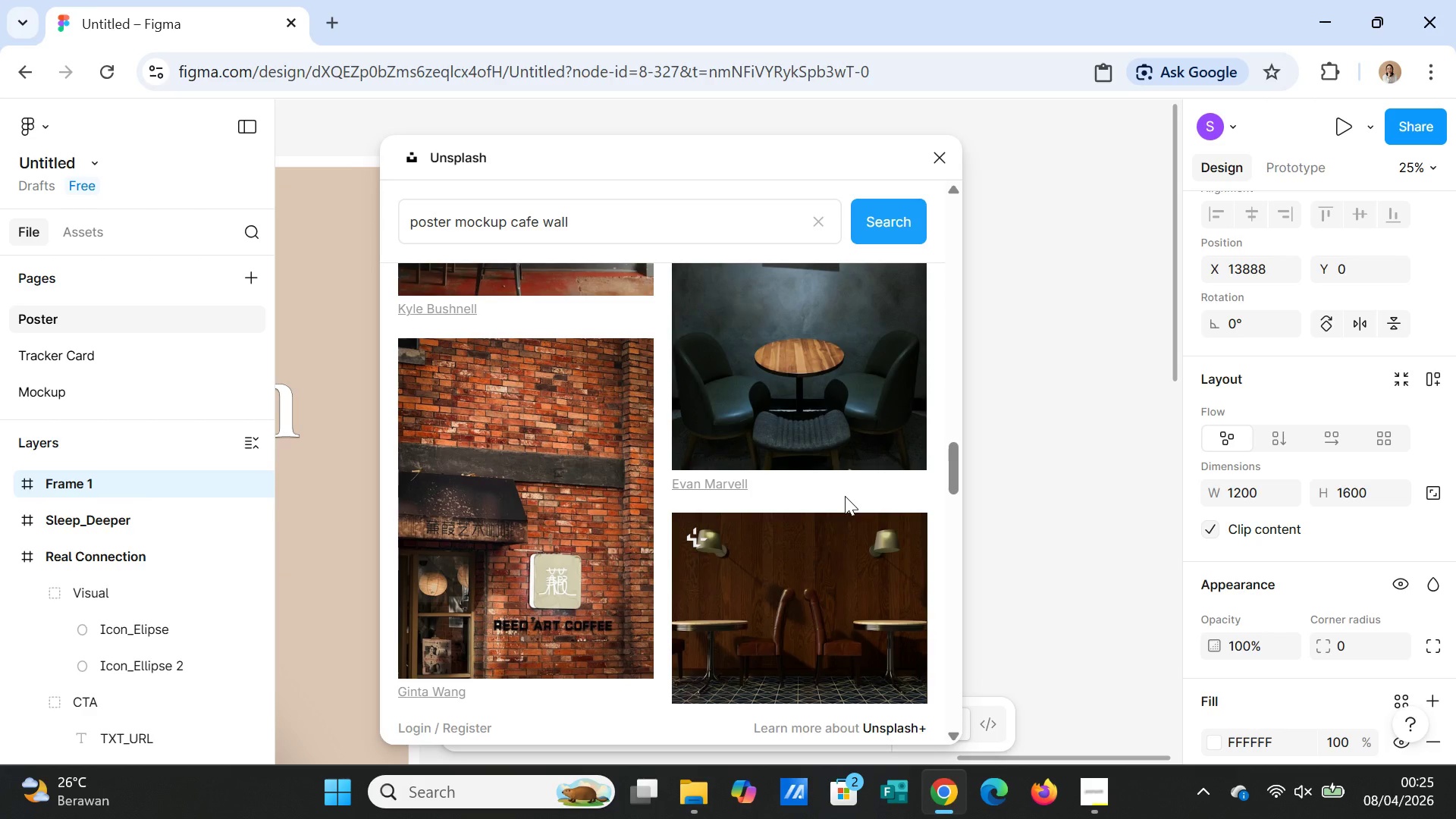 
scroll: coordinate [845, 496], scroll_direction: down, amount: 1.0
 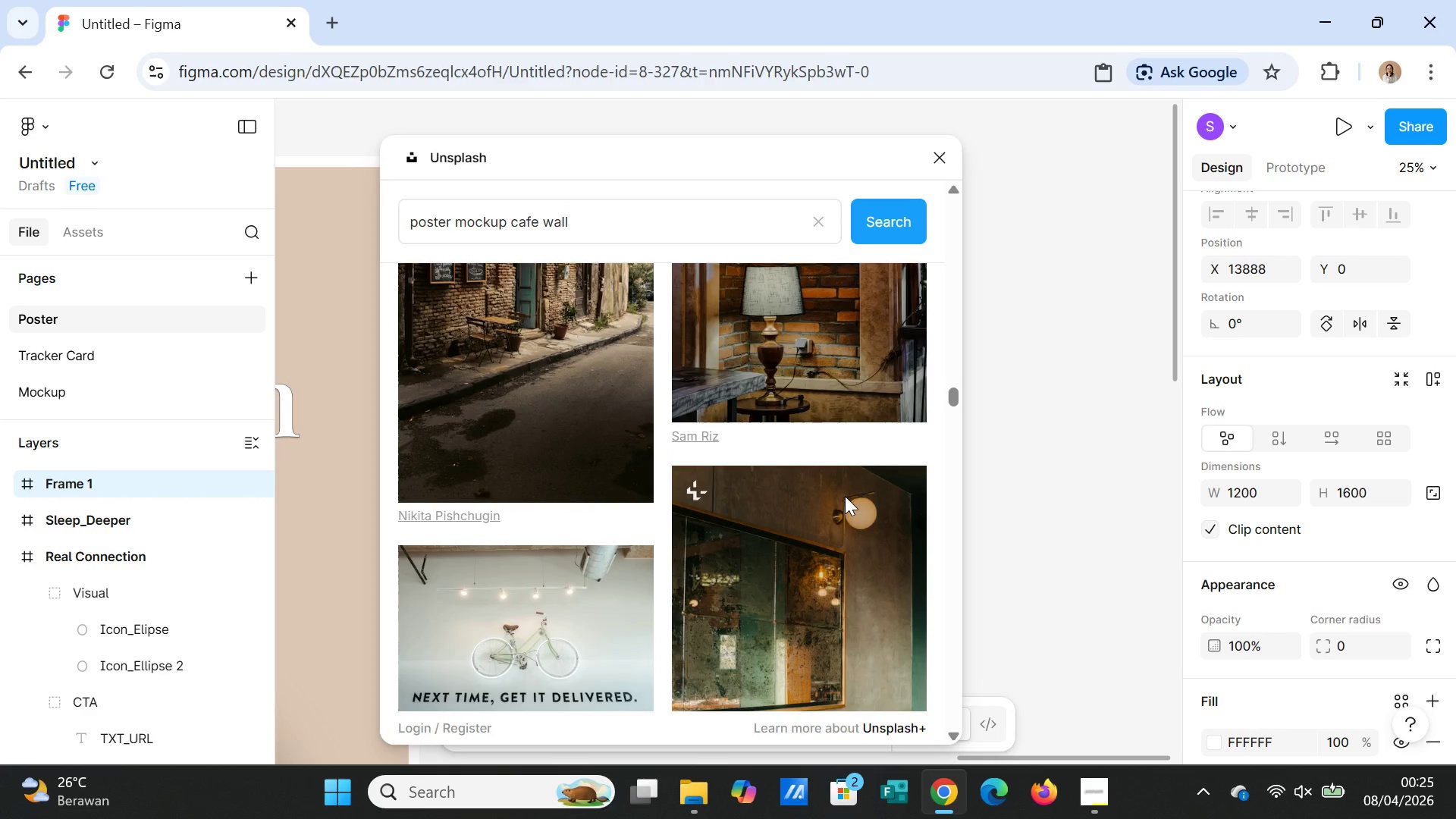 
wait(5.22)
 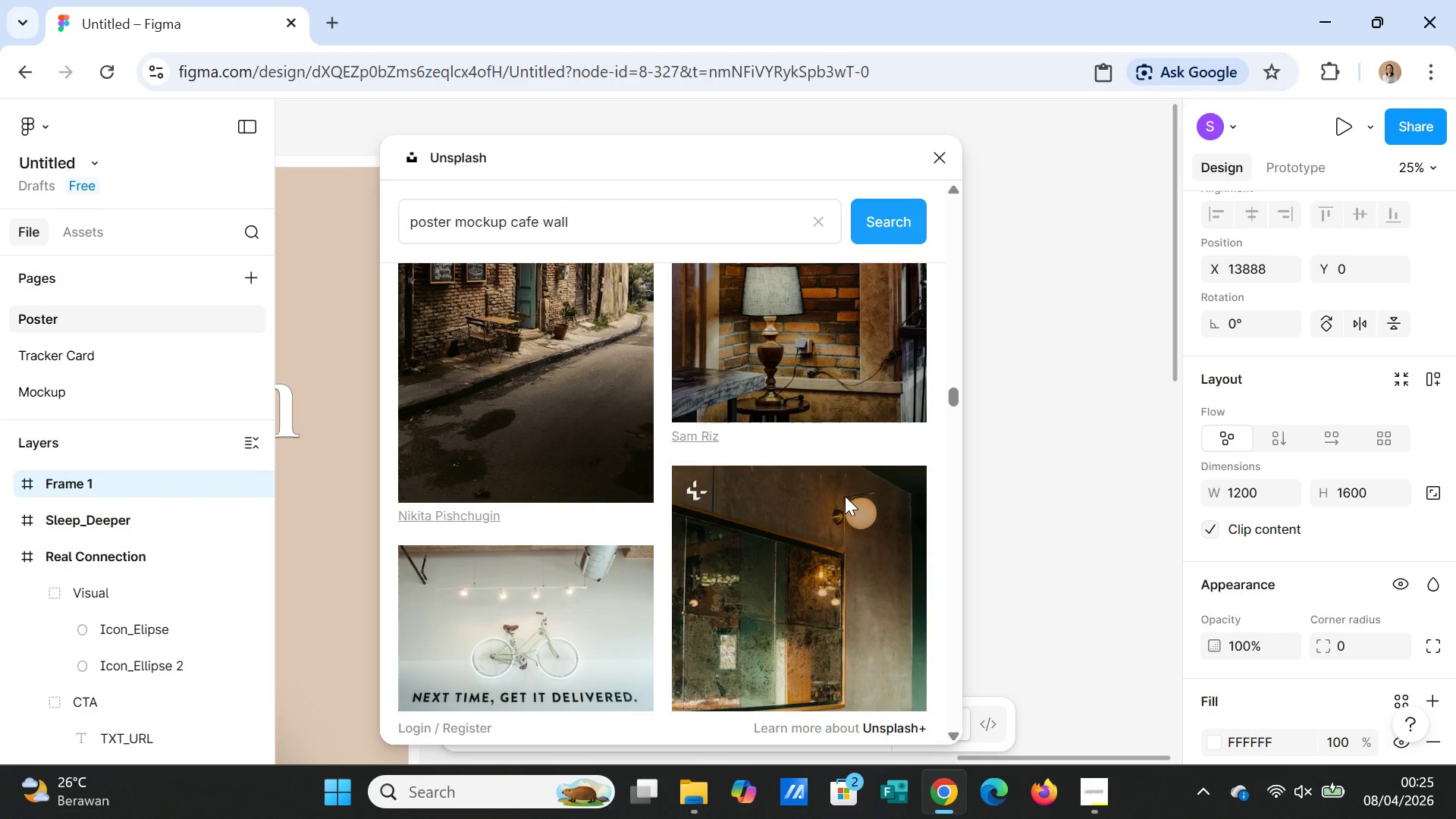 
double_click([601, 233])
 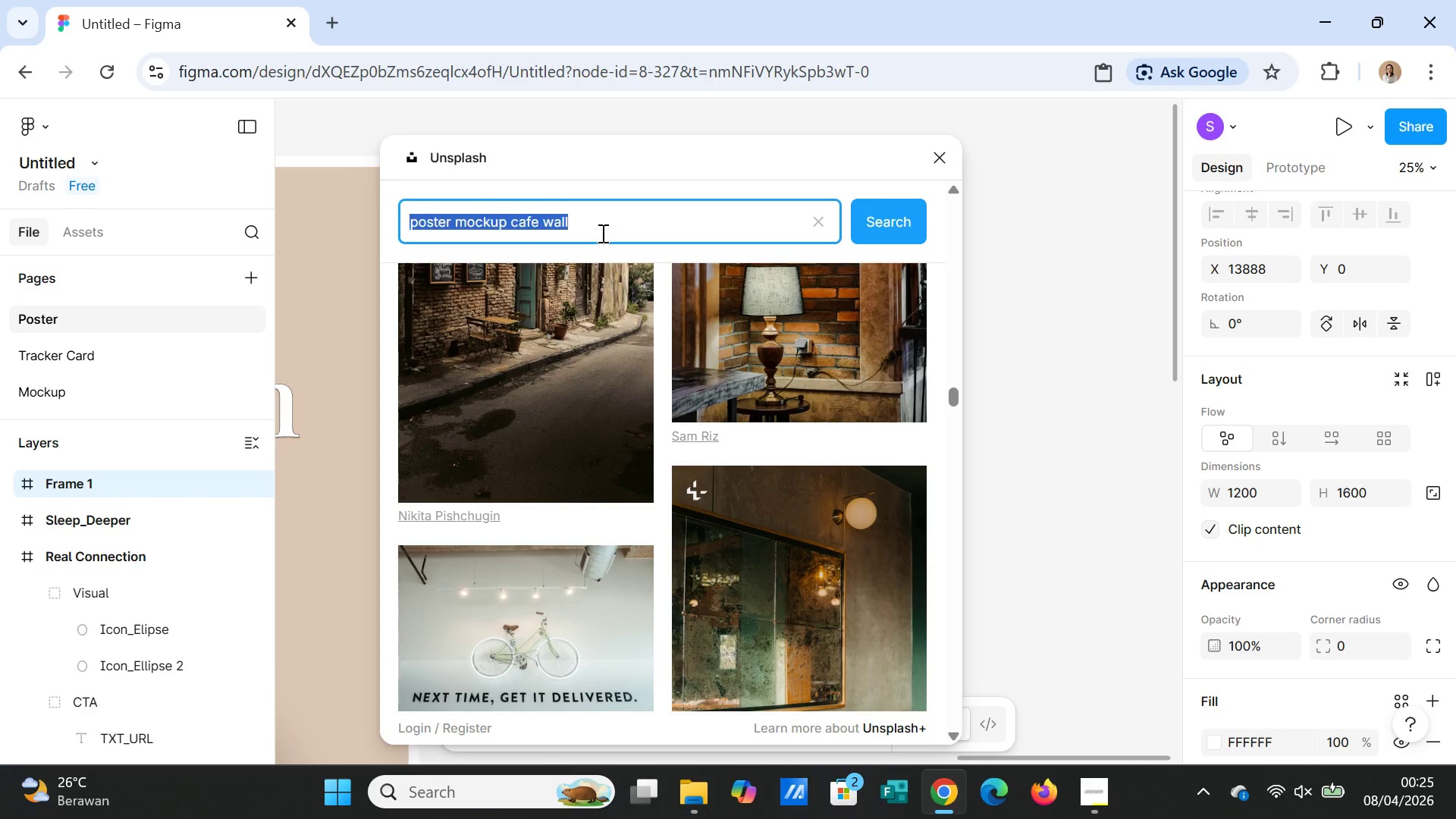 
triple_click([601, 233])
 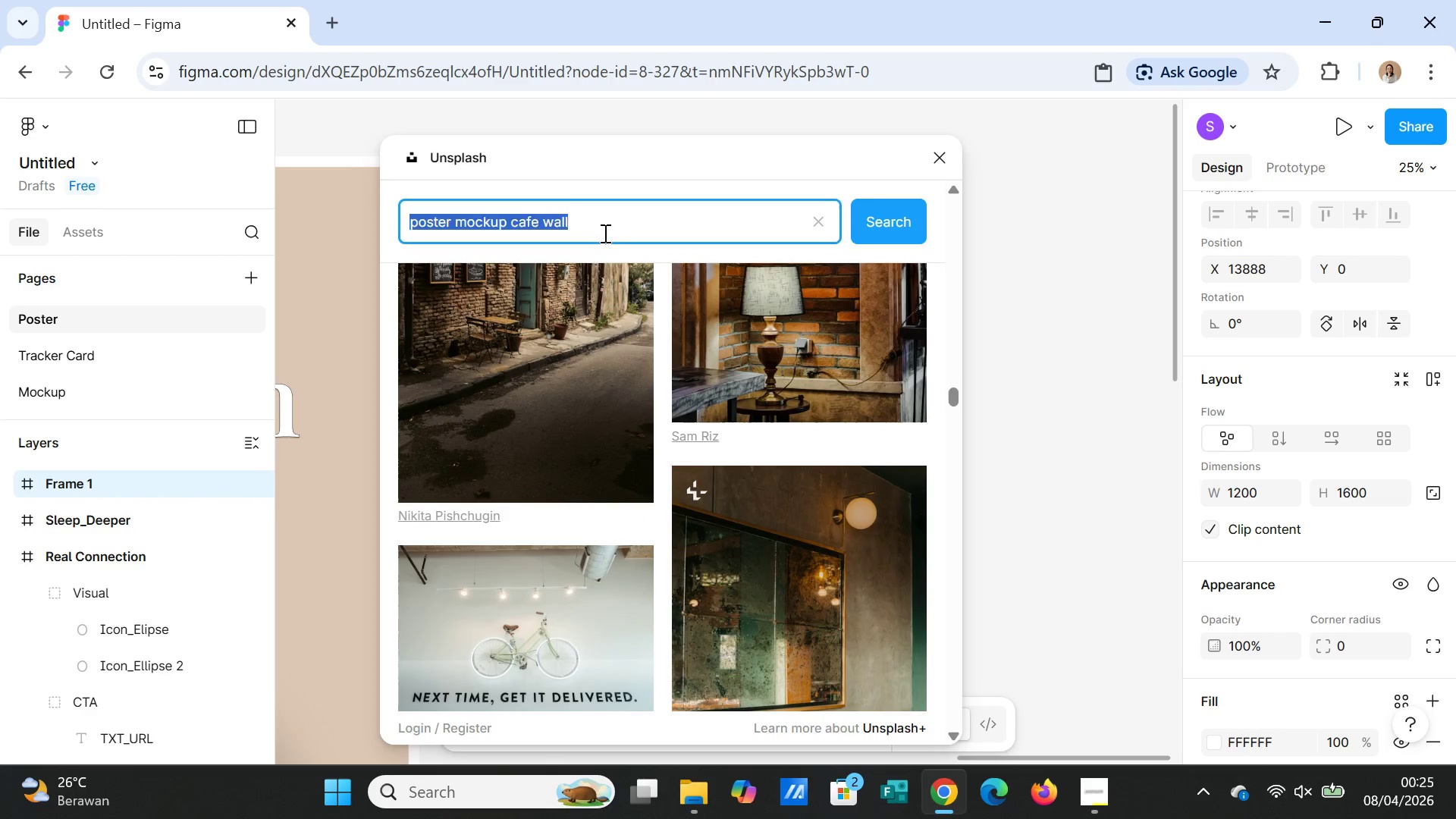 
type(minimal wall texture)
 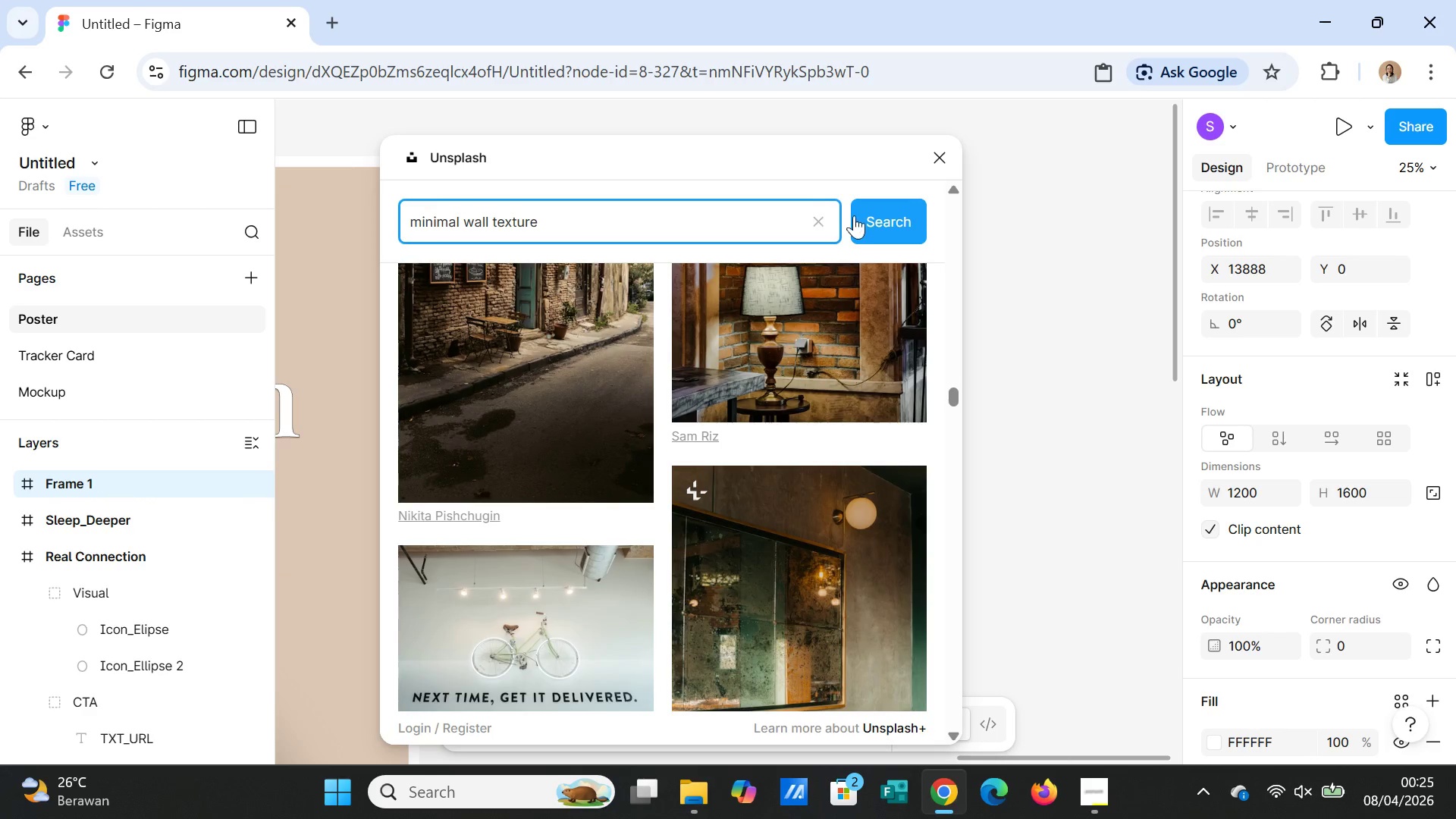 
left_click([881, 223])
 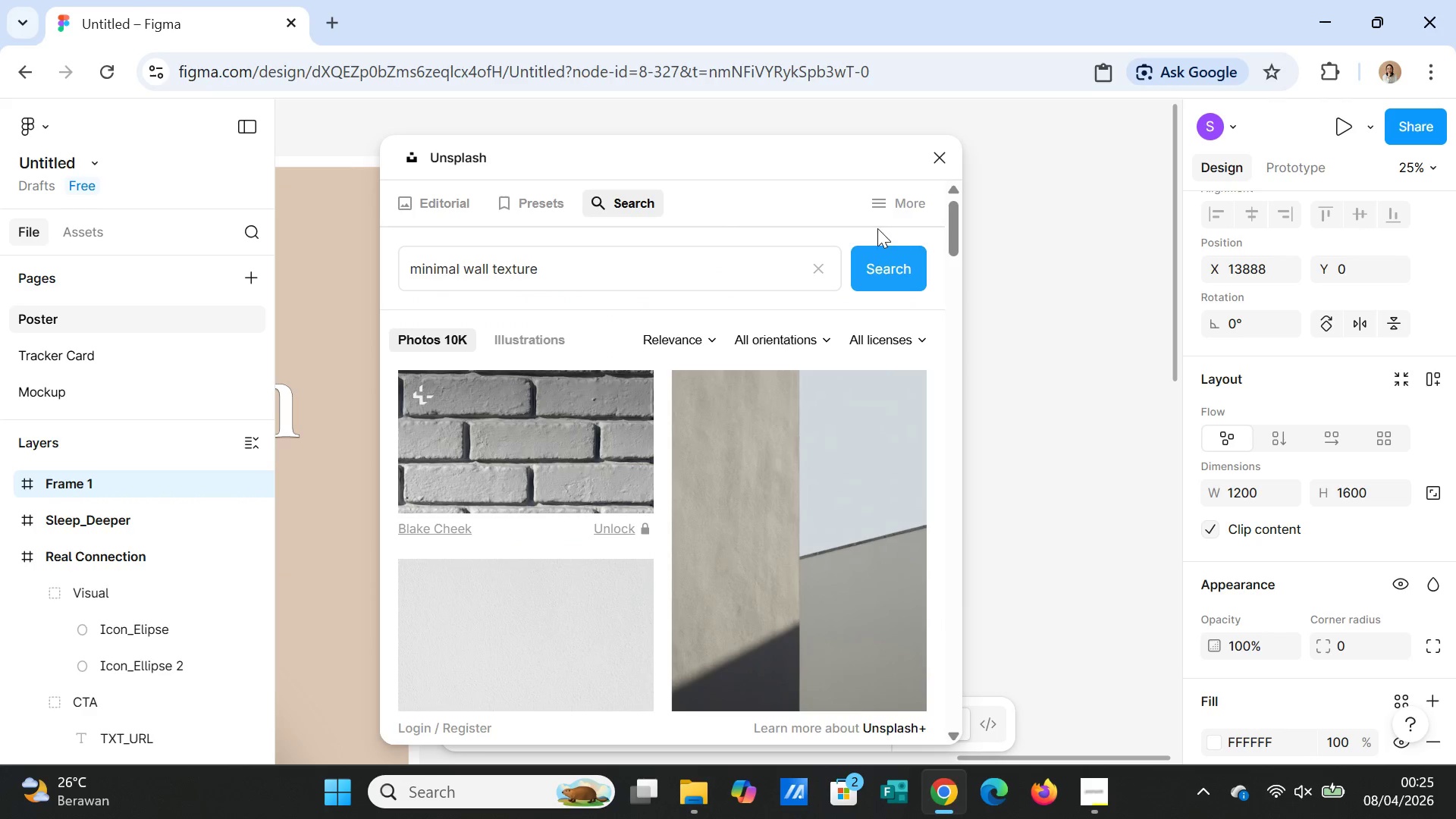 
scroll: coordinate [856, 589], scroll_direction: down, amount: 24.0
 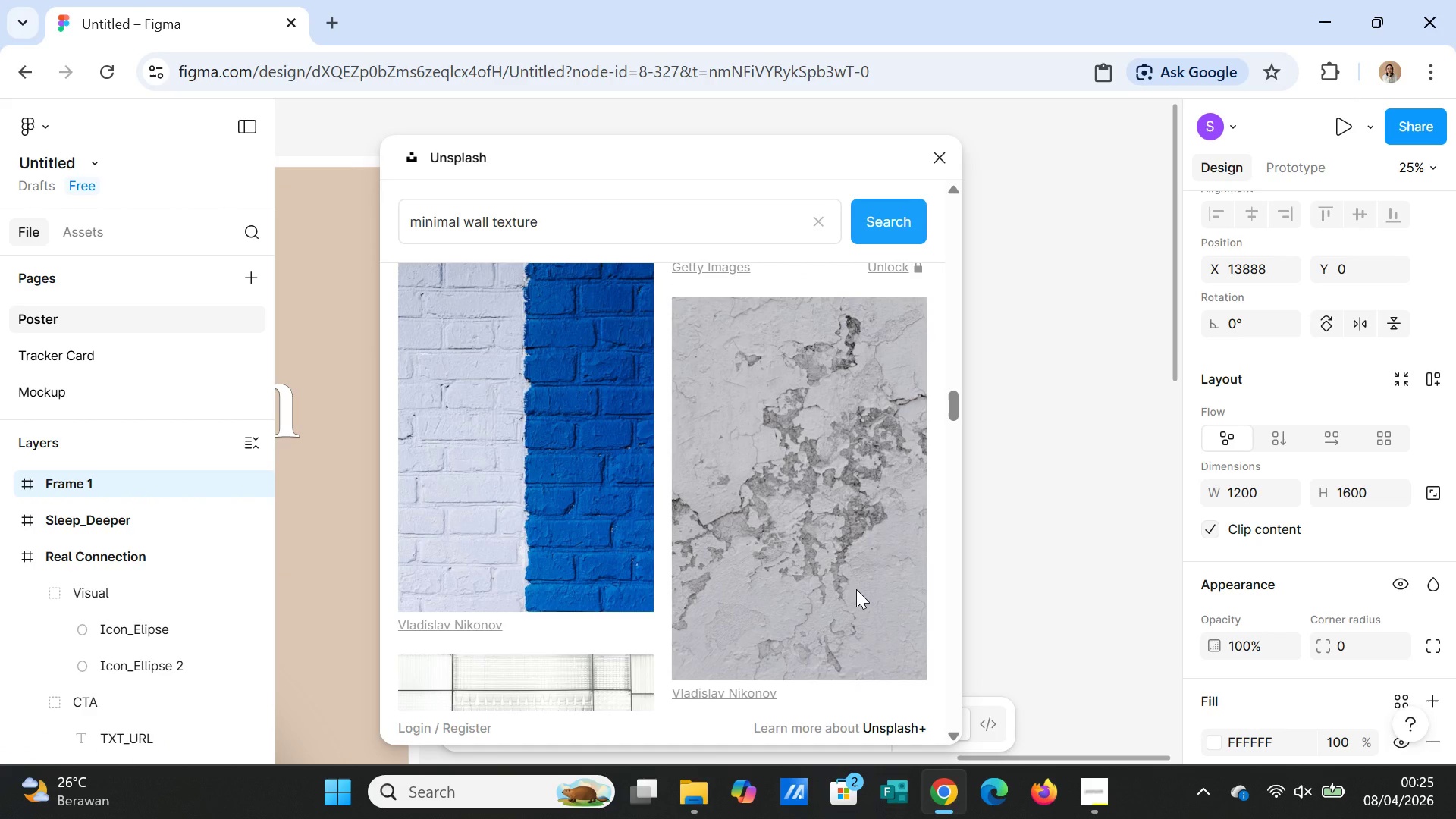 
scroll: coordinate [858, 573], scroll_direction: down, amount: 6.0
 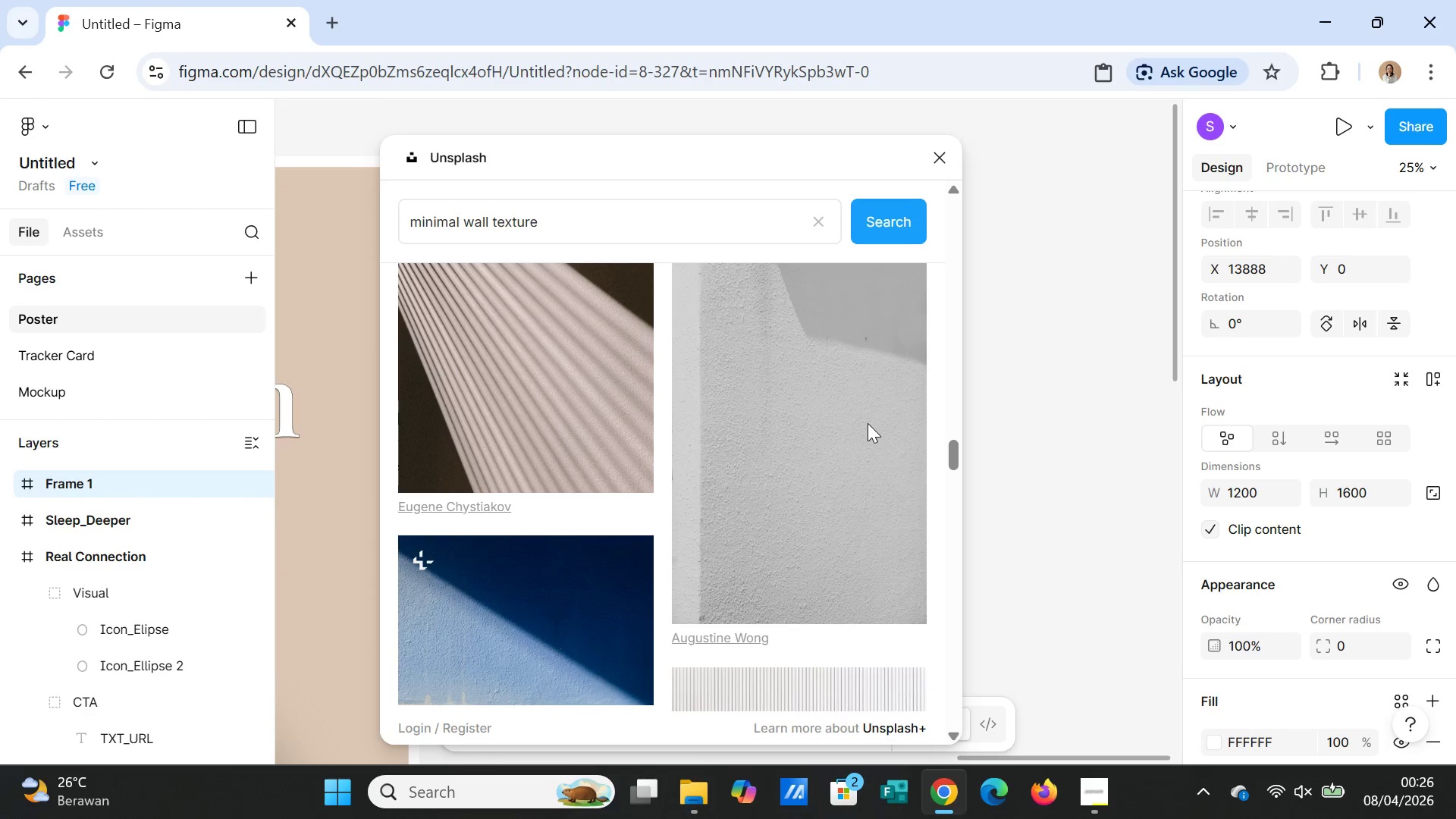 
left_click([858, 395])
 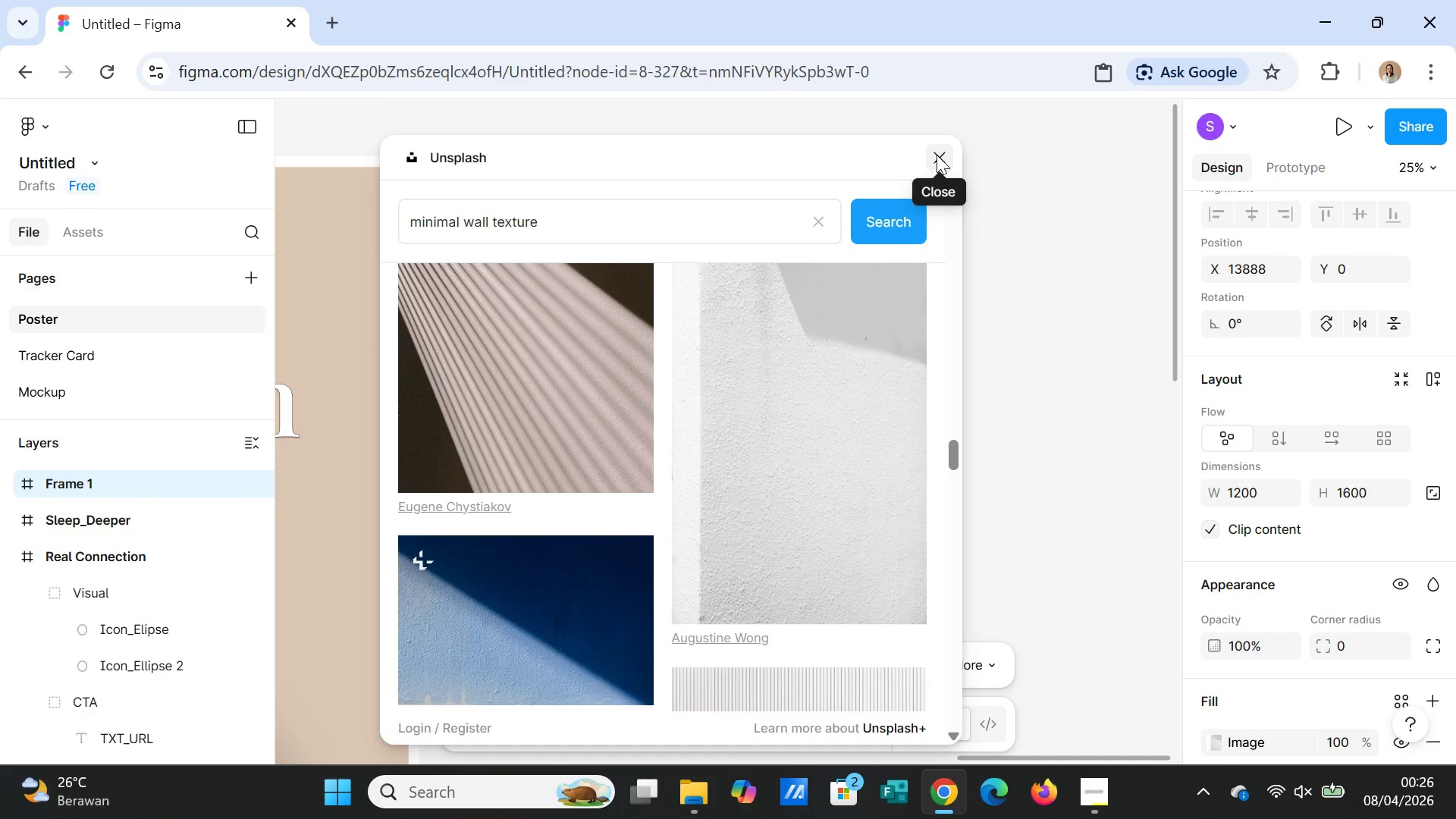 
wait(7.81)
 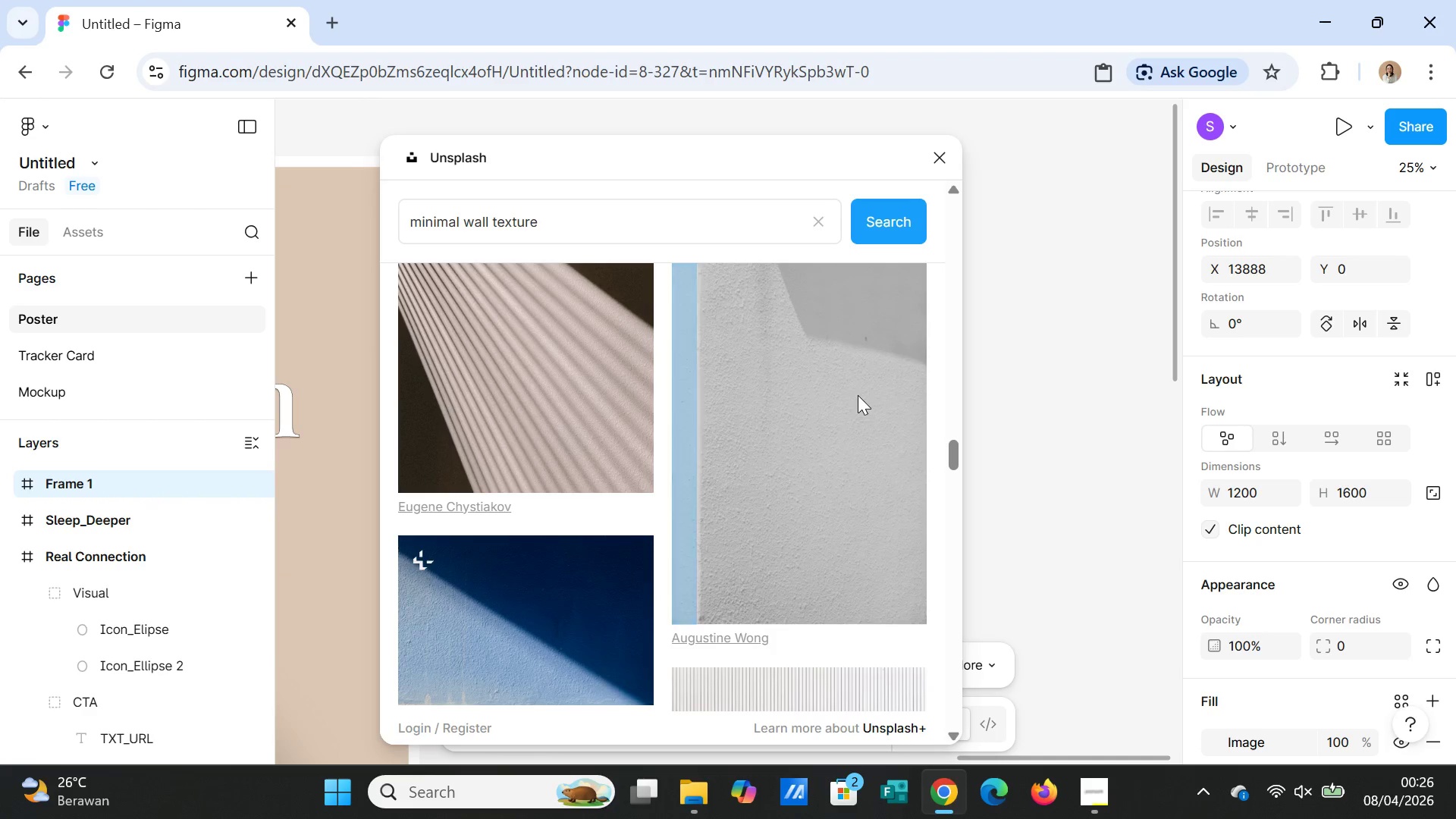 
left_click([937, 155])
 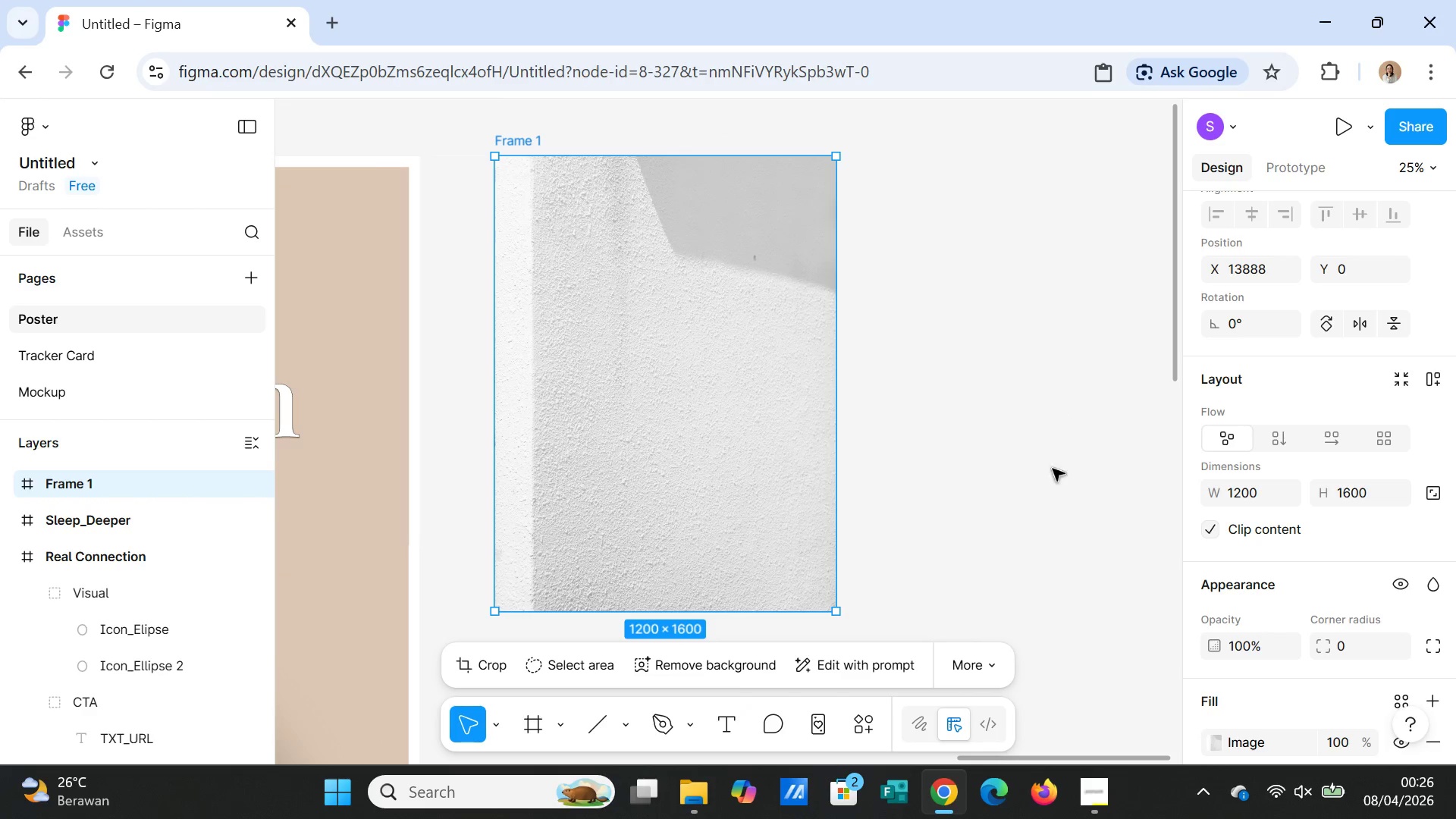 
left_click([1037, 495])
 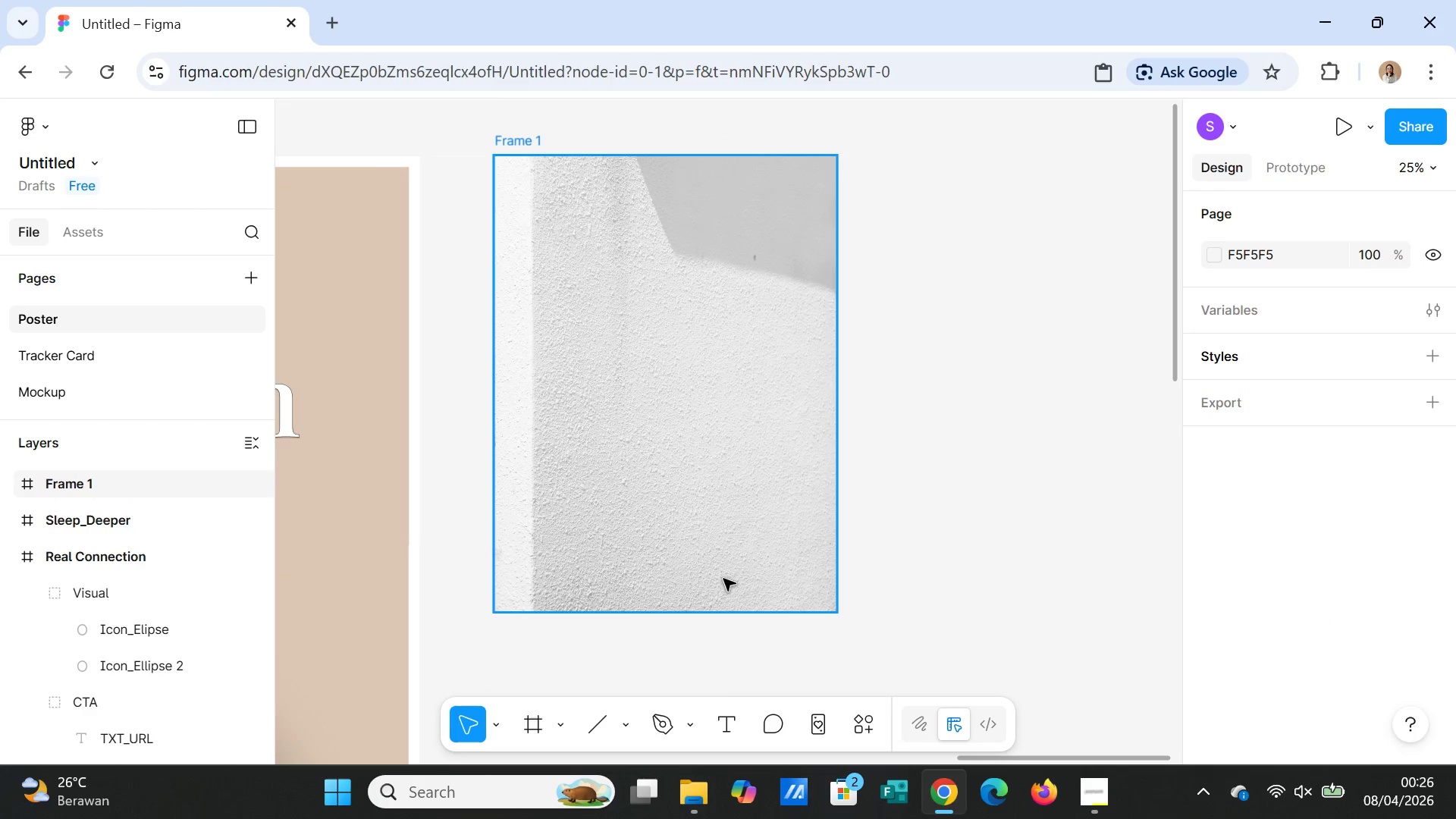 
left_click([723, 564])
 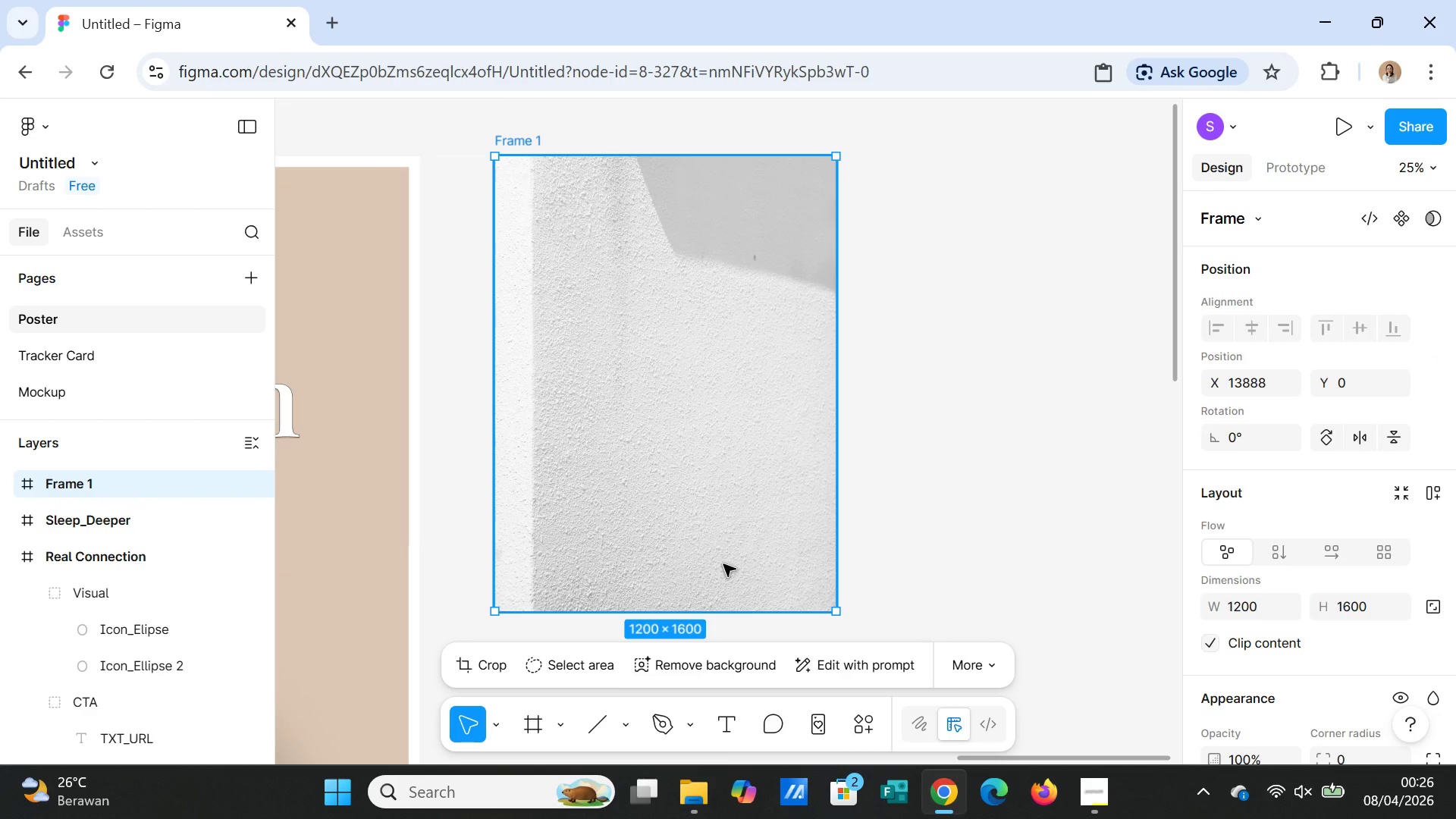 
wait(12.73)
 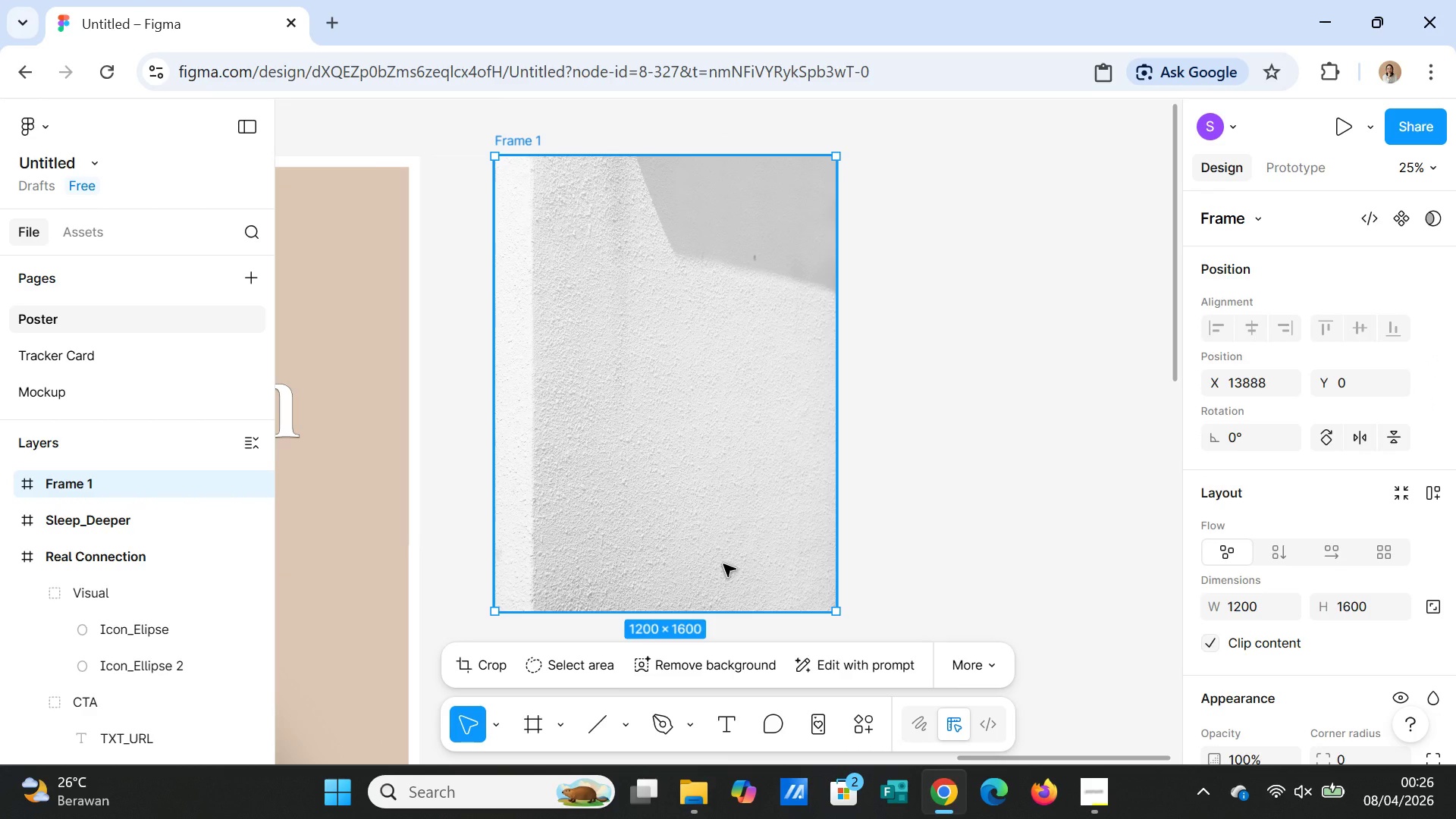 
left_click([880, 544])
 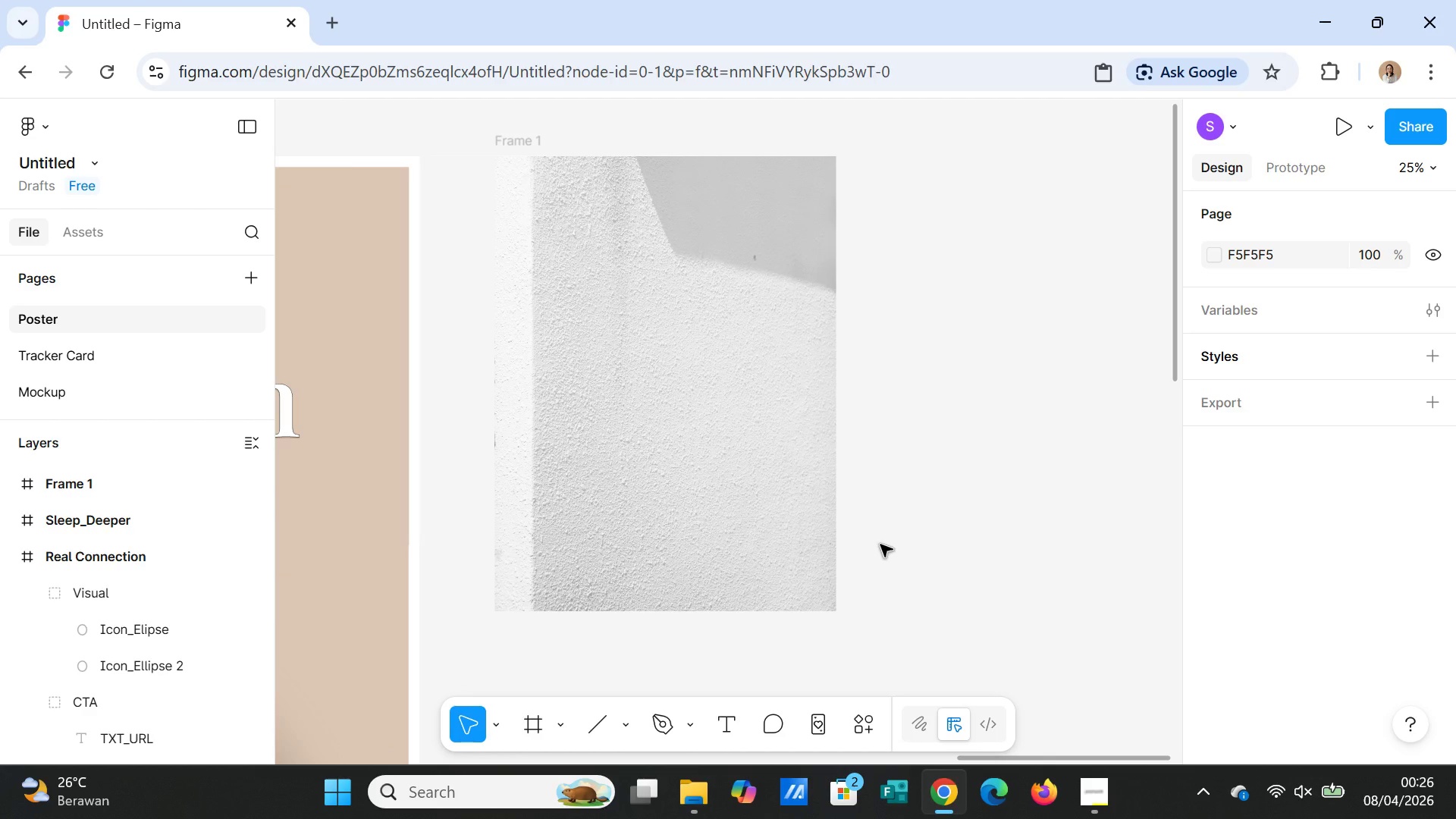 
left_click([704, 486])
 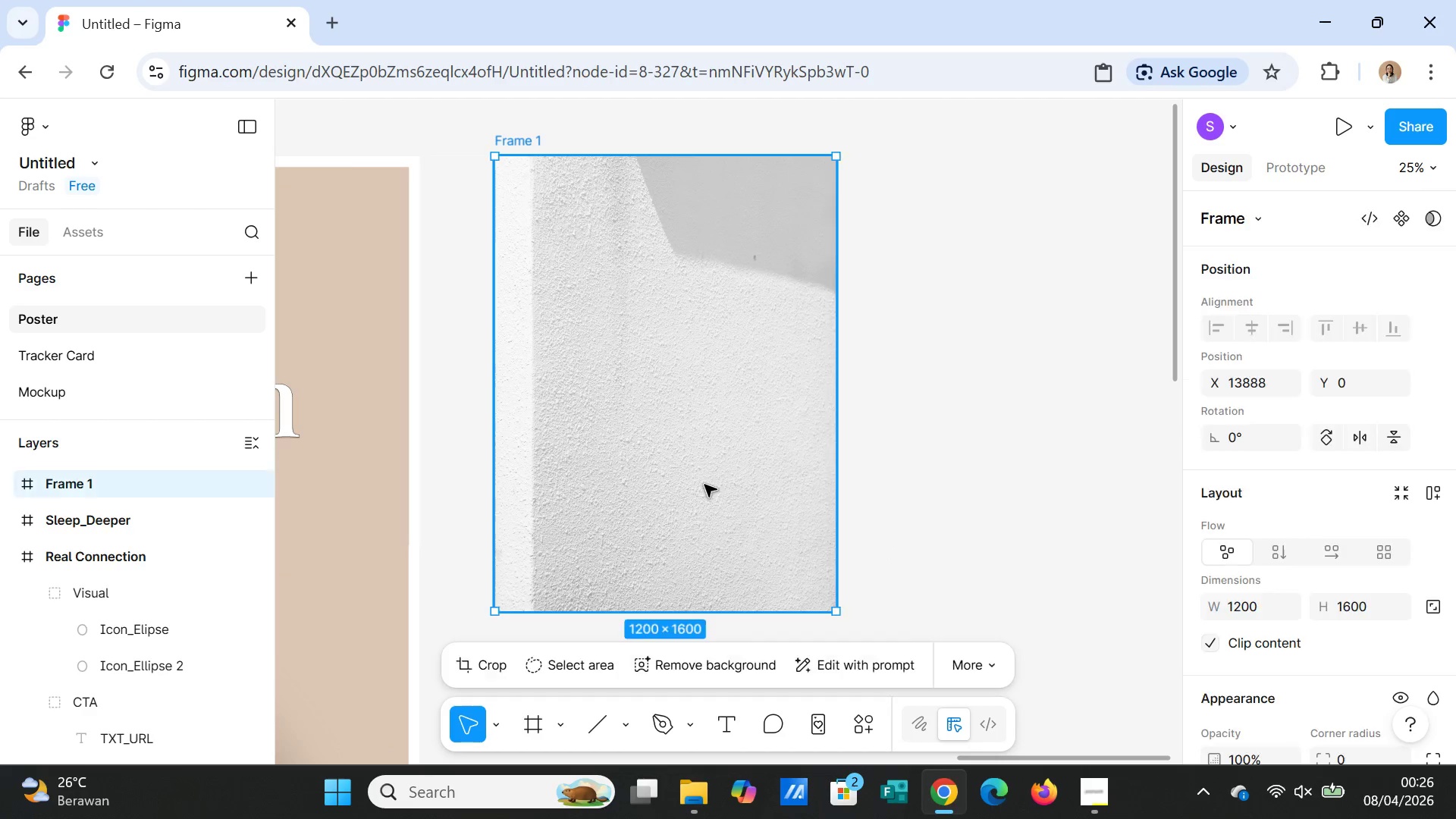 
right_click([704, 485])
 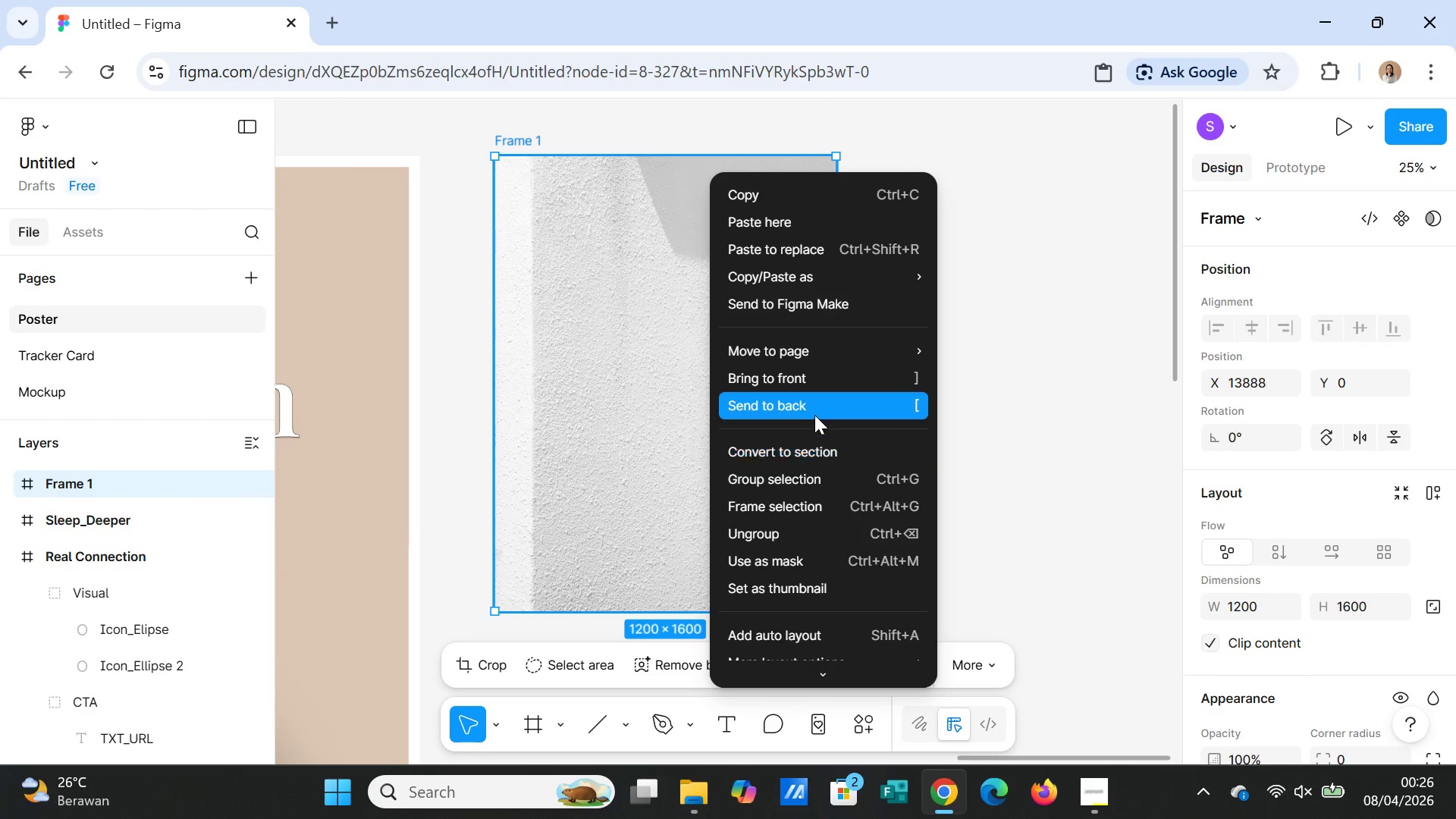 
left_click([817, 408])
 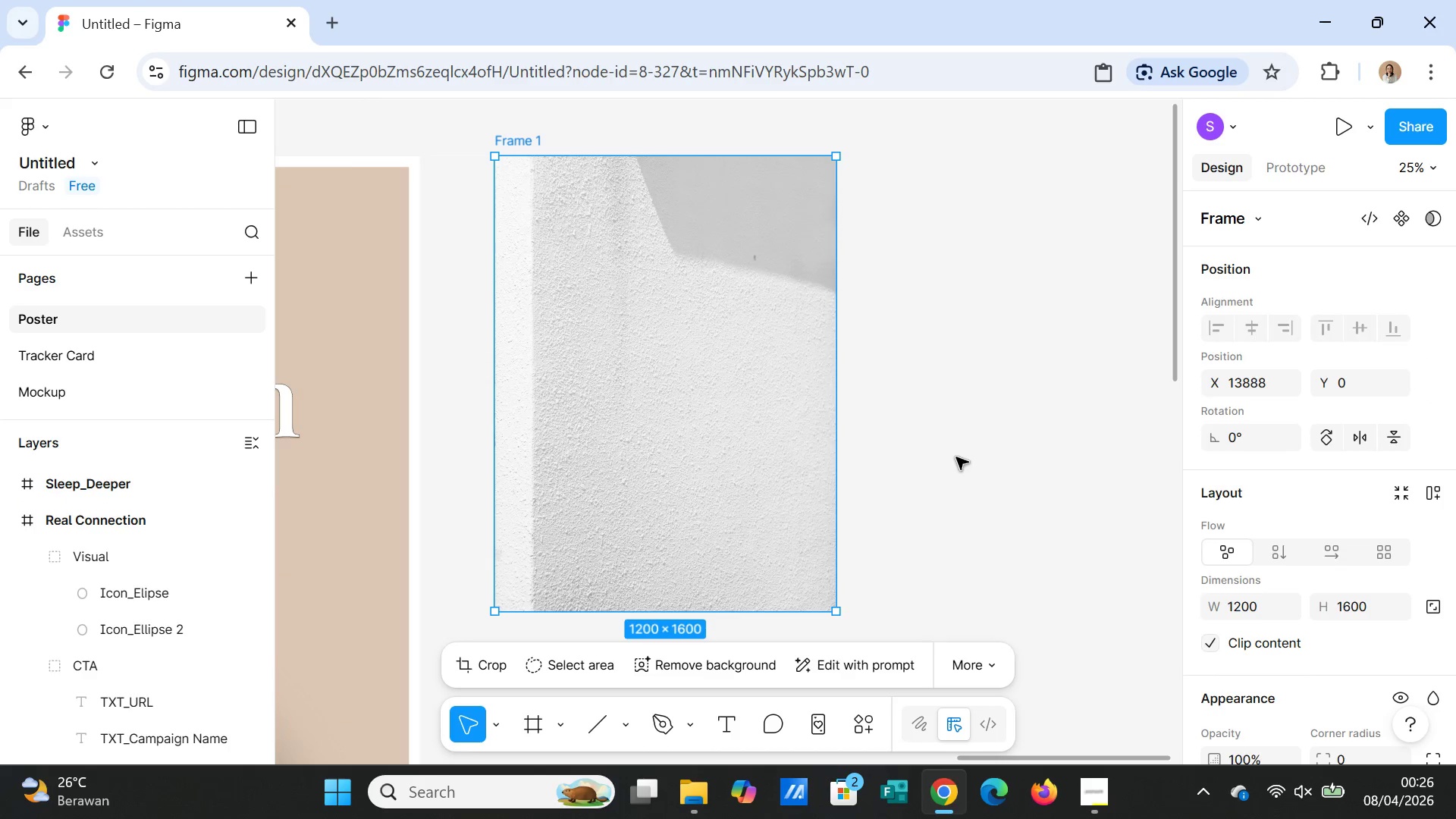 
left_click([956, 457])
 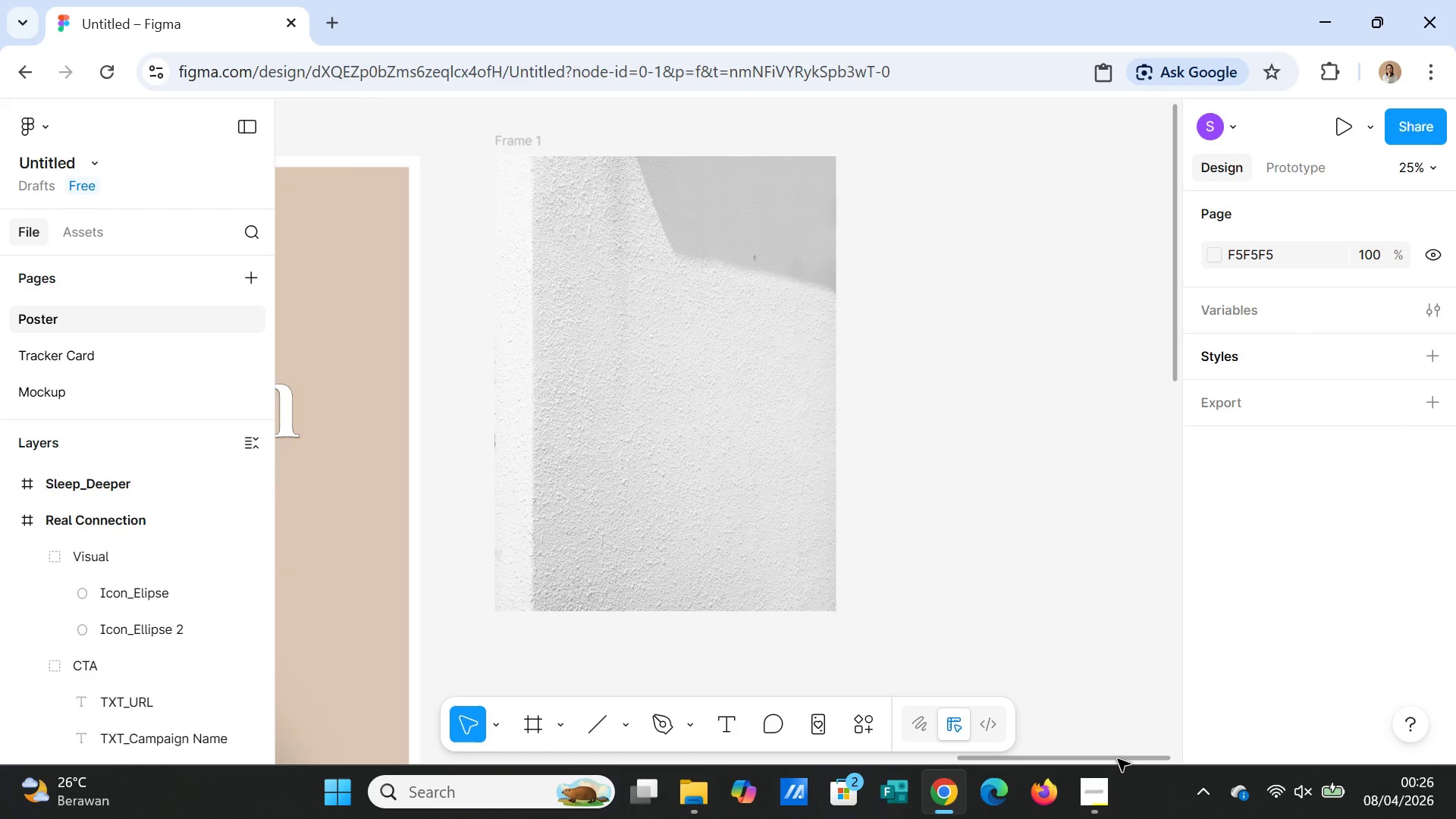 
left_click_drag(start_coordinate=[1118, 758], to_coordinate=[507, 724])
 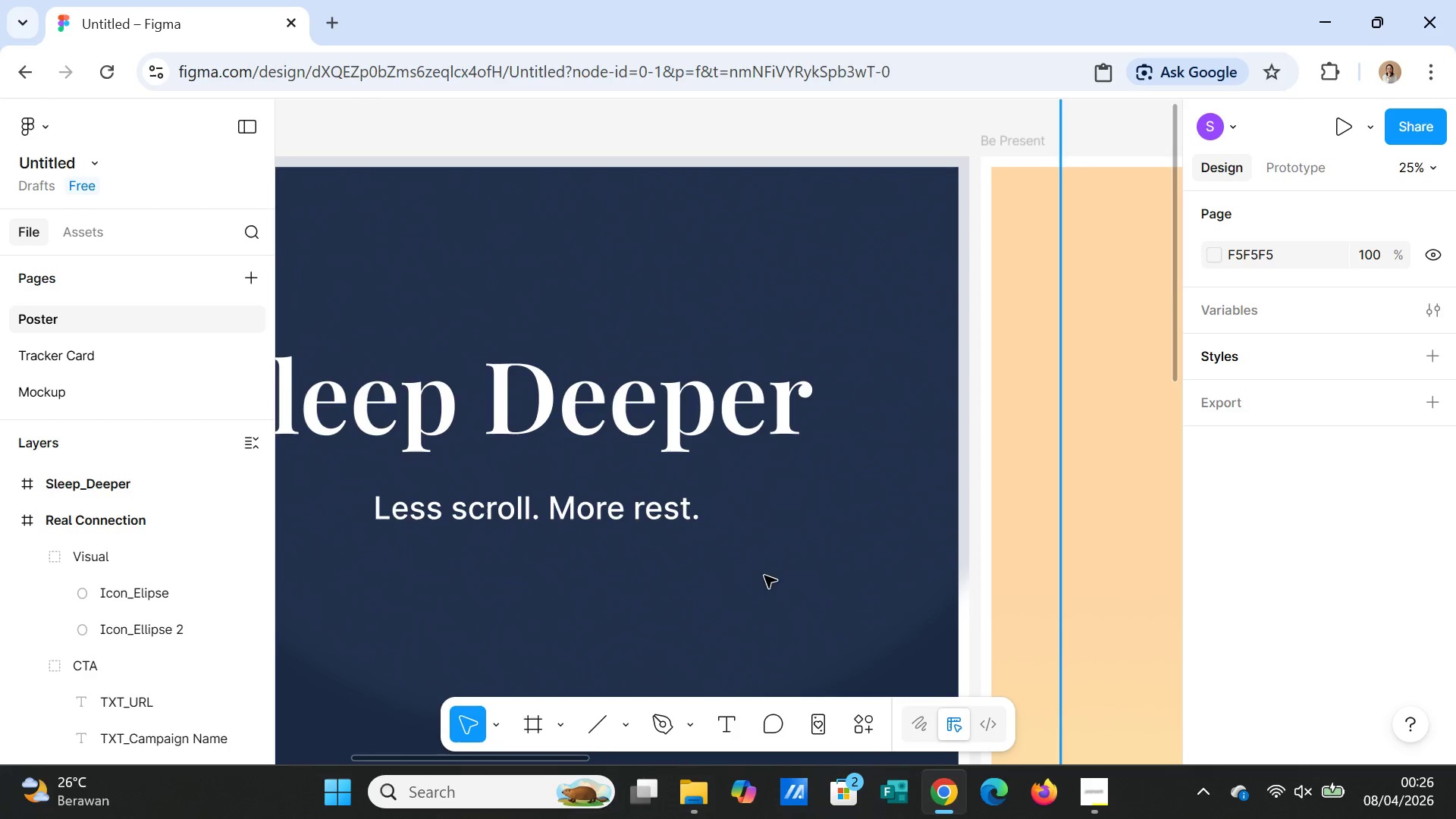 
left_click([765, 575])
 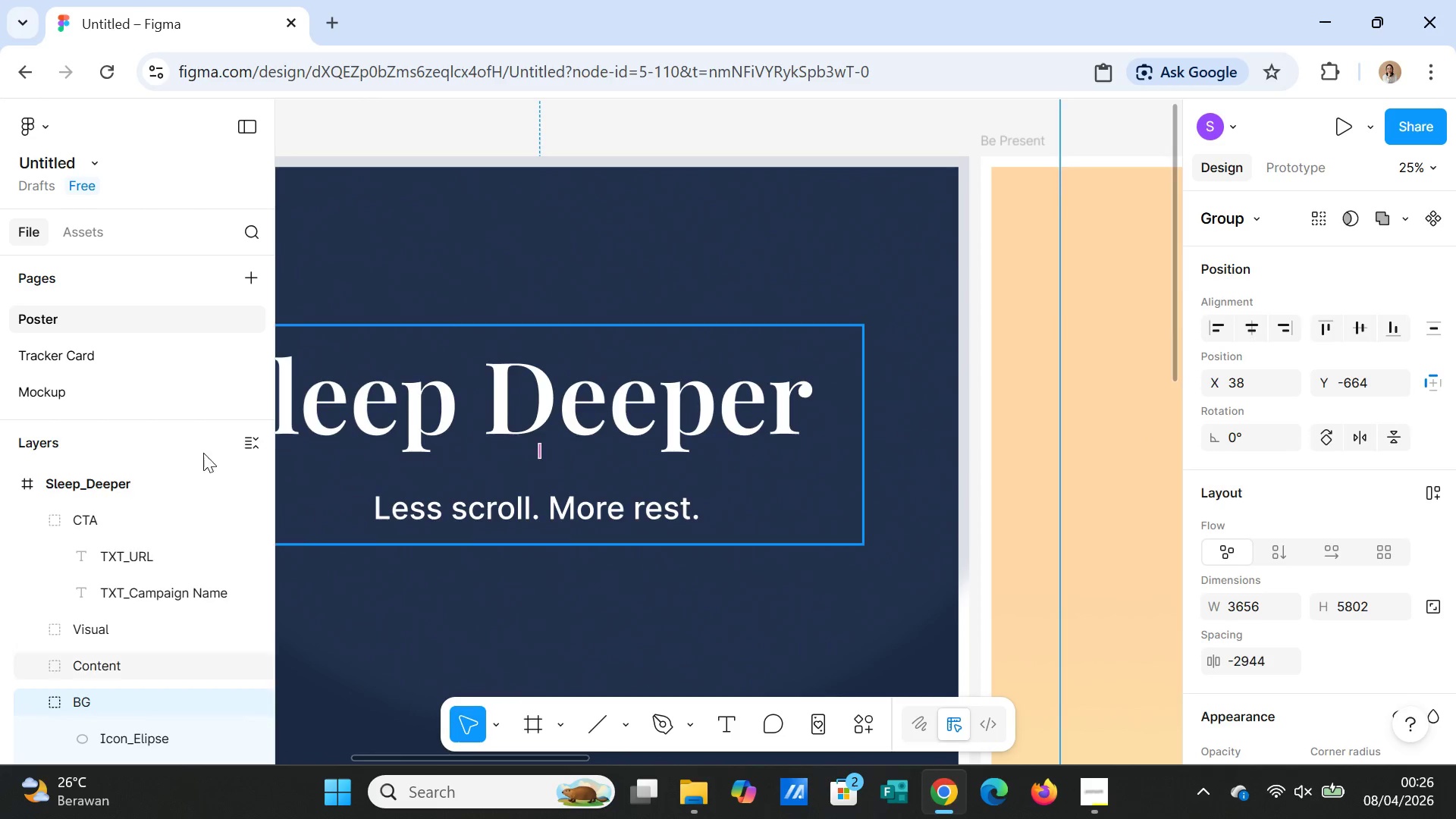 
left_click([86, 477])
 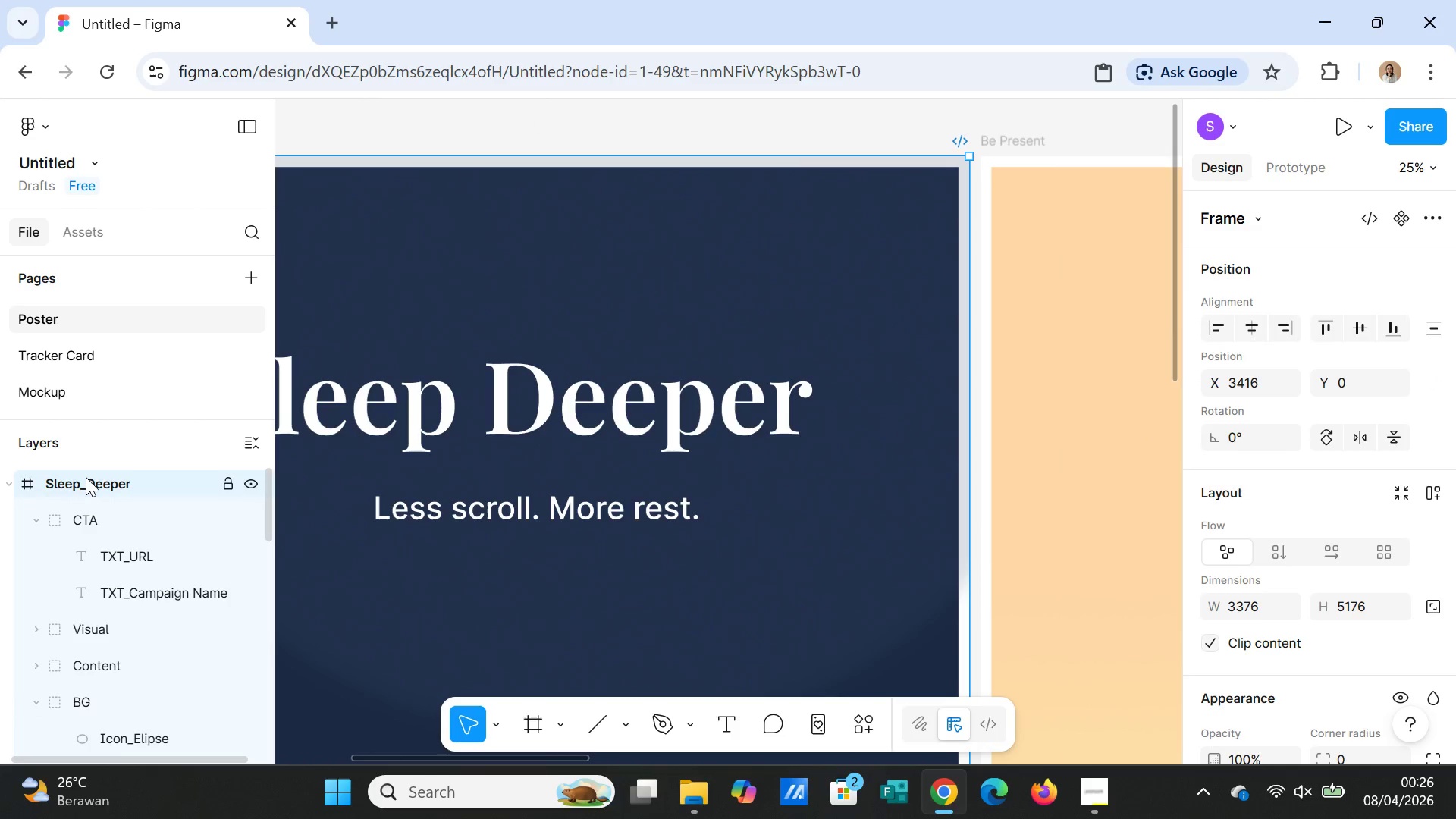 
key(Control+C)
 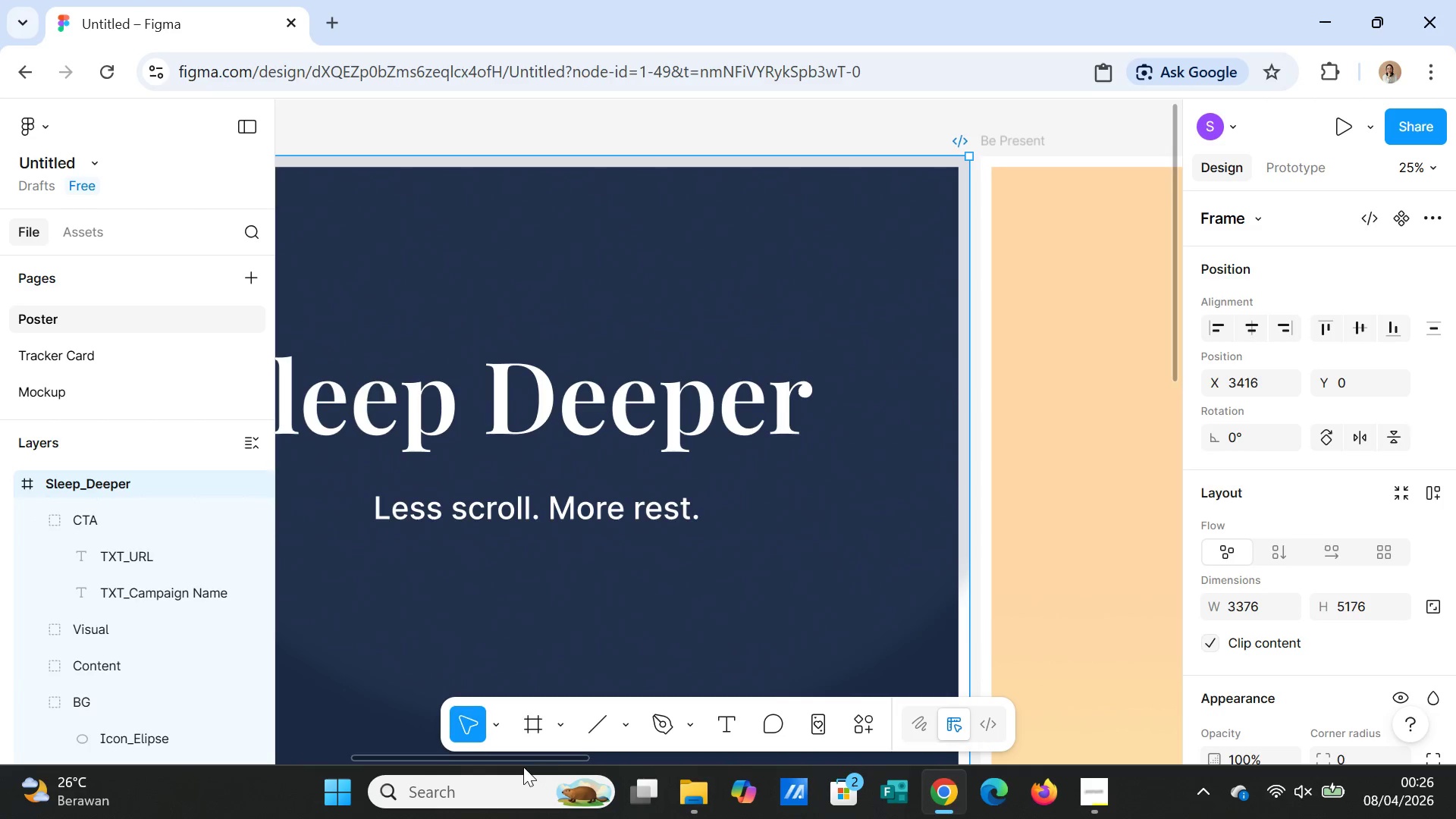 
left_click_drag(start_coordinate=[520, 760], to_coordinate=[1164, 728])
 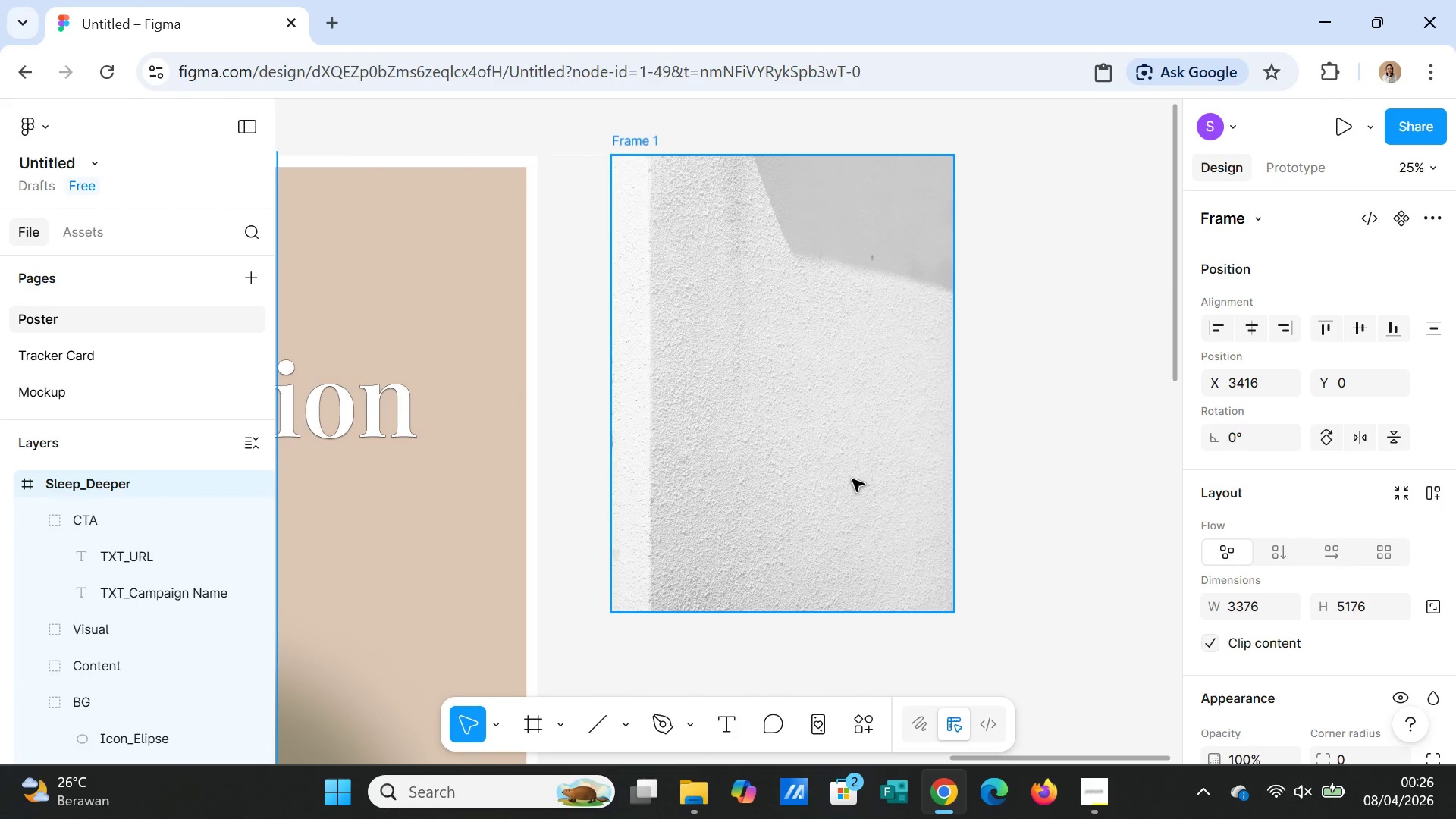 
left_click([851, 479])
 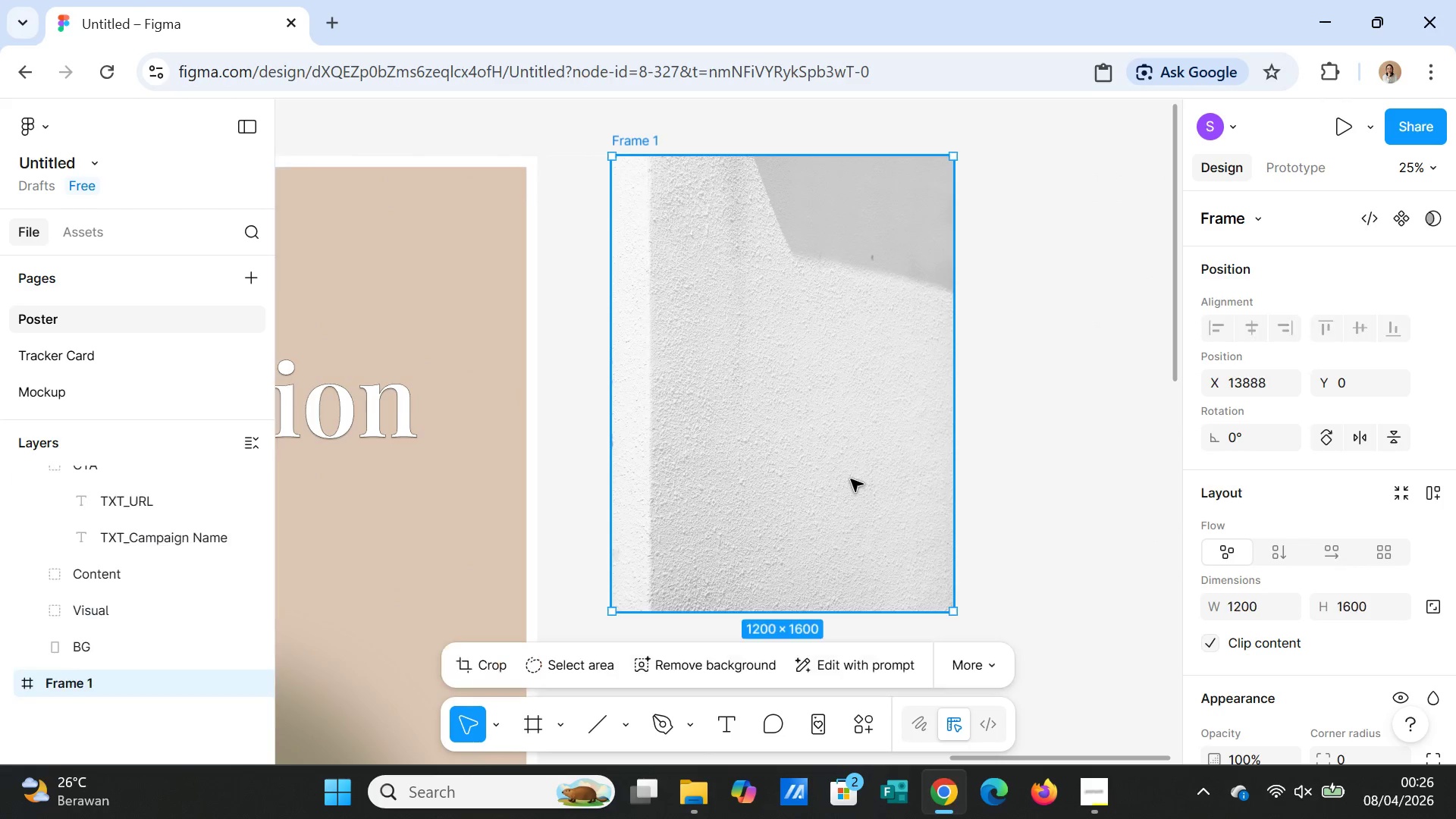 
key(Control+V)
 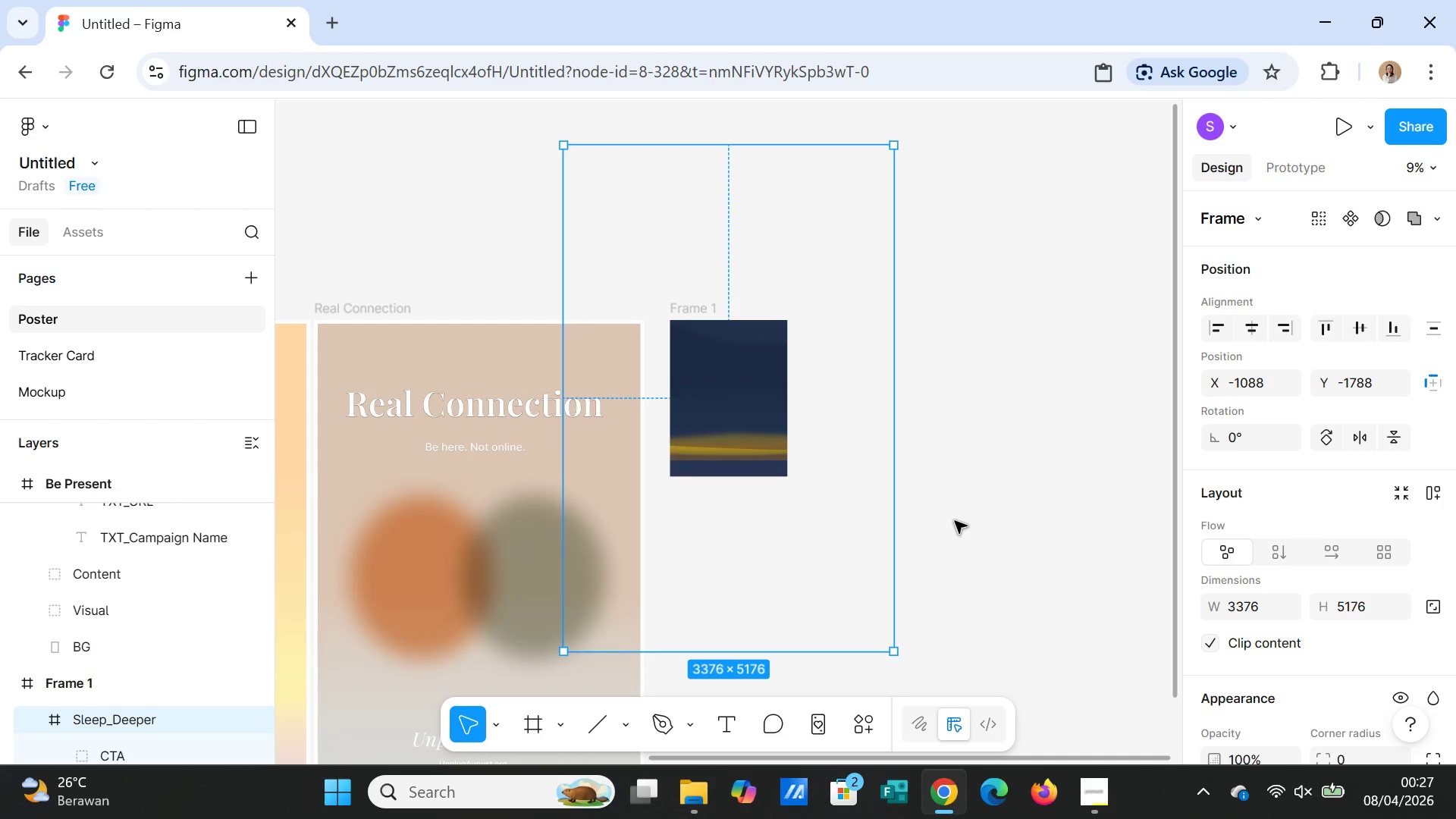 
wait(5.77)
 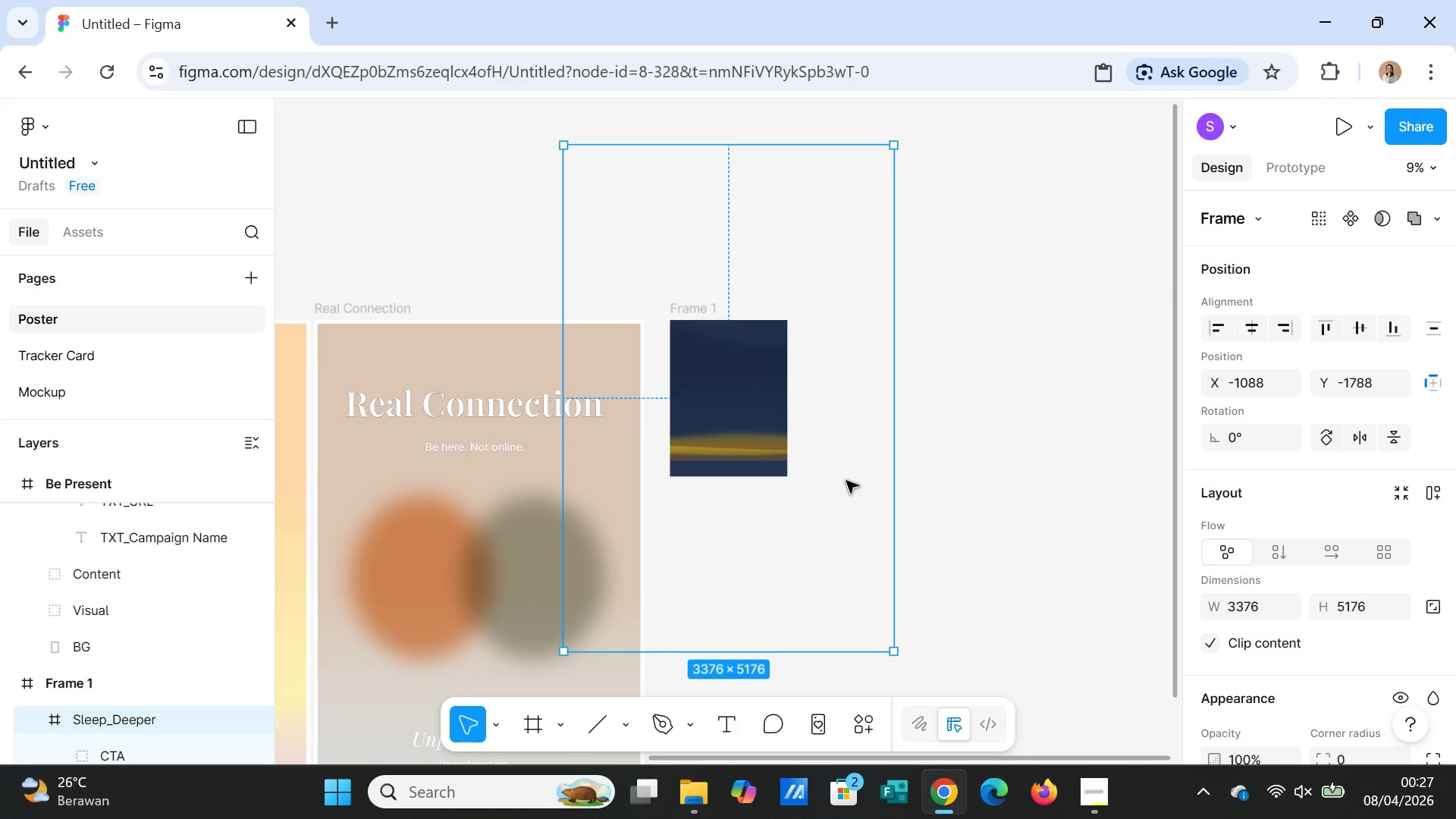 
left_click_drag(start_coordinate=[565, 149], to_coordinate=[821, 509])
 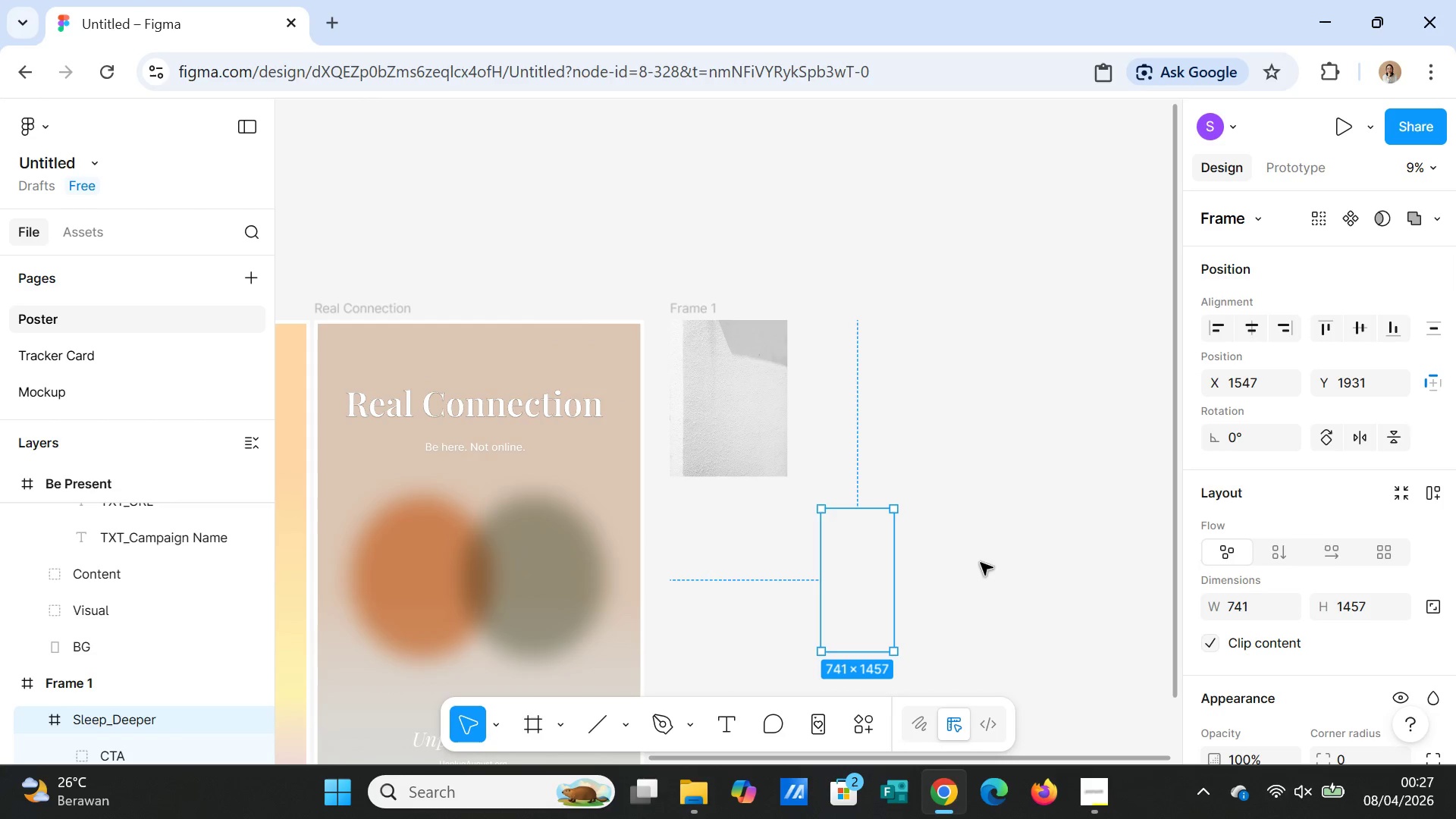 
left_click_drag(start_coordinate=[868, 576], to_coordinate=[747, 396])
 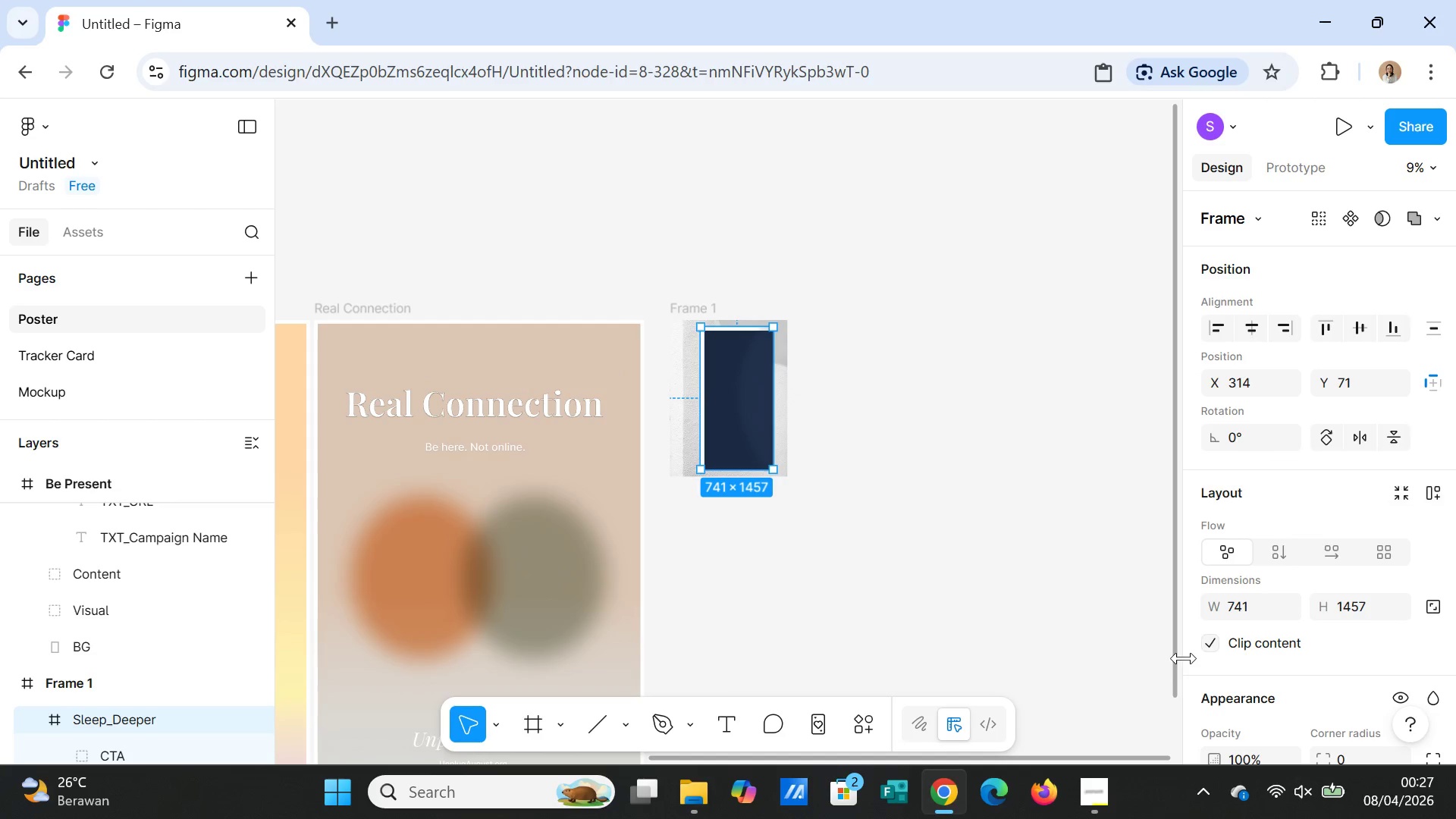 
wait(8.14)
 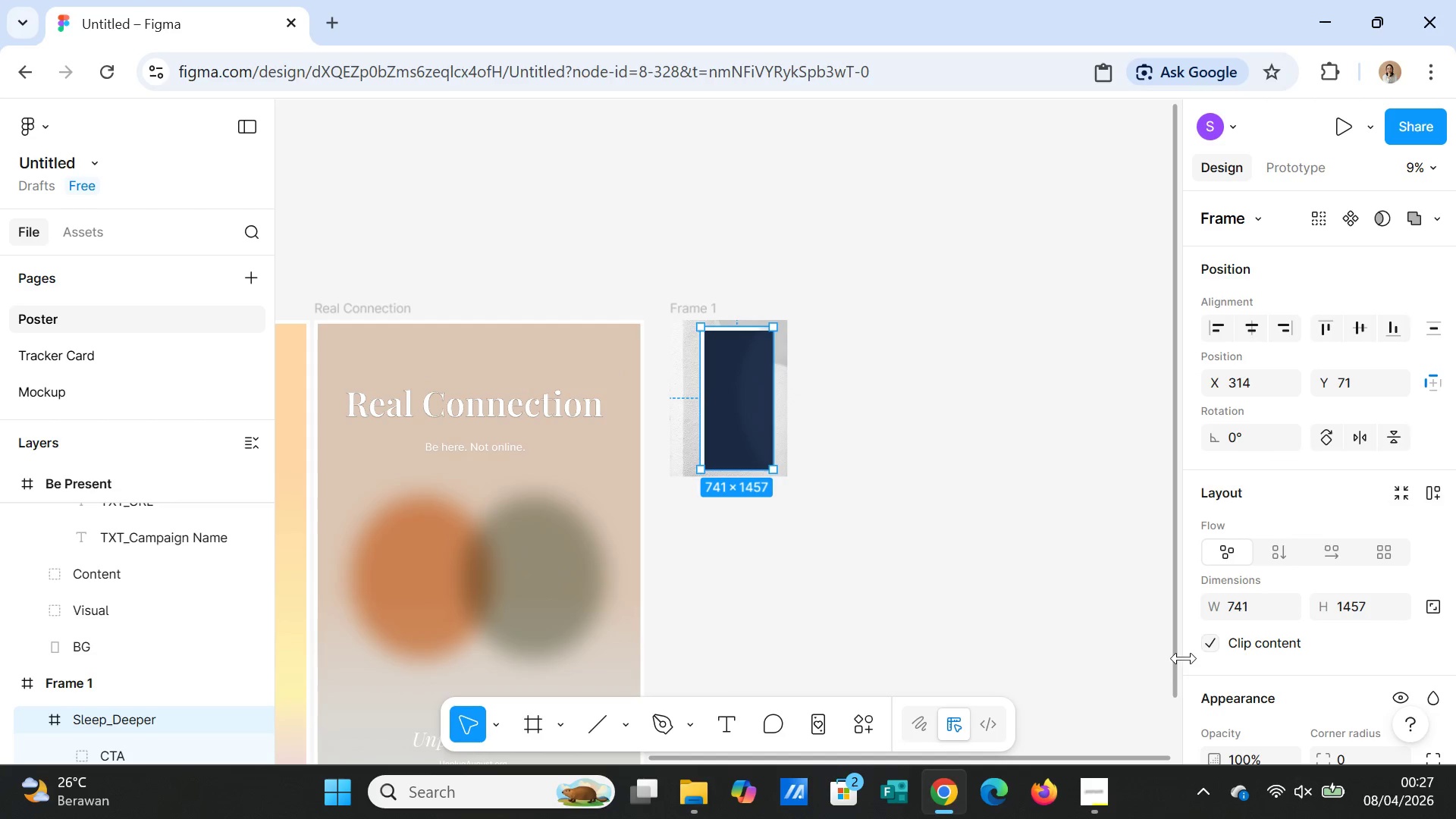 
left_click_drag(start_coordinate=[1032, 759], to_coordinate=[1077, 760])
 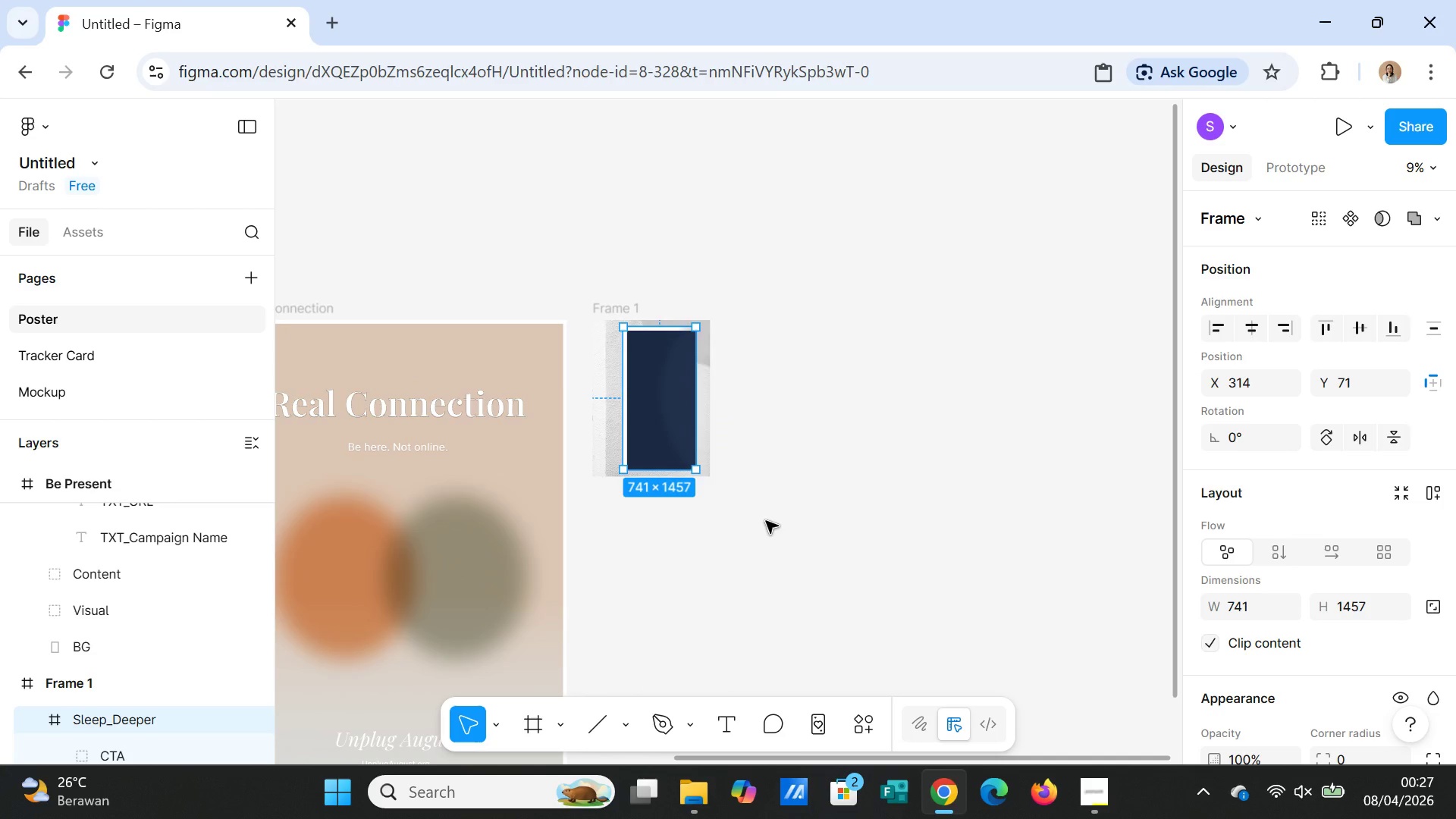 
key(Equal)
 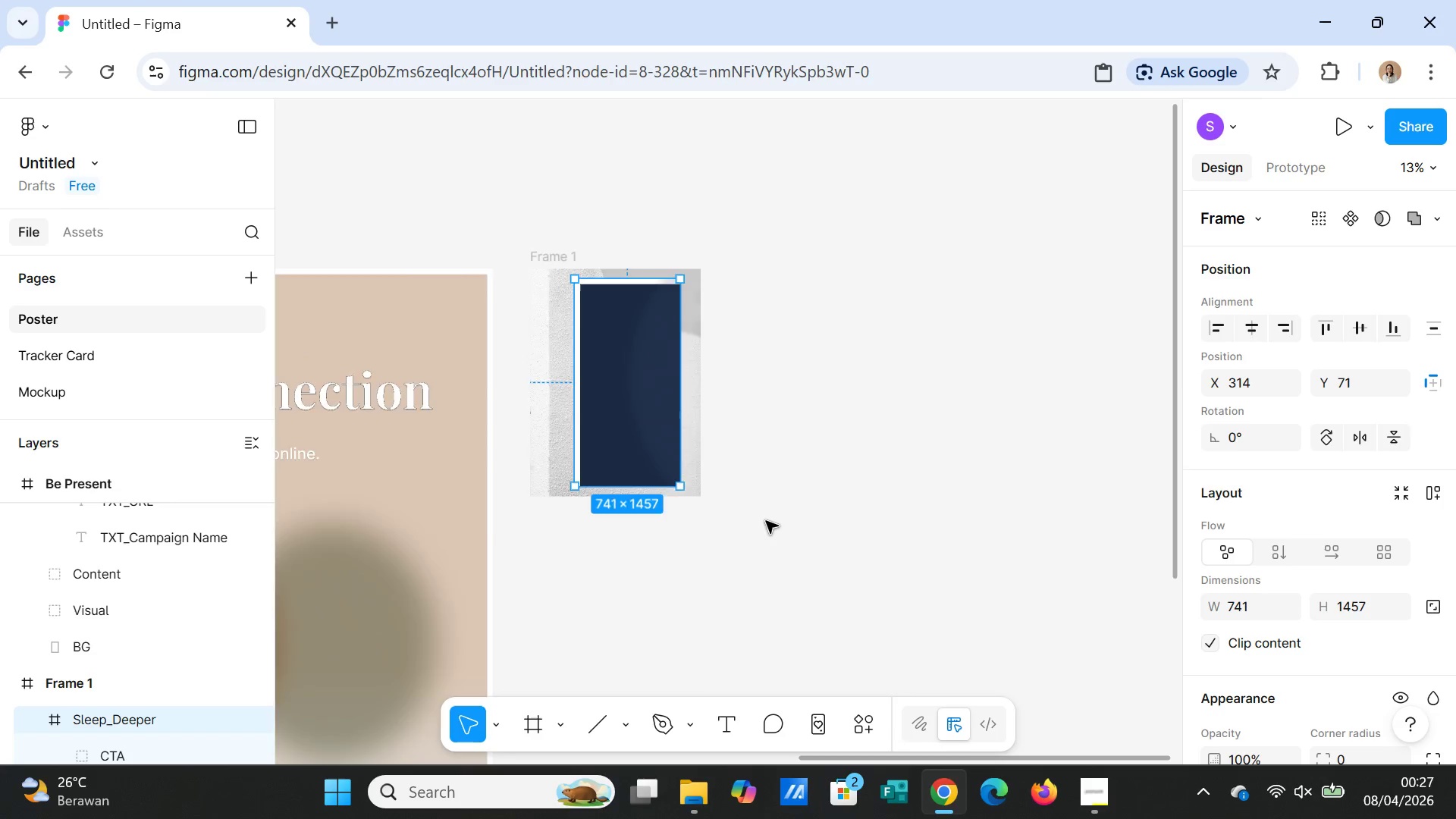 
key(Equal)
 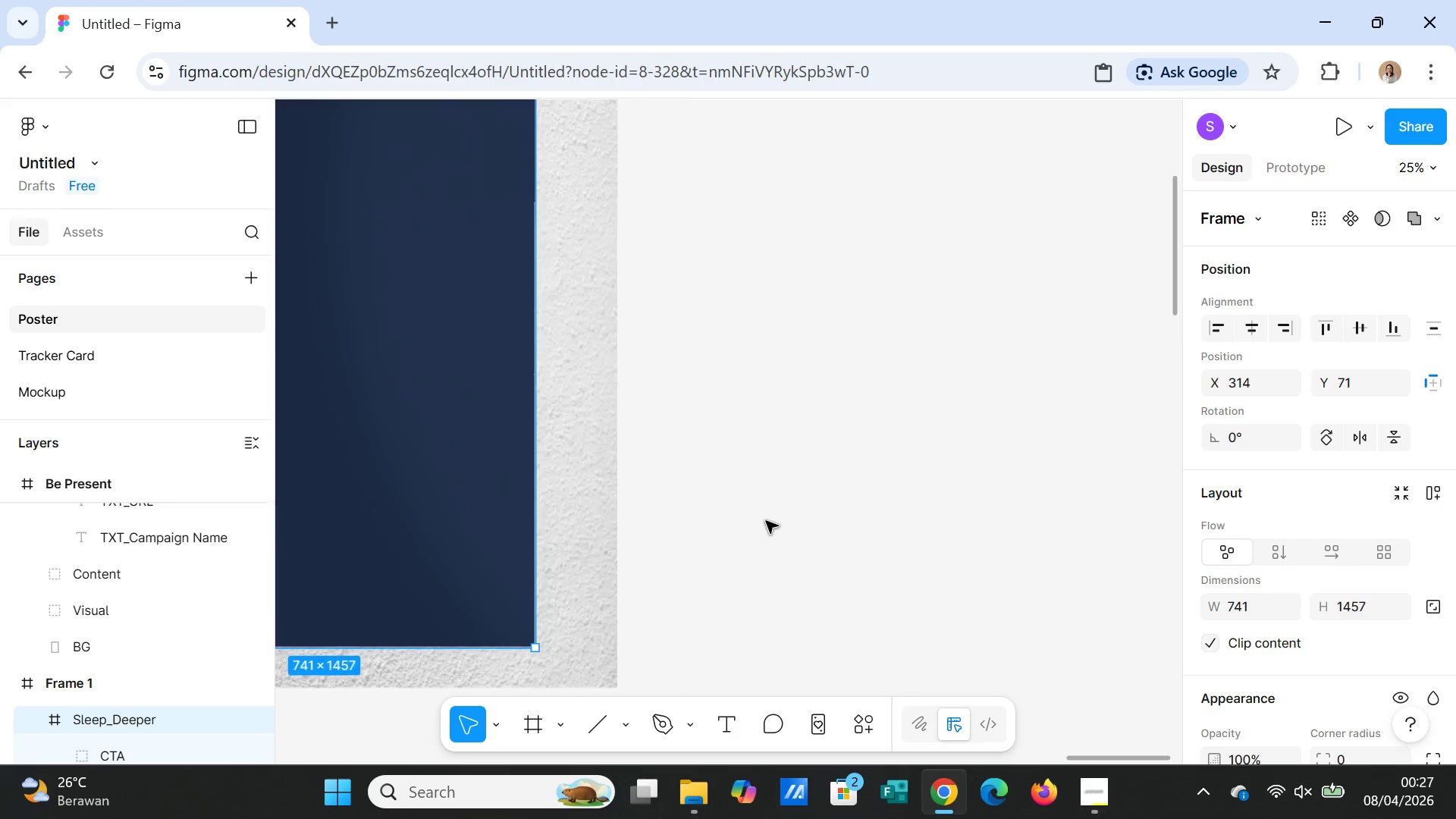 
key(Equal)
 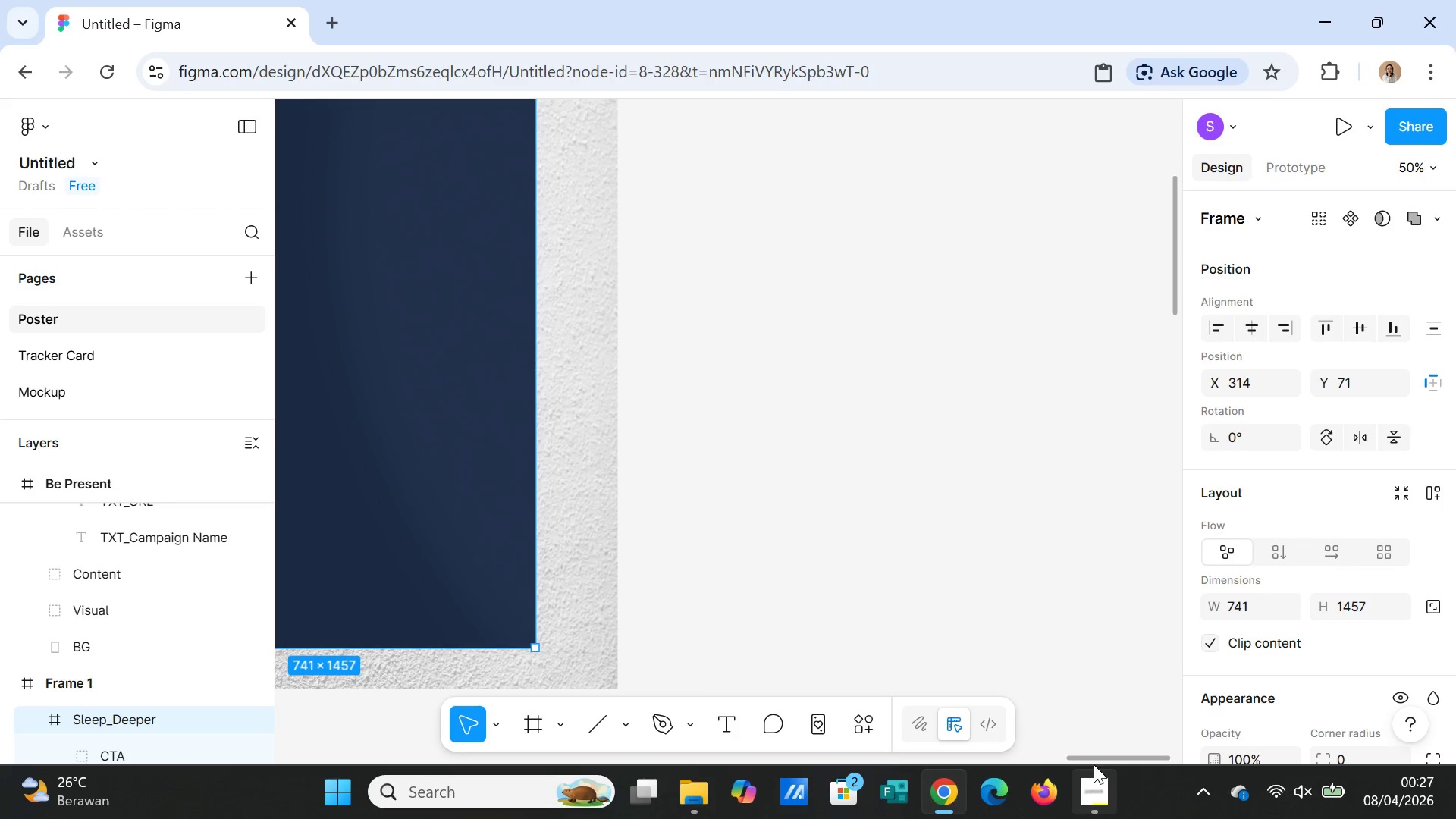 
left_click_drag(start_coordinate=[1095, 760], to_coordinate=[1023, 764])
 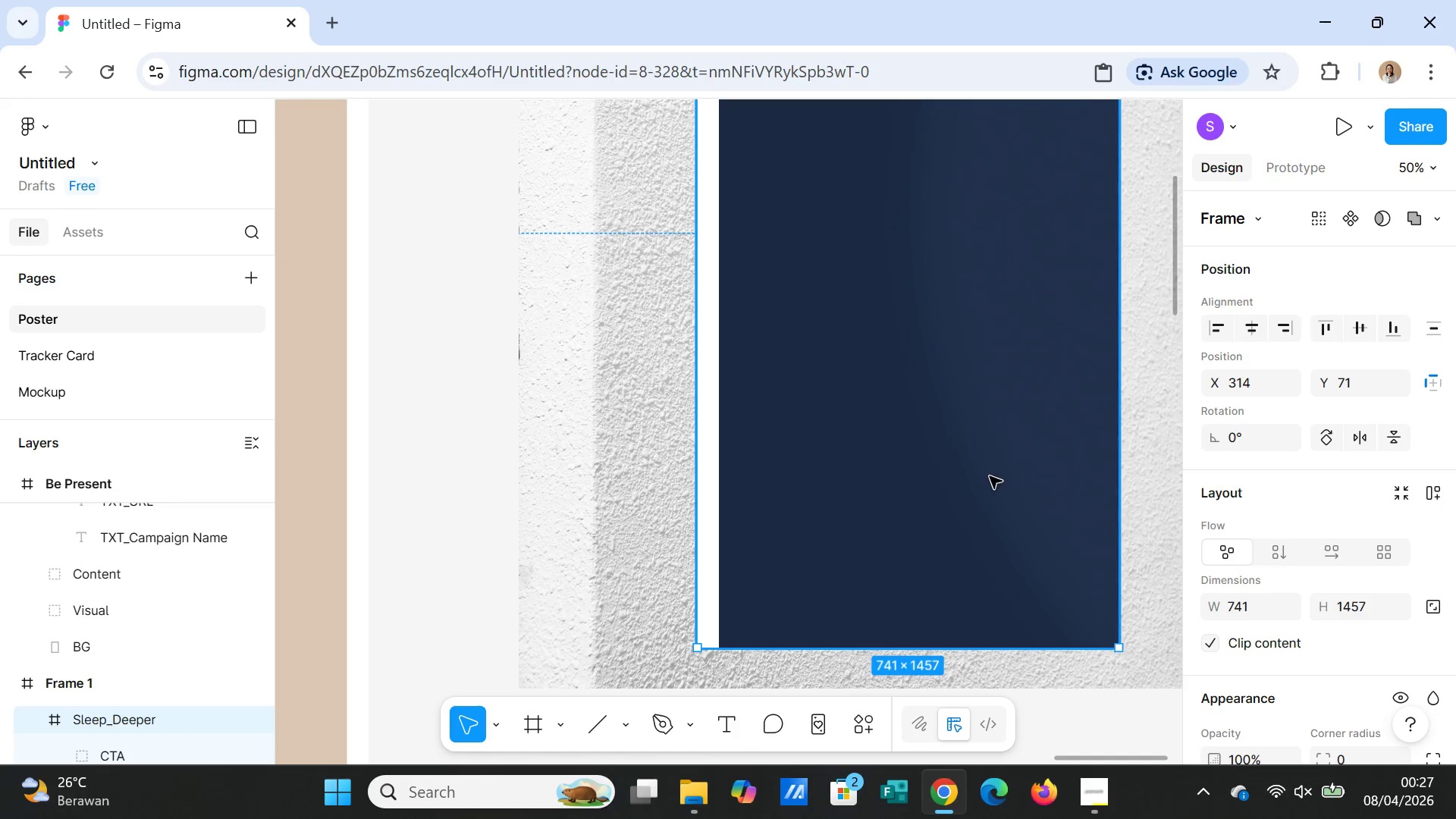 
left_click([990, 476])
 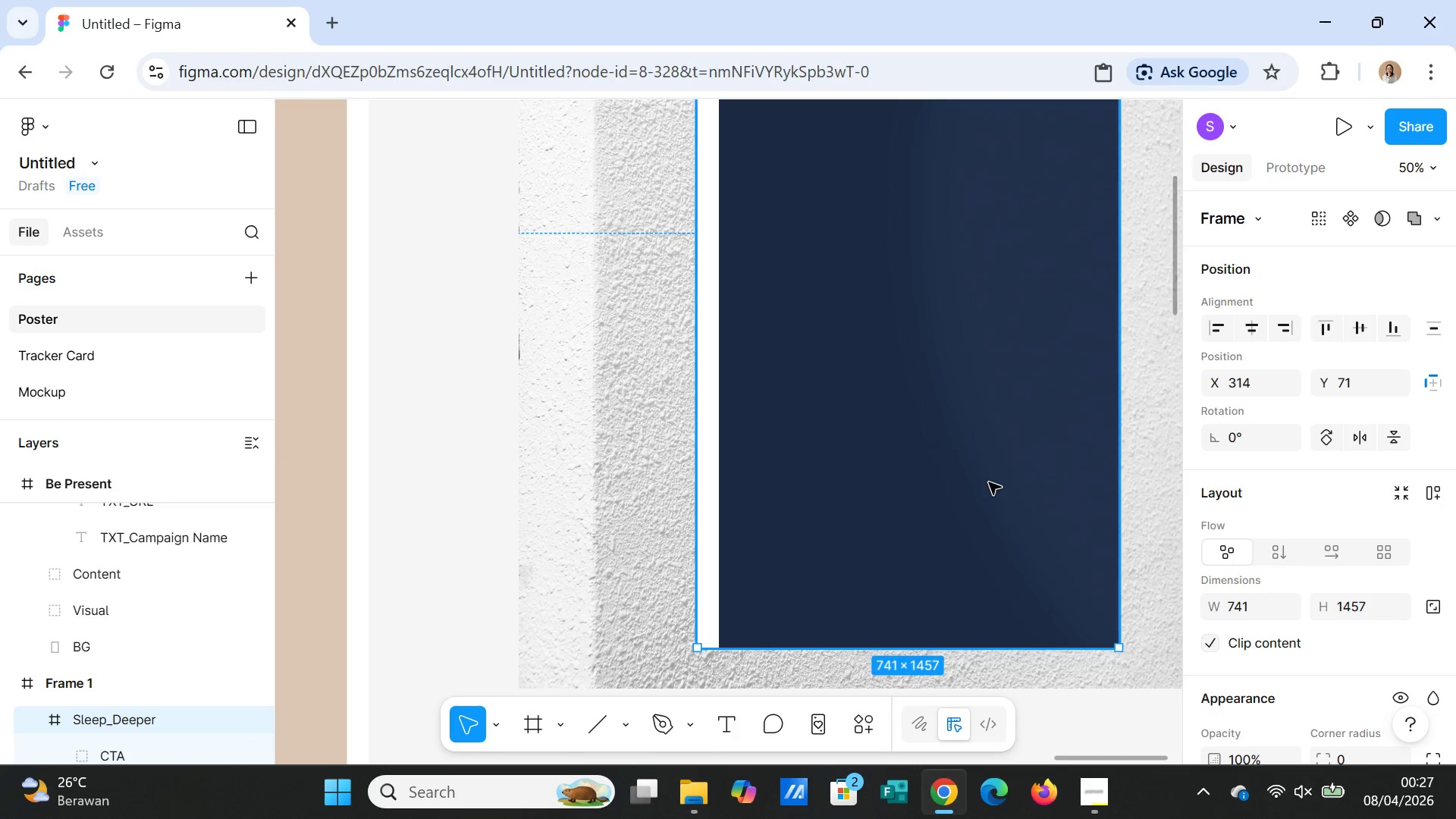 
scroll: coordinate [989, 482], scroll_direction: up, amount: 6.0
 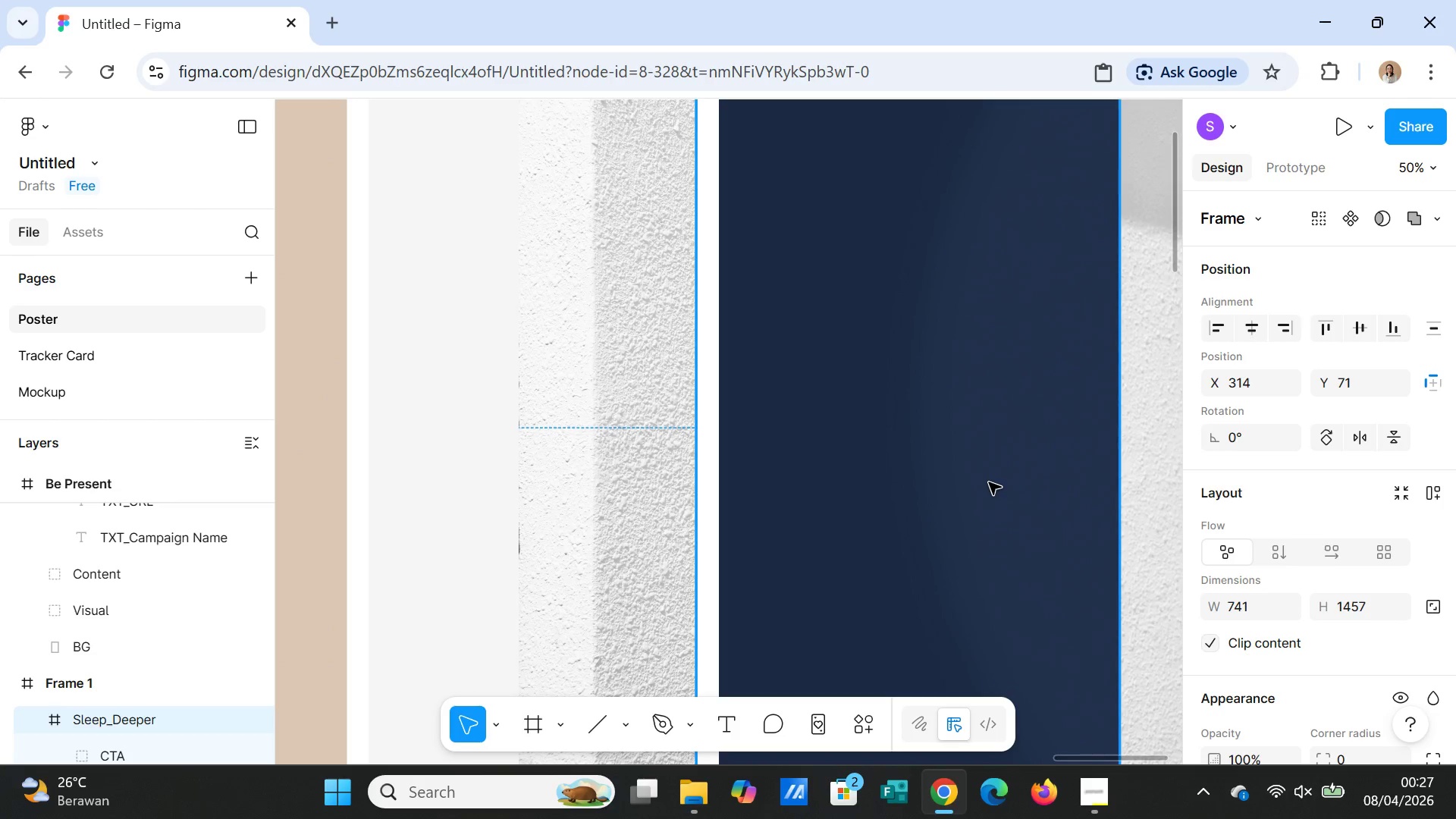 
double_click([989, 482])
 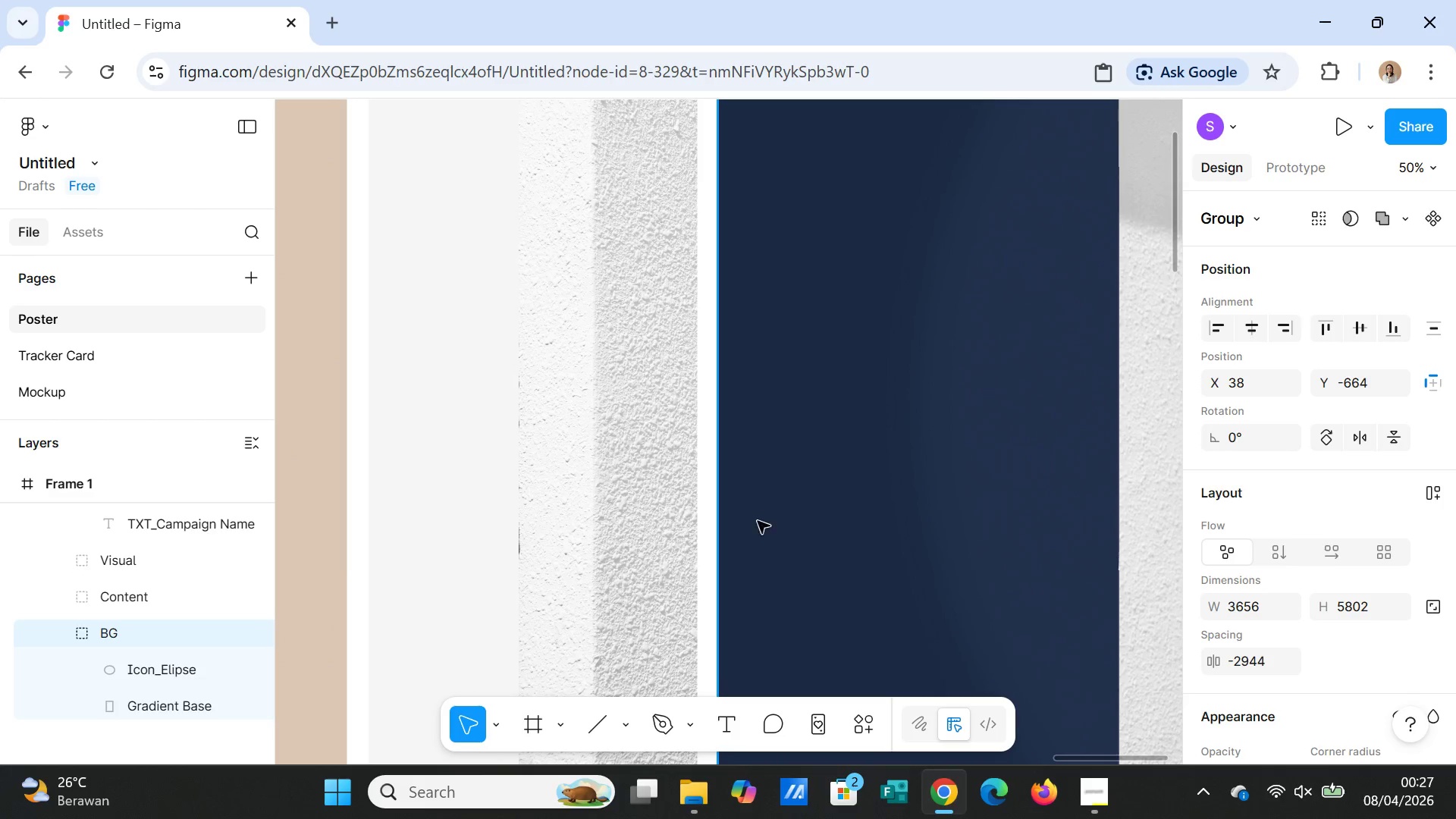 
scroll: coordinate [177, 591], scroll_direction: up, amount: 6.0
 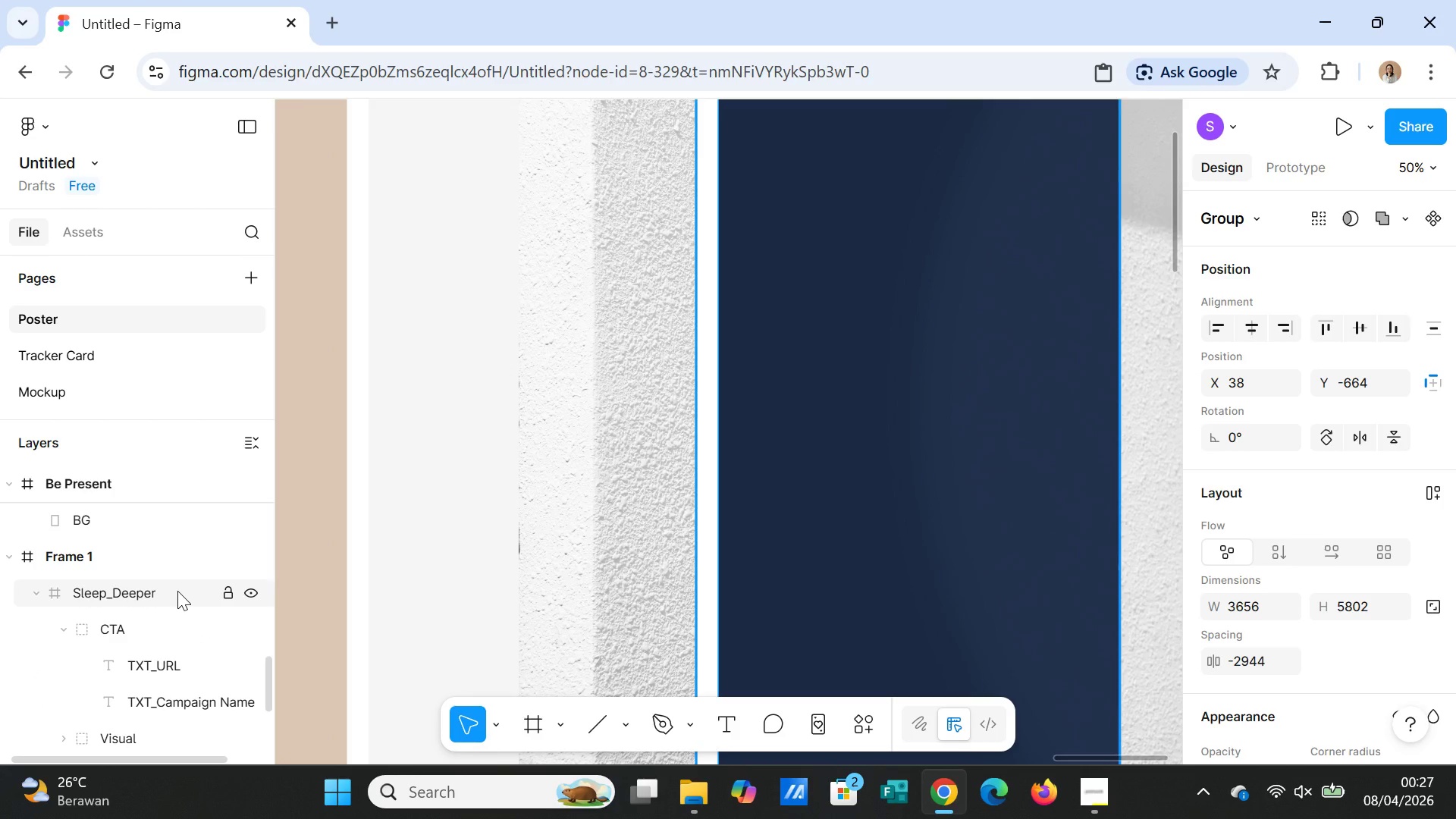 
key(Control+Z)
 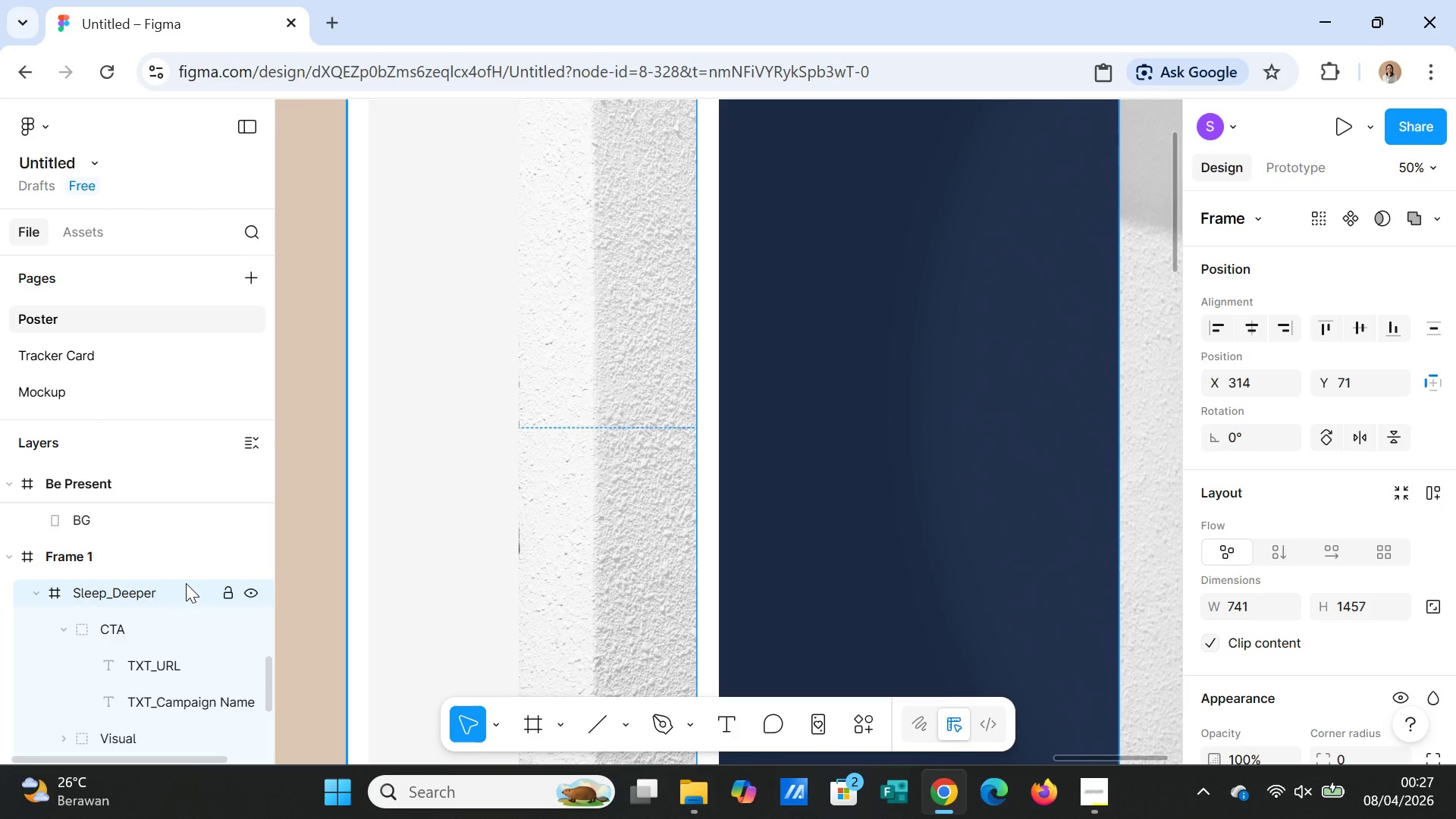 
key(Control+Z)
 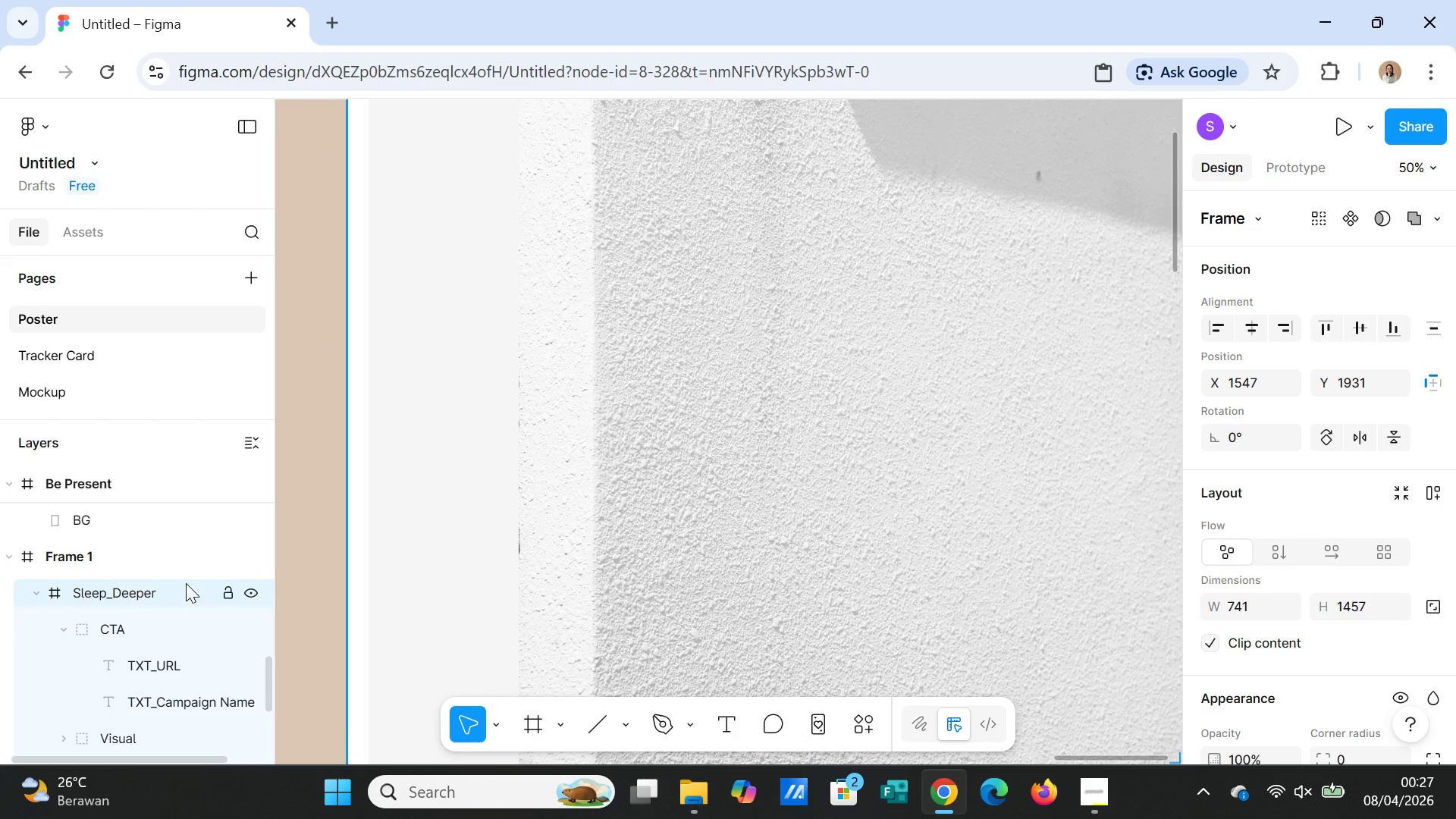 
key(Control+Z)
 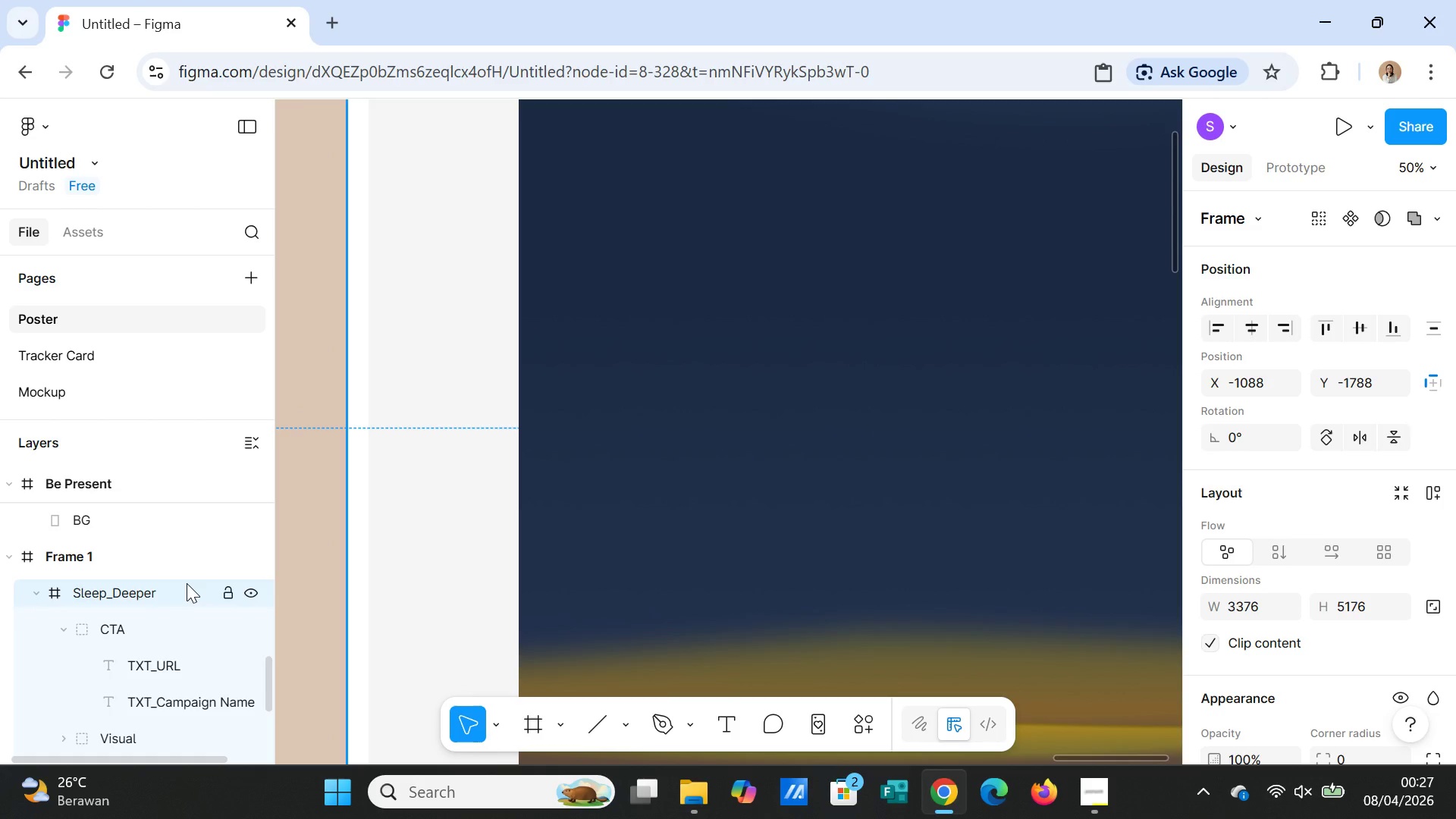 
key(Control+Z)
 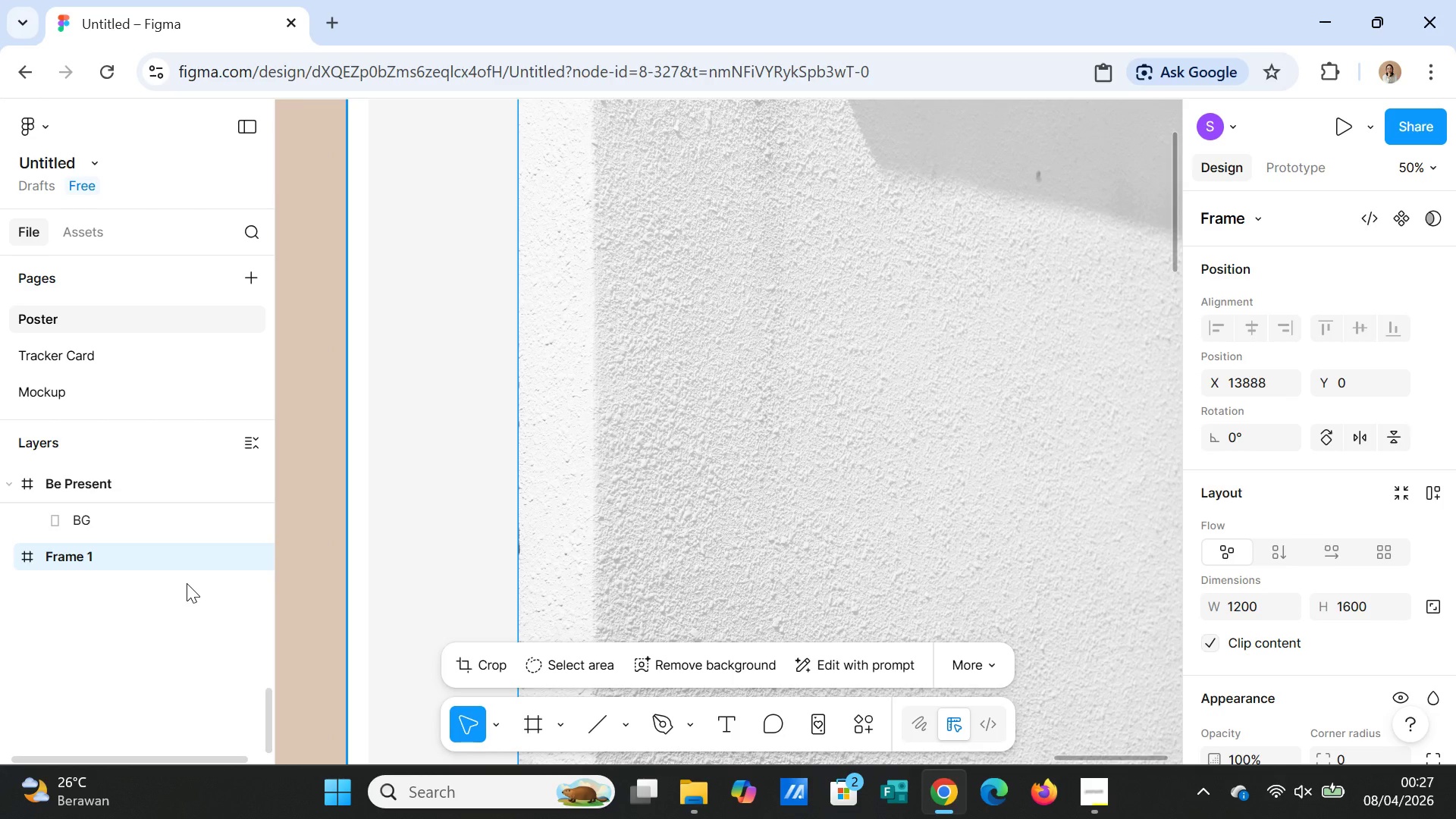 
wait(5.05)
 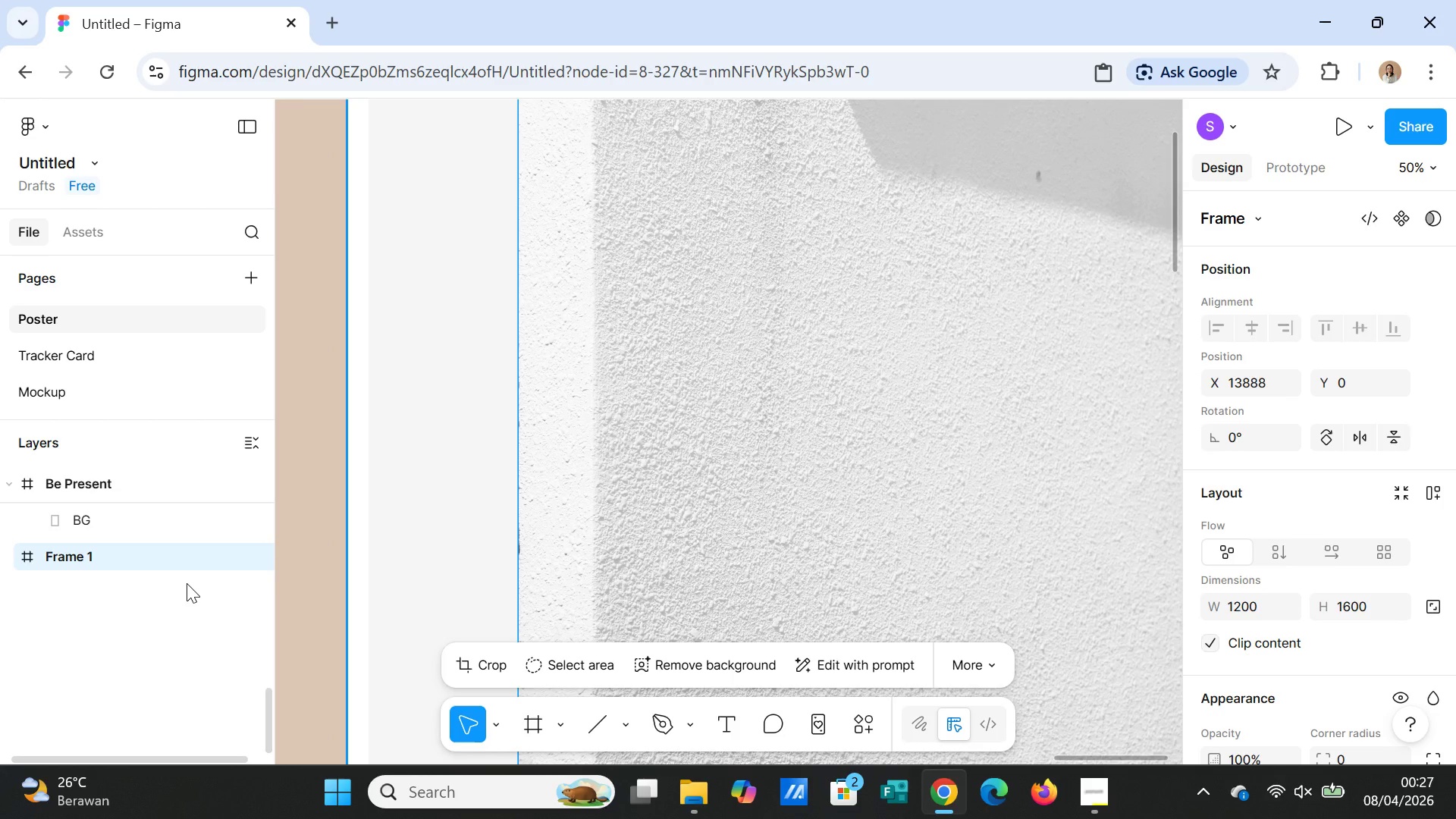 
scroll: coordinate [191, 582], scroll_direction: up, amount: 2.0
 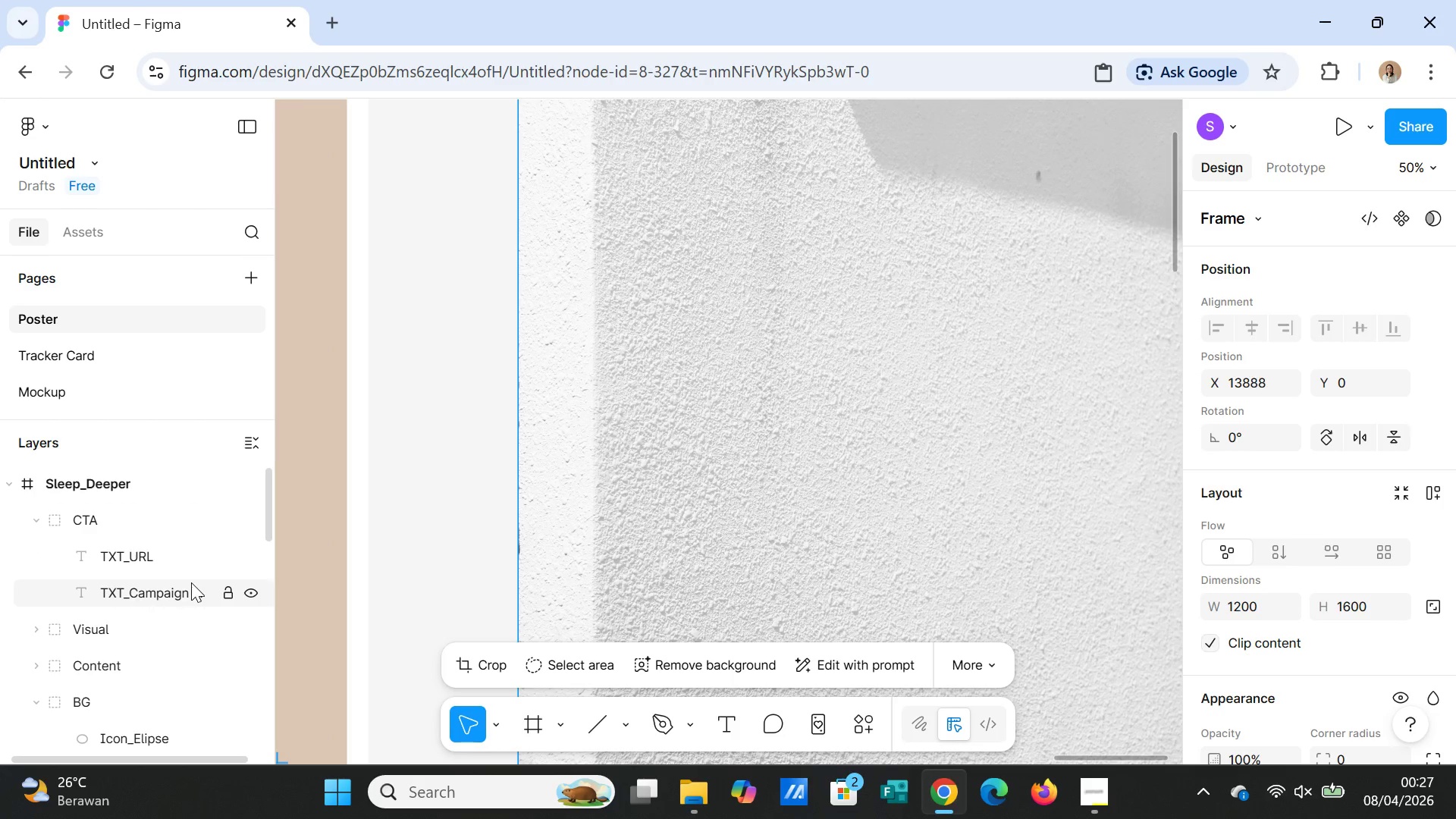 
key(Control+ControlLeft)
 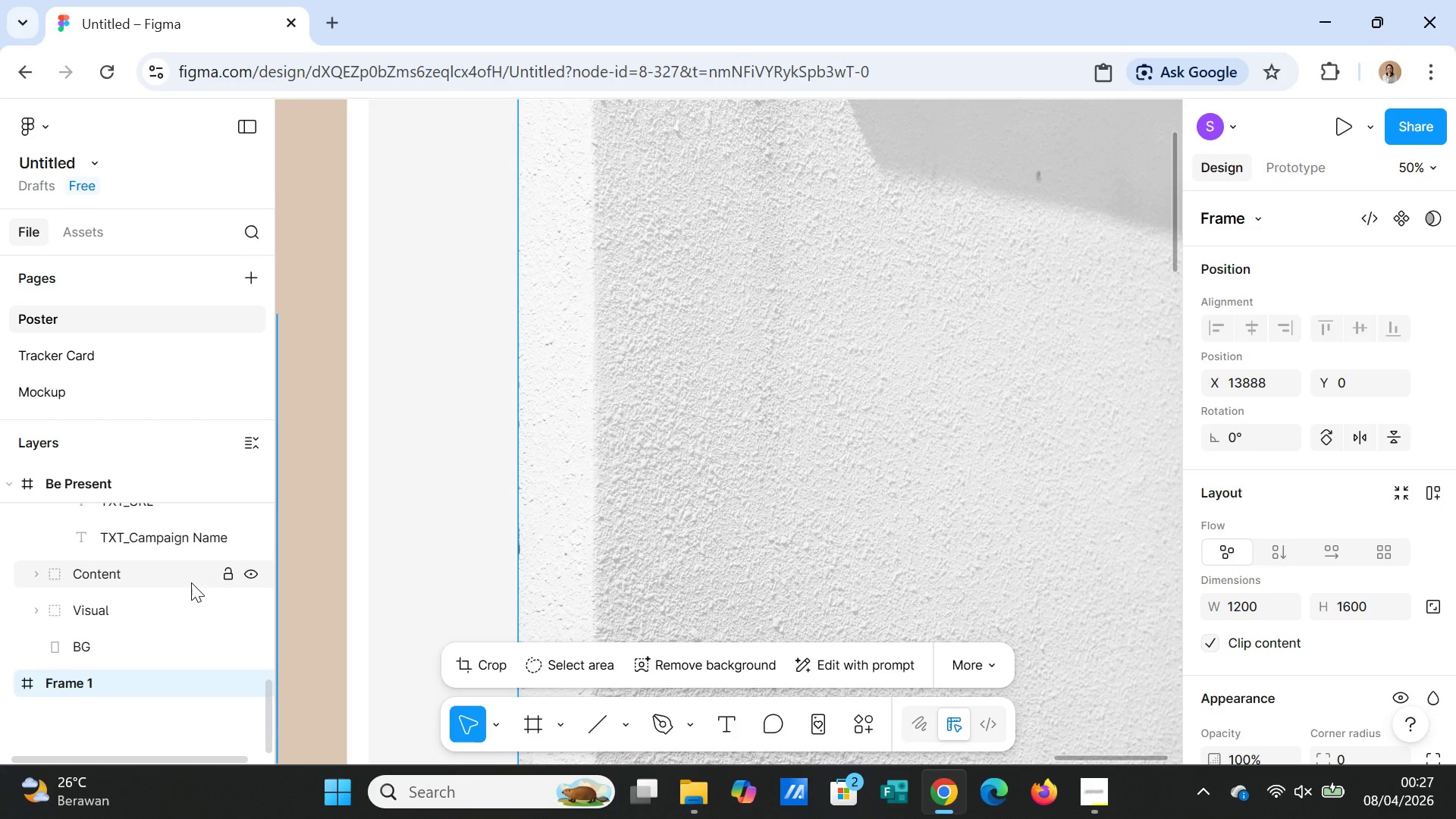 
scroll: coordinate [191, 582], scroll_direction: down, amount: 12.0
 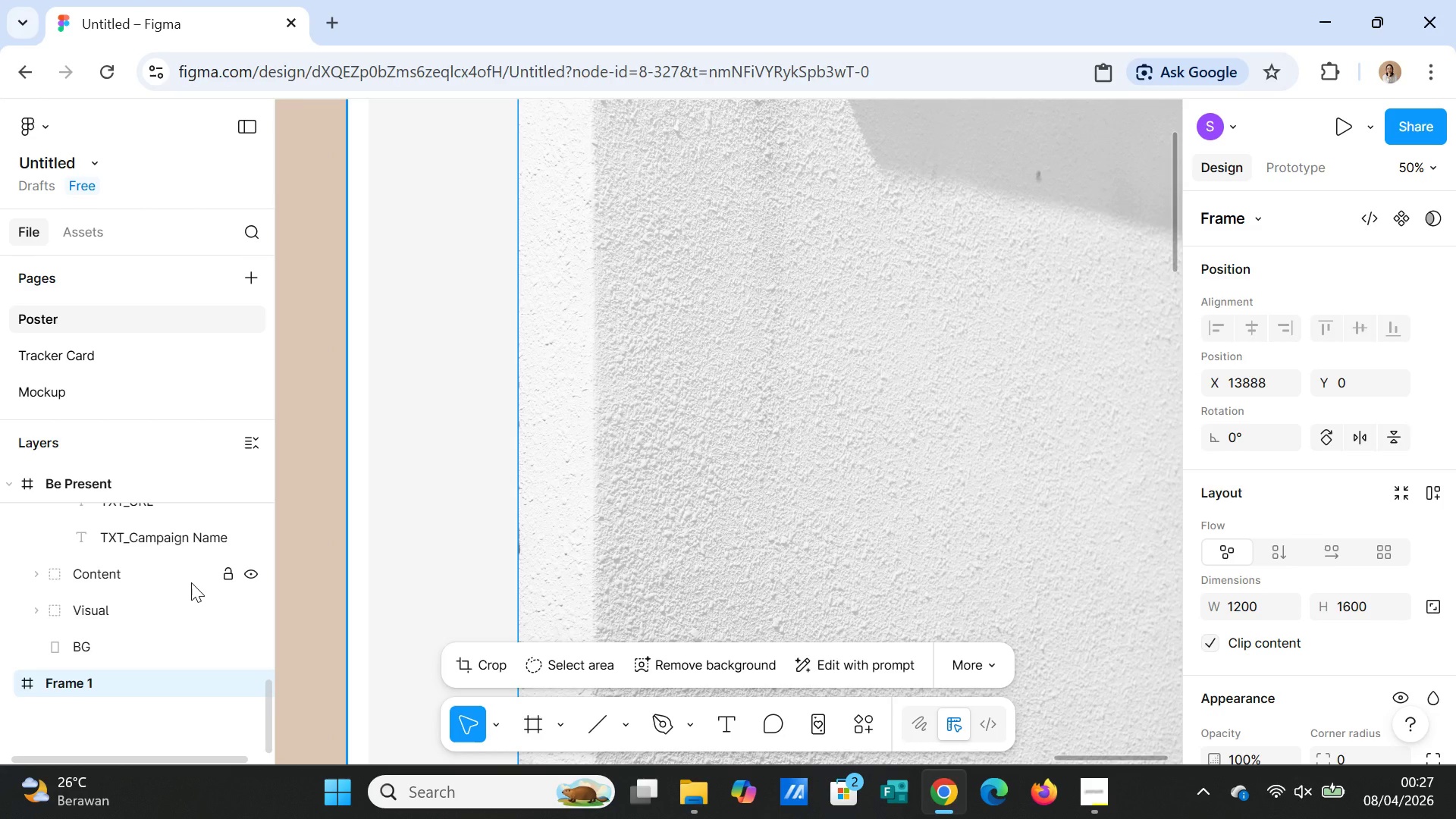 
key(Control+Z)
 